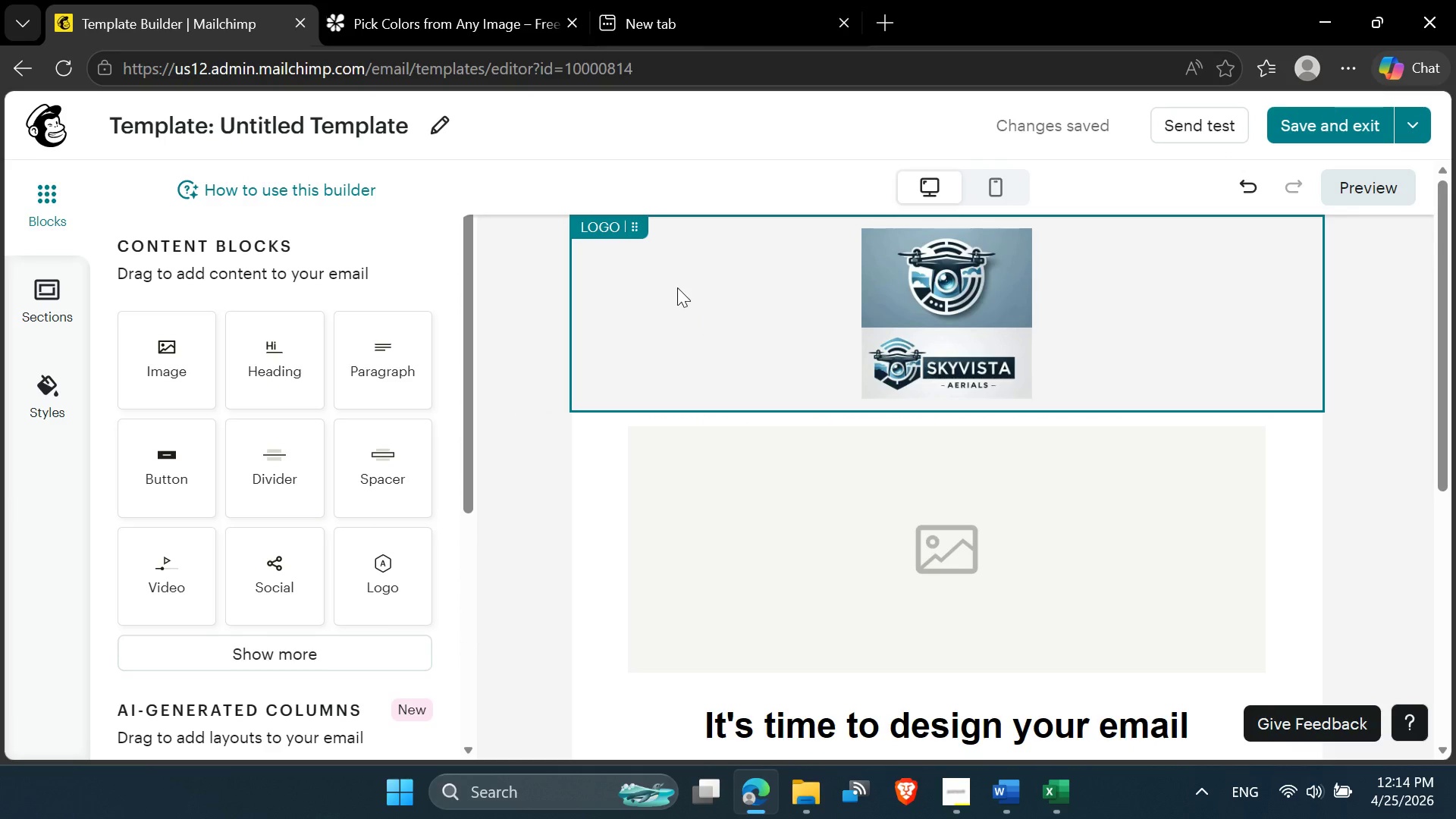 
wait(10.59)
 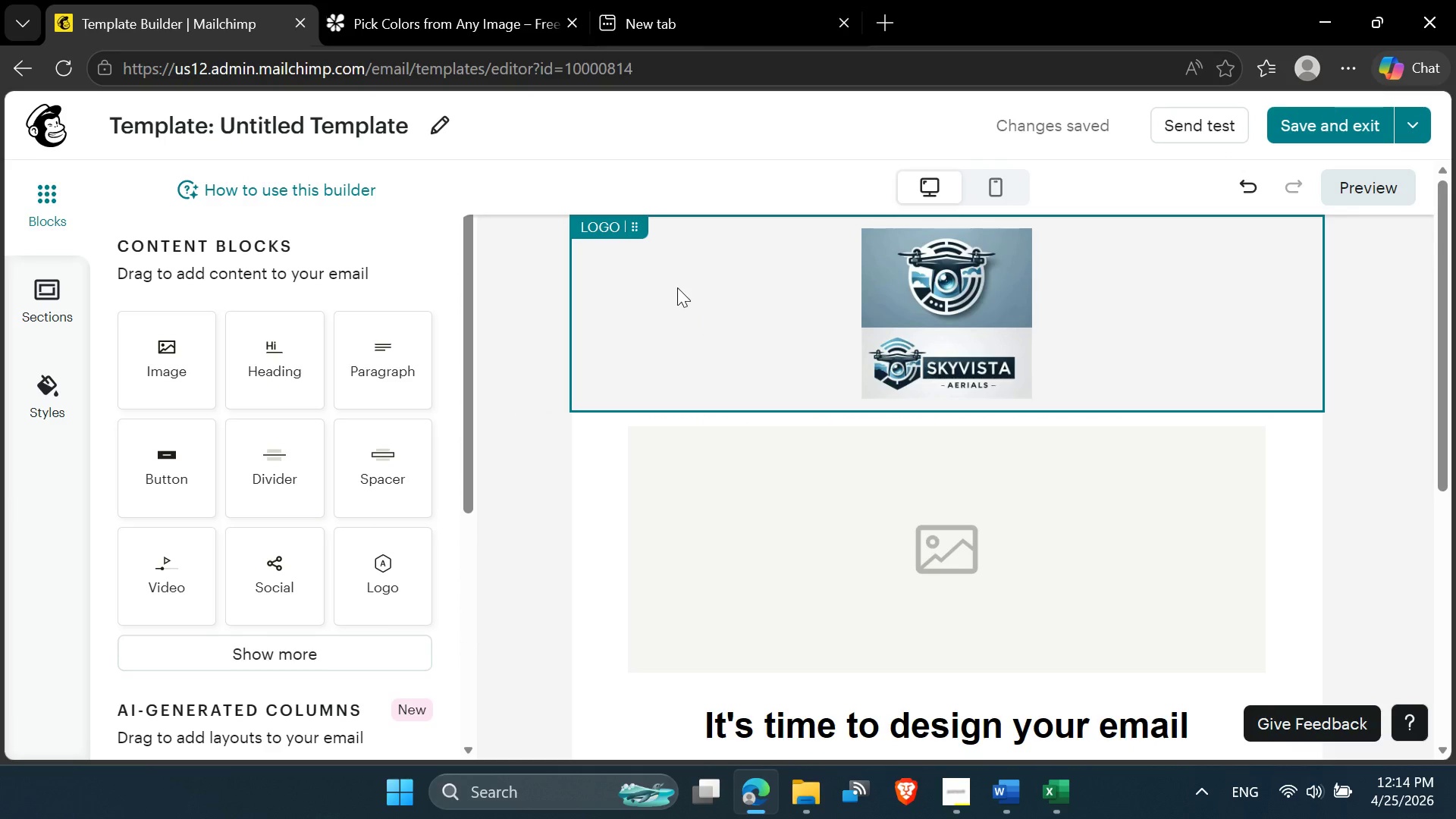 
left_click([1232, 474])
 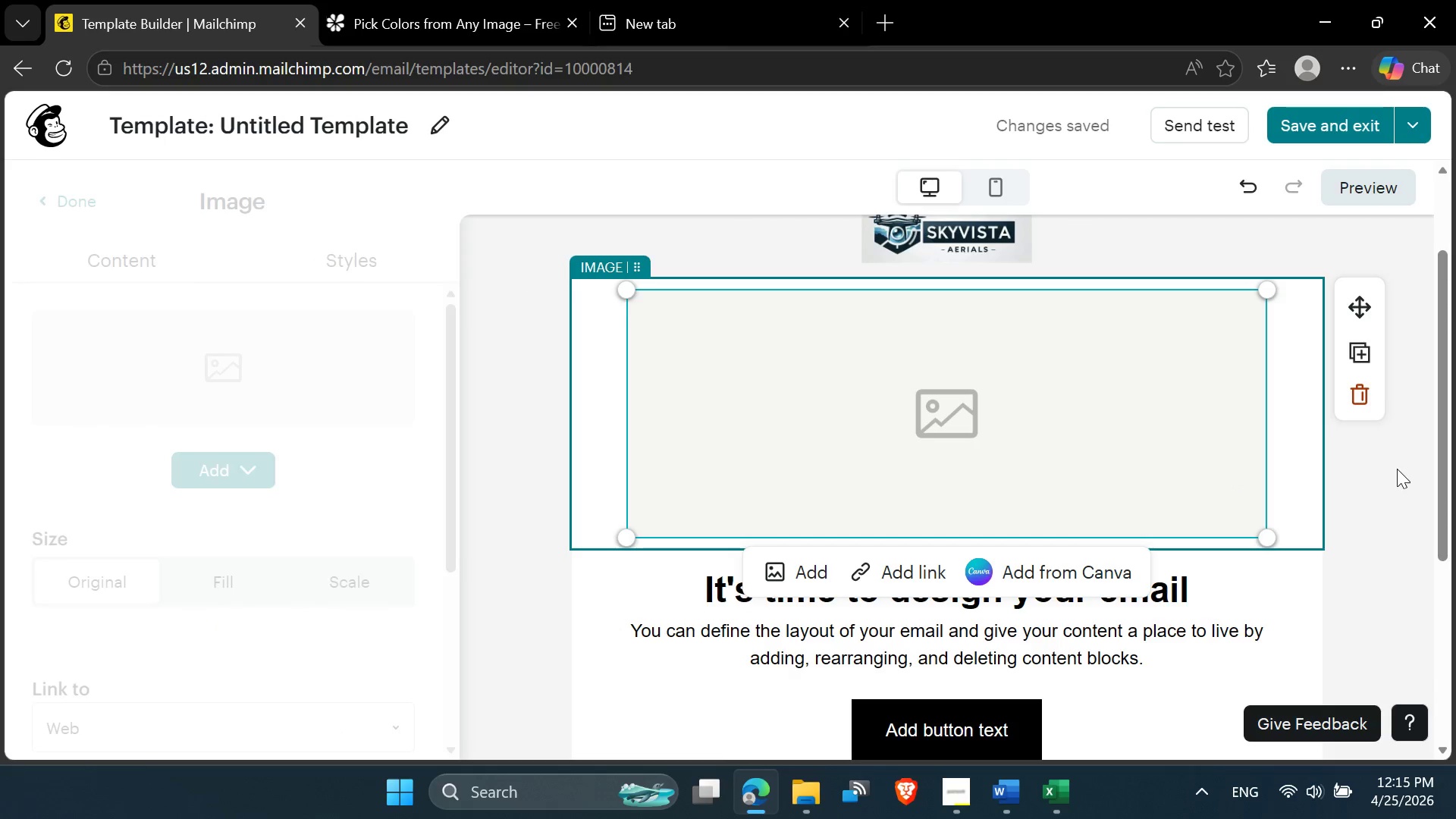 
left_click([1397, 469])
 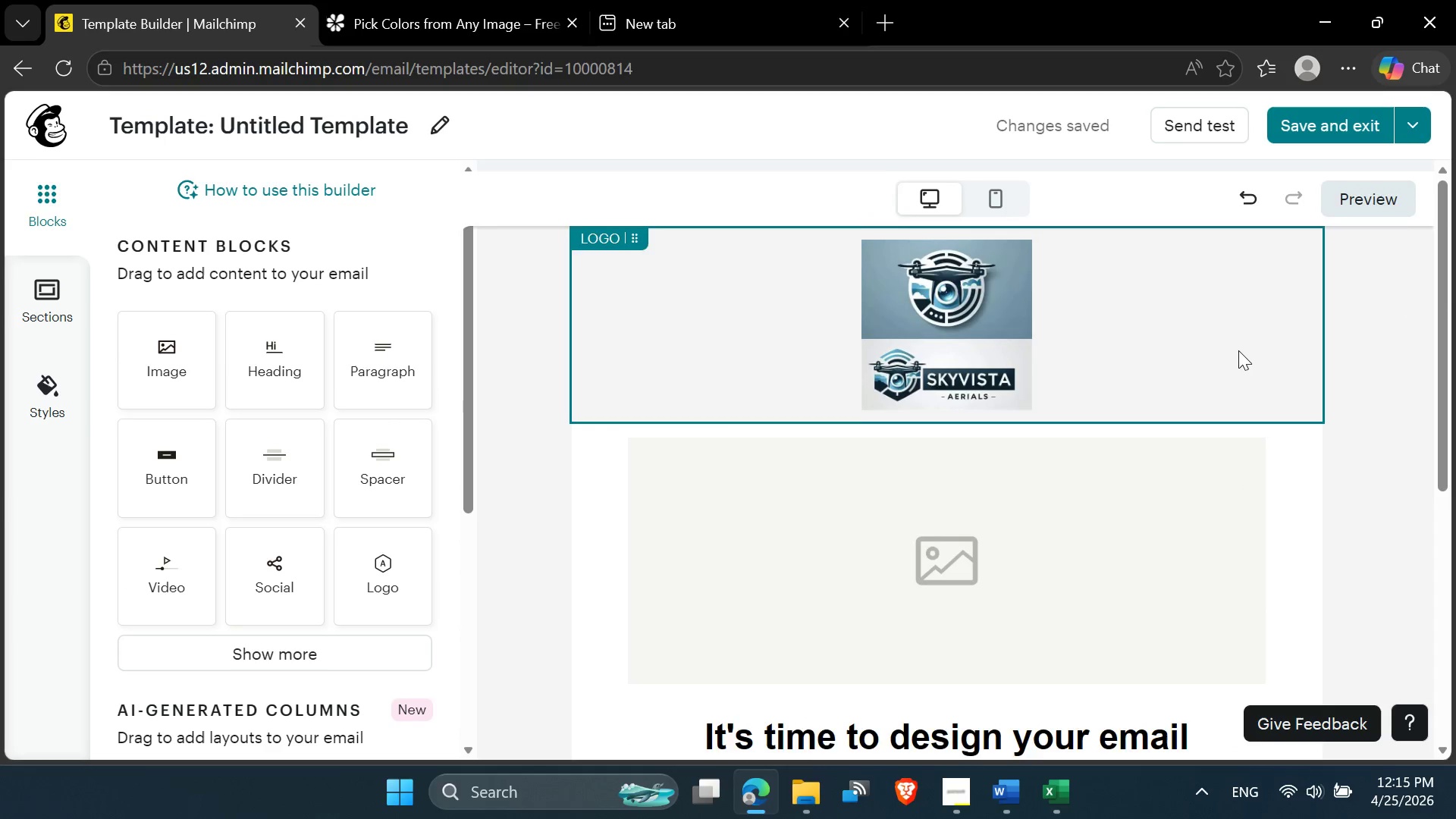 
left_click([1143, 357])
 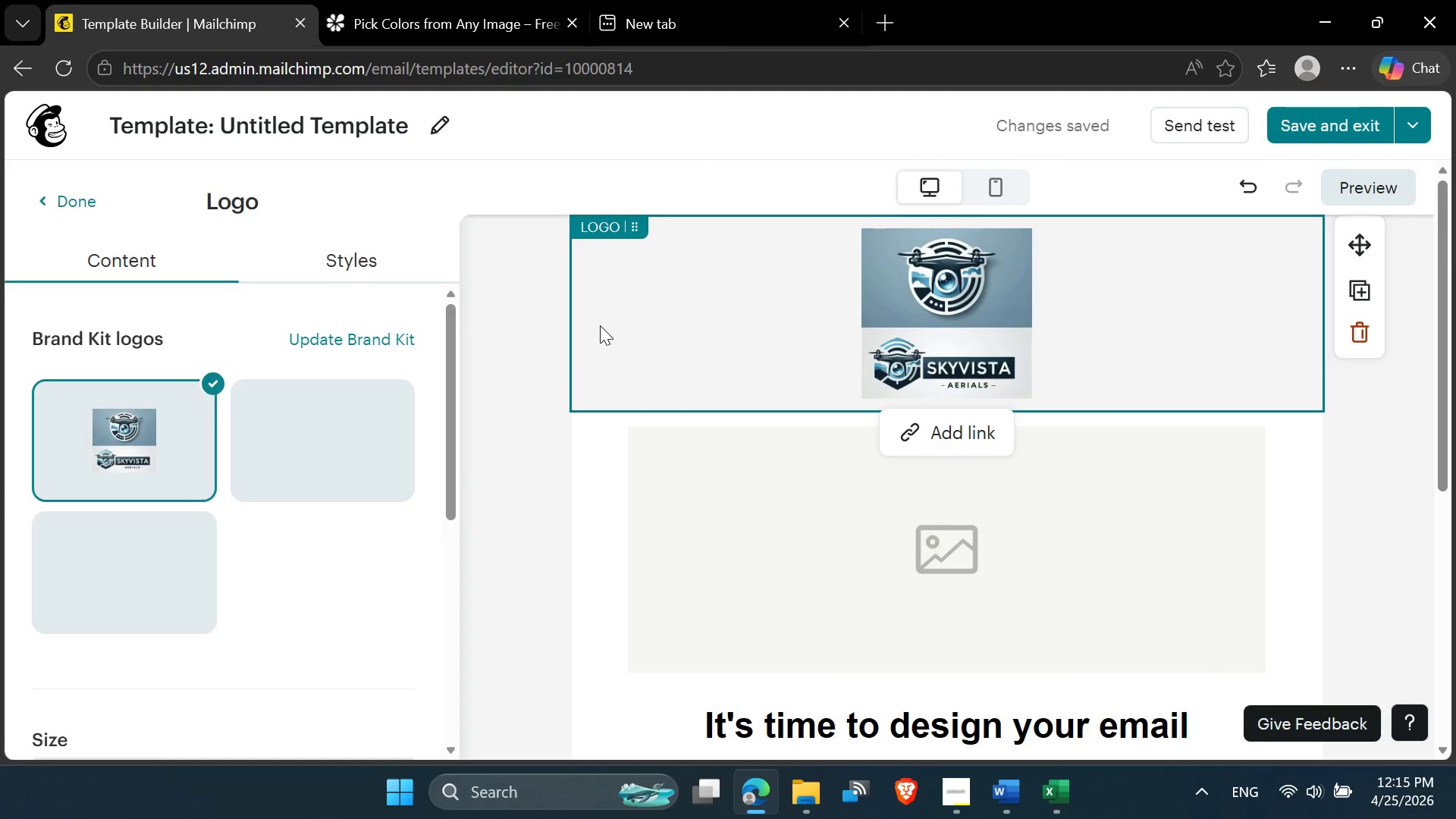 
left_click([532, 315])
 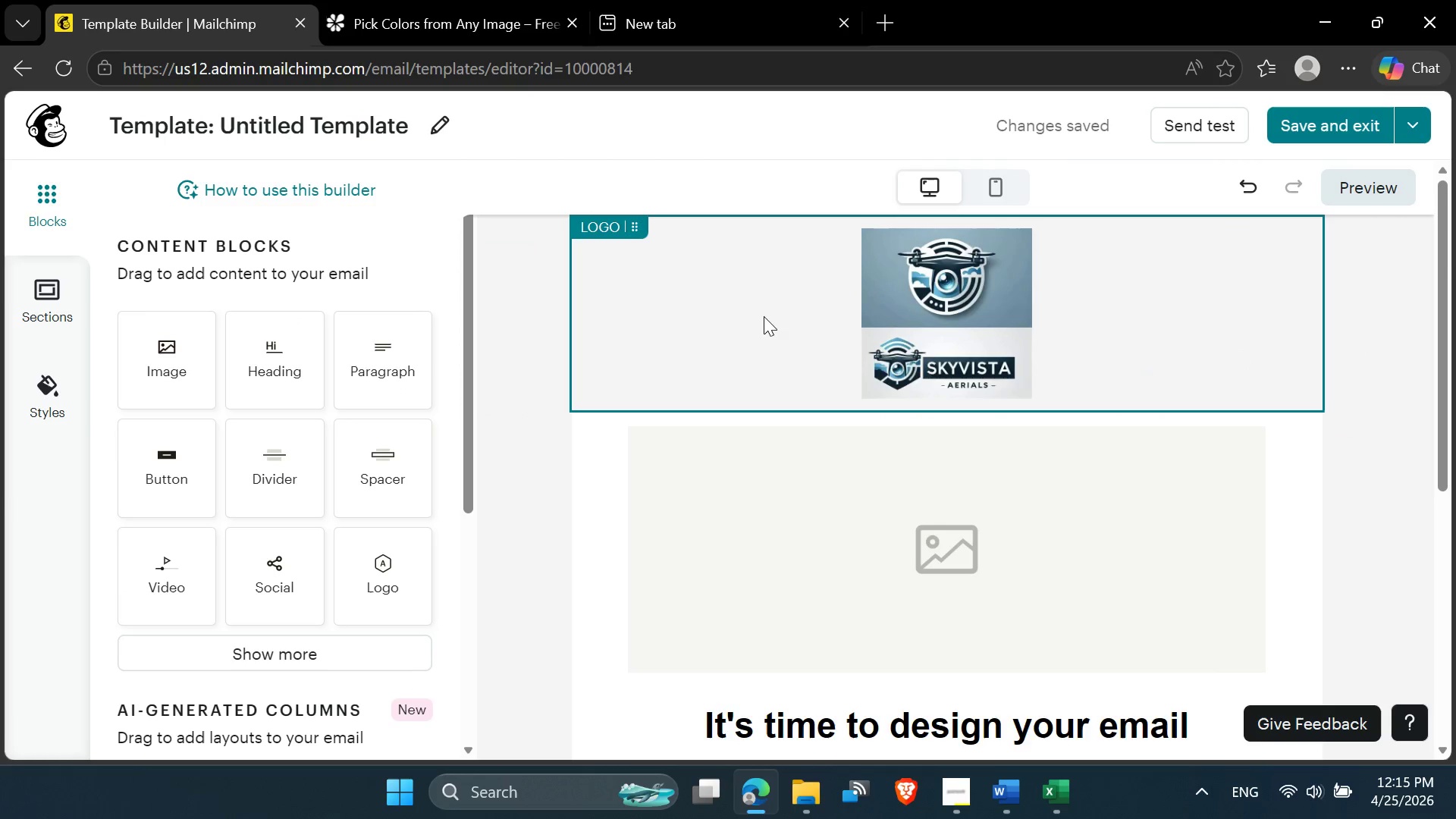 
left_click([935, 333])
 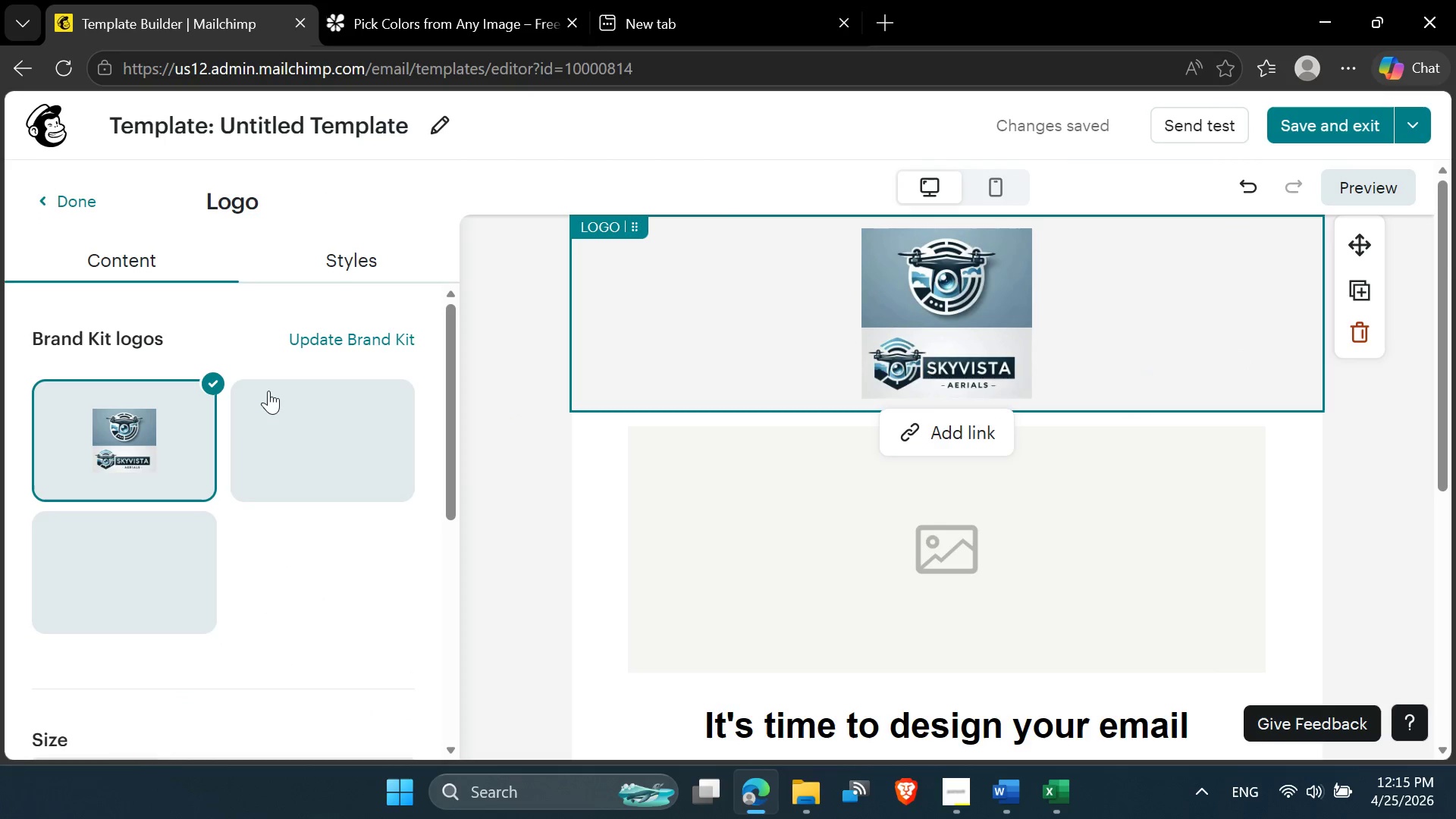 
left_click([268, 430])
 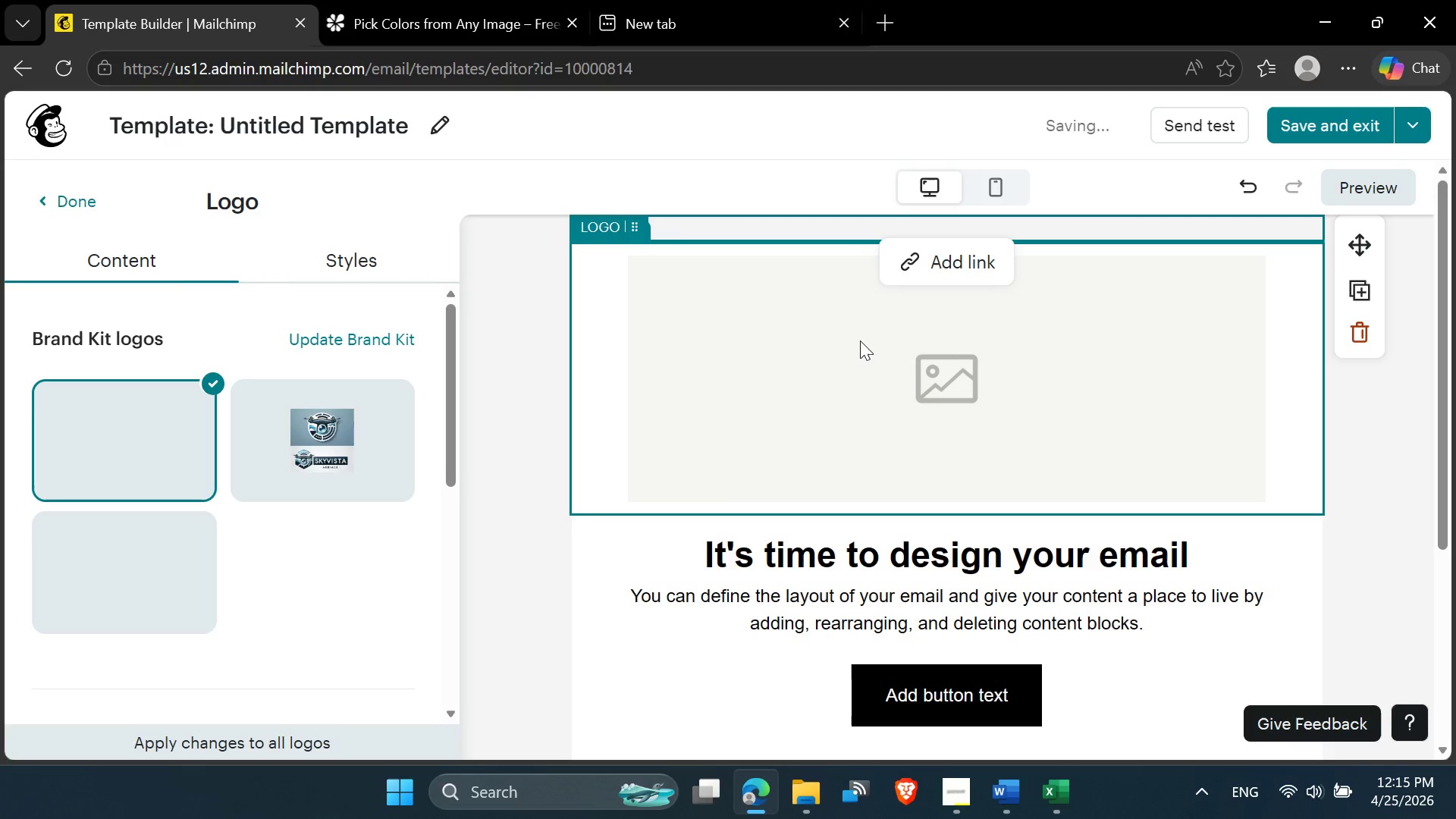 
left_click([744, 16])
 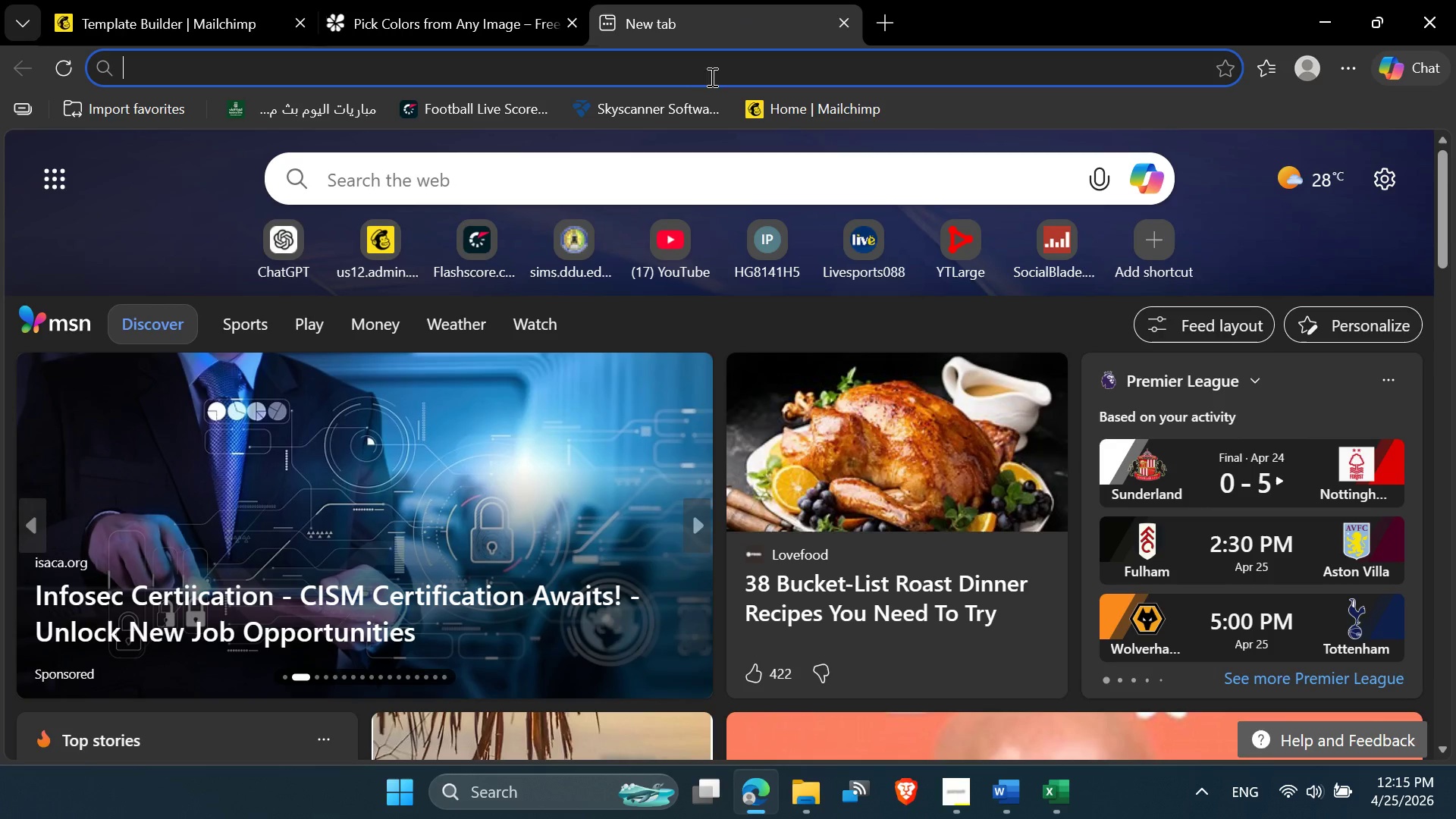 
left_click([687, 76])
 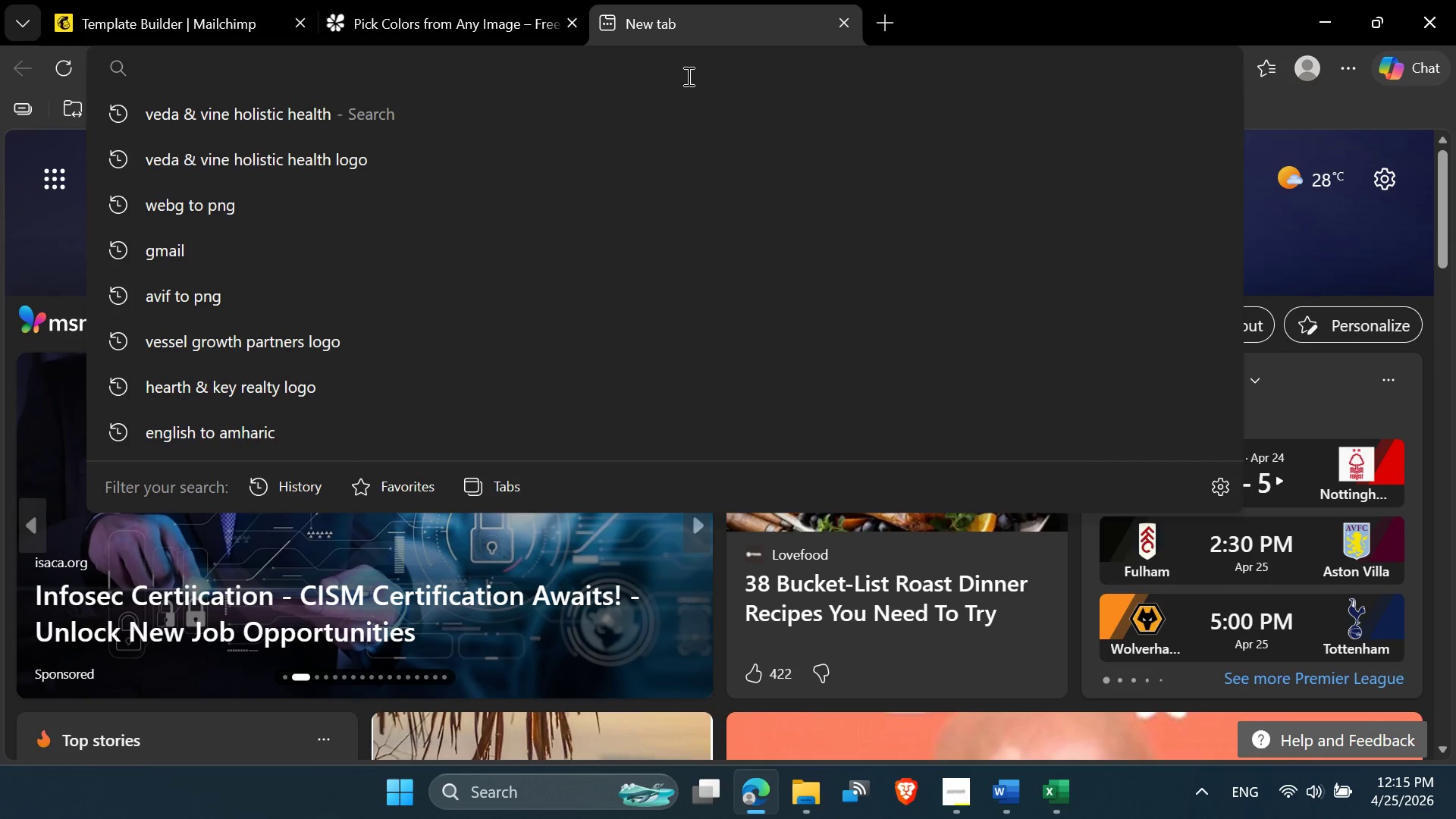 
type(png to )
 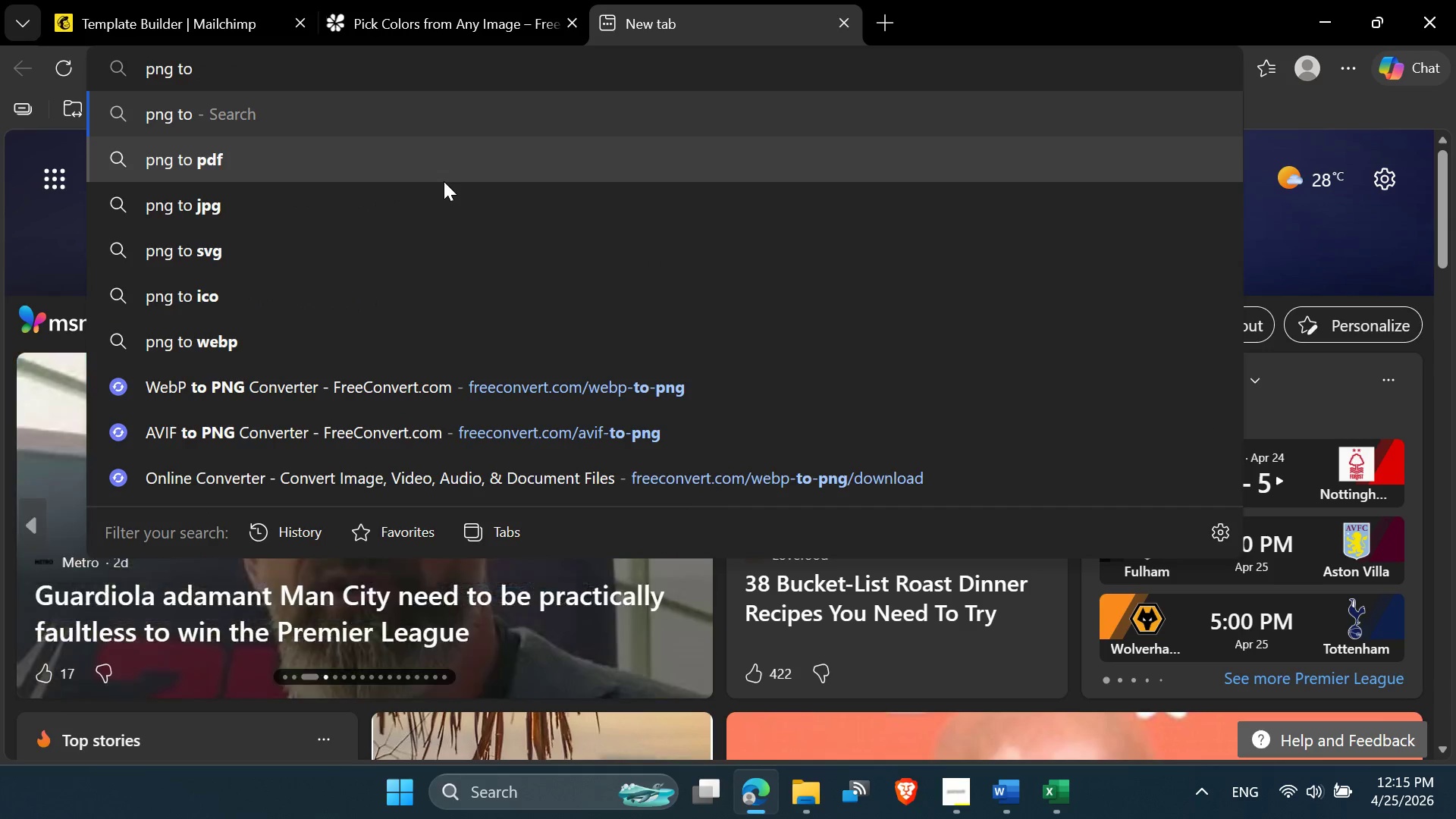 
left_click([356, 206])
 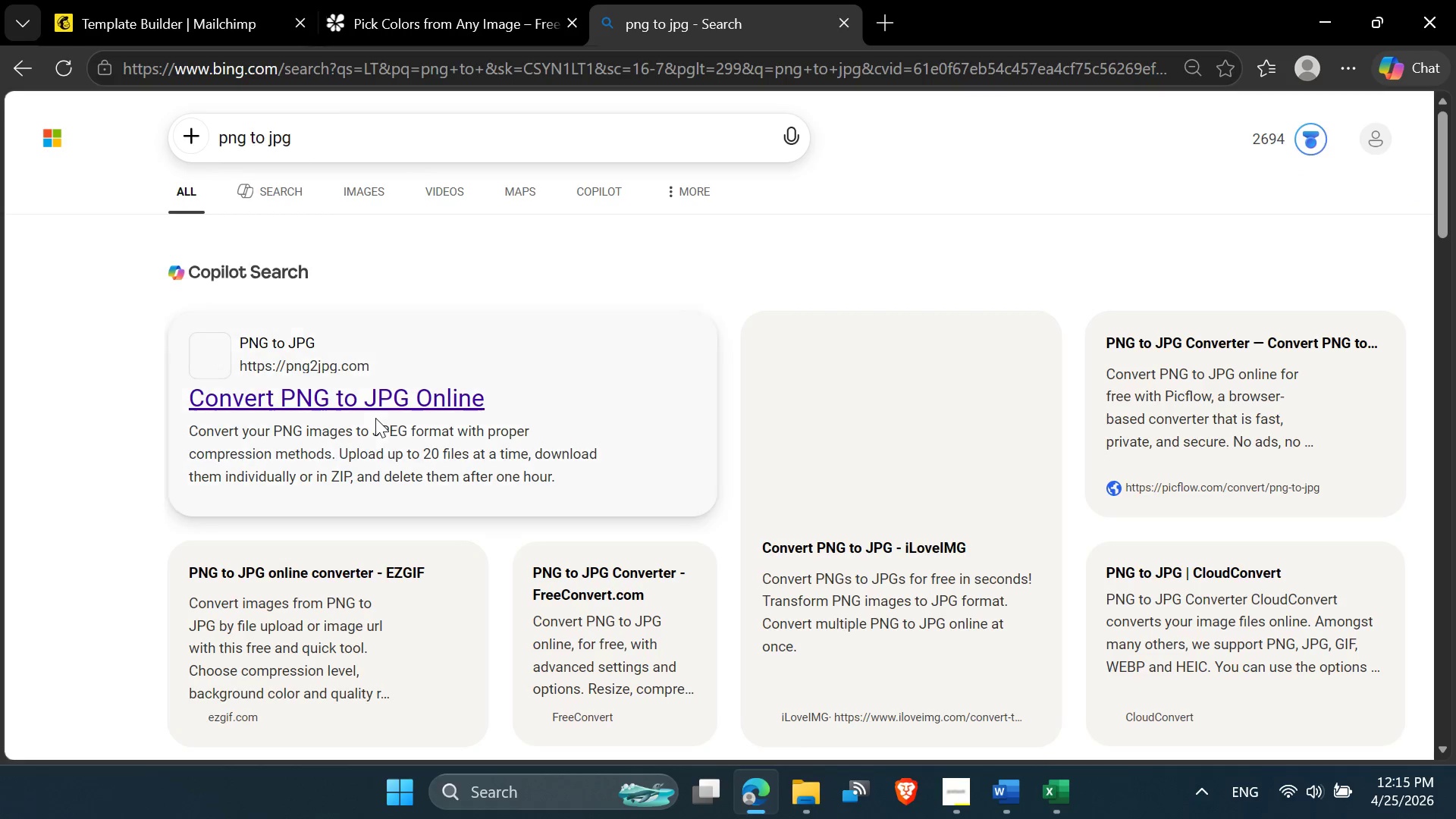 
left_click([328, 398])
 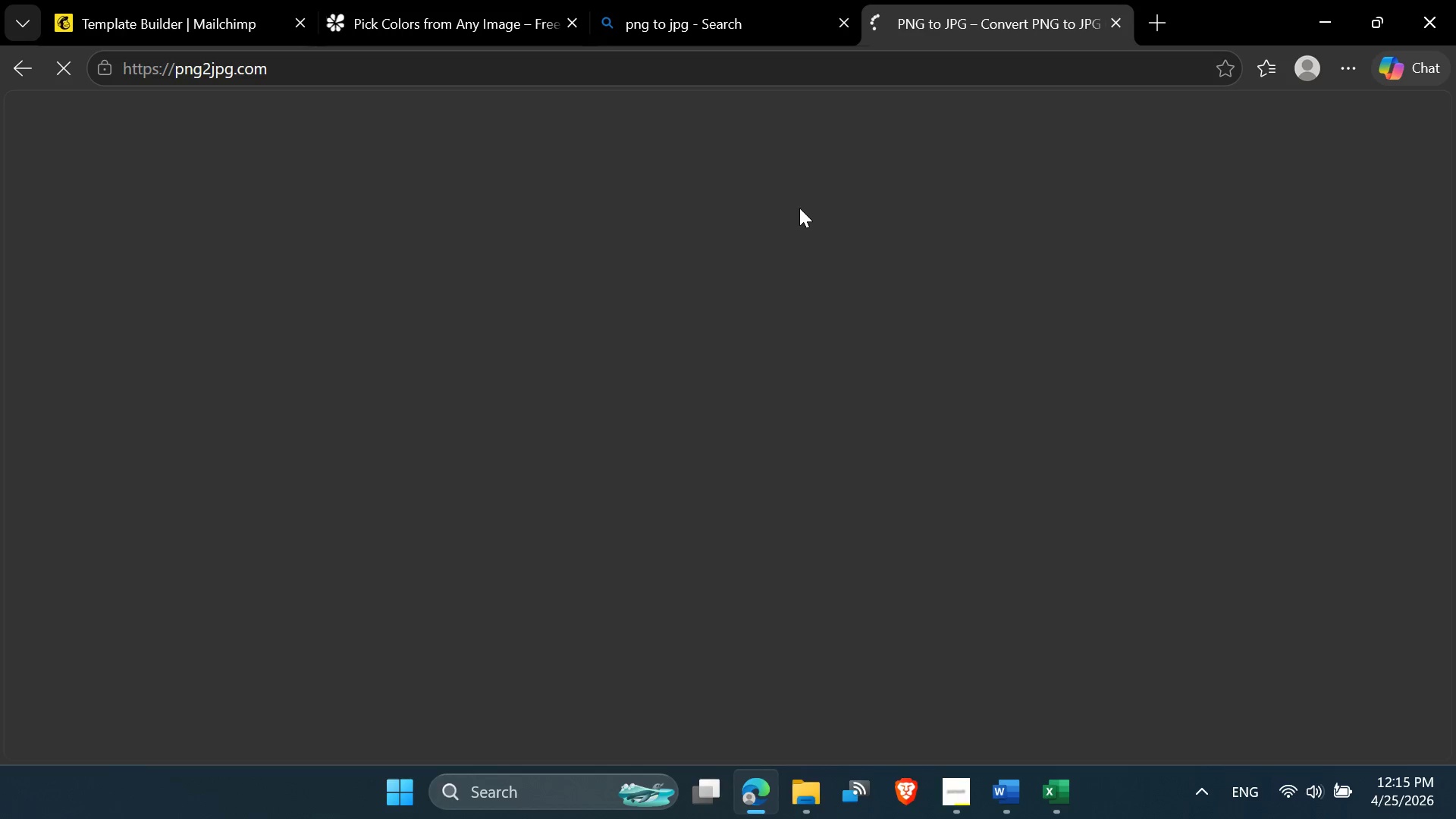 
wait(15.69)
 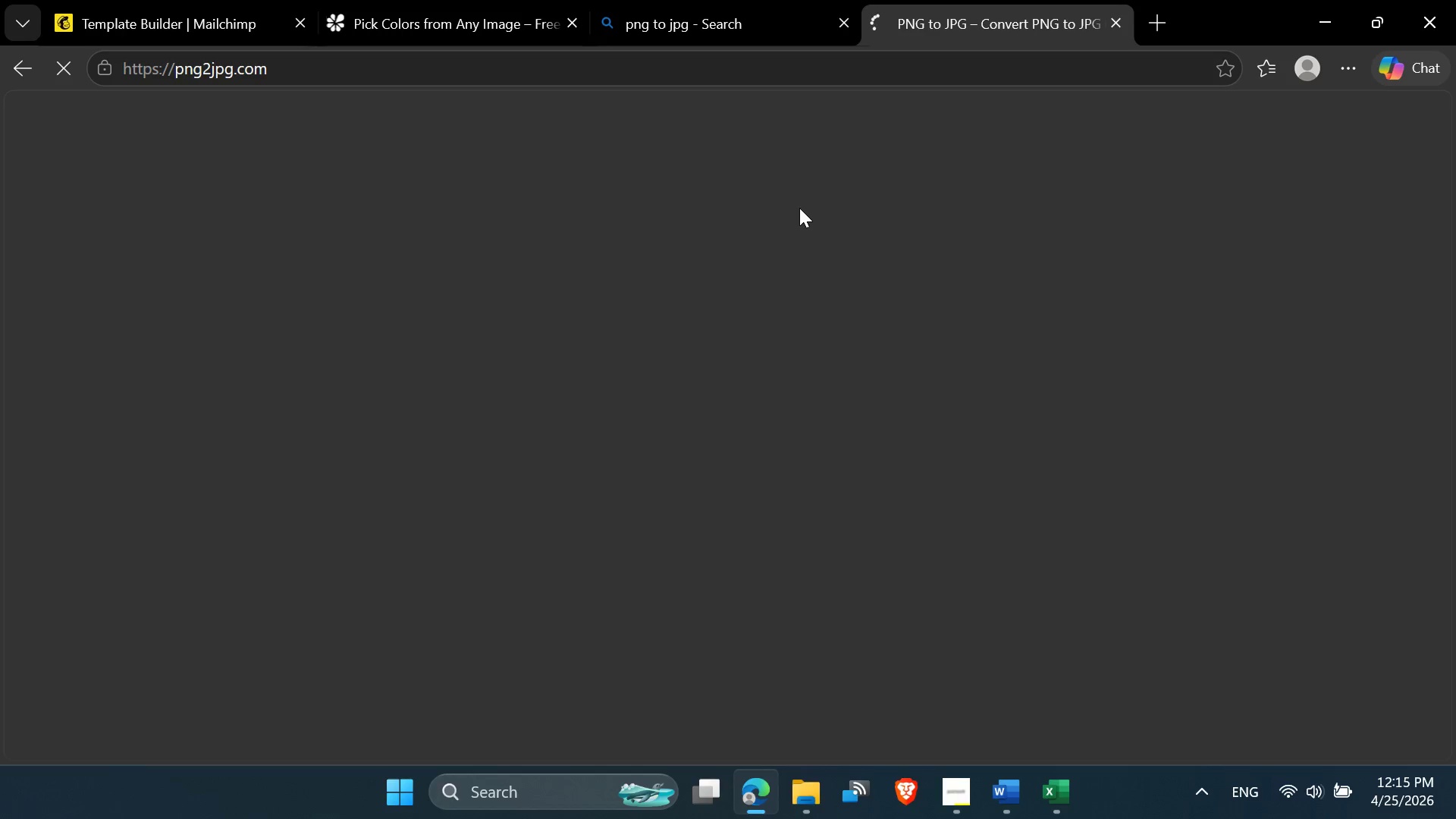 
left_click([623, 410])
 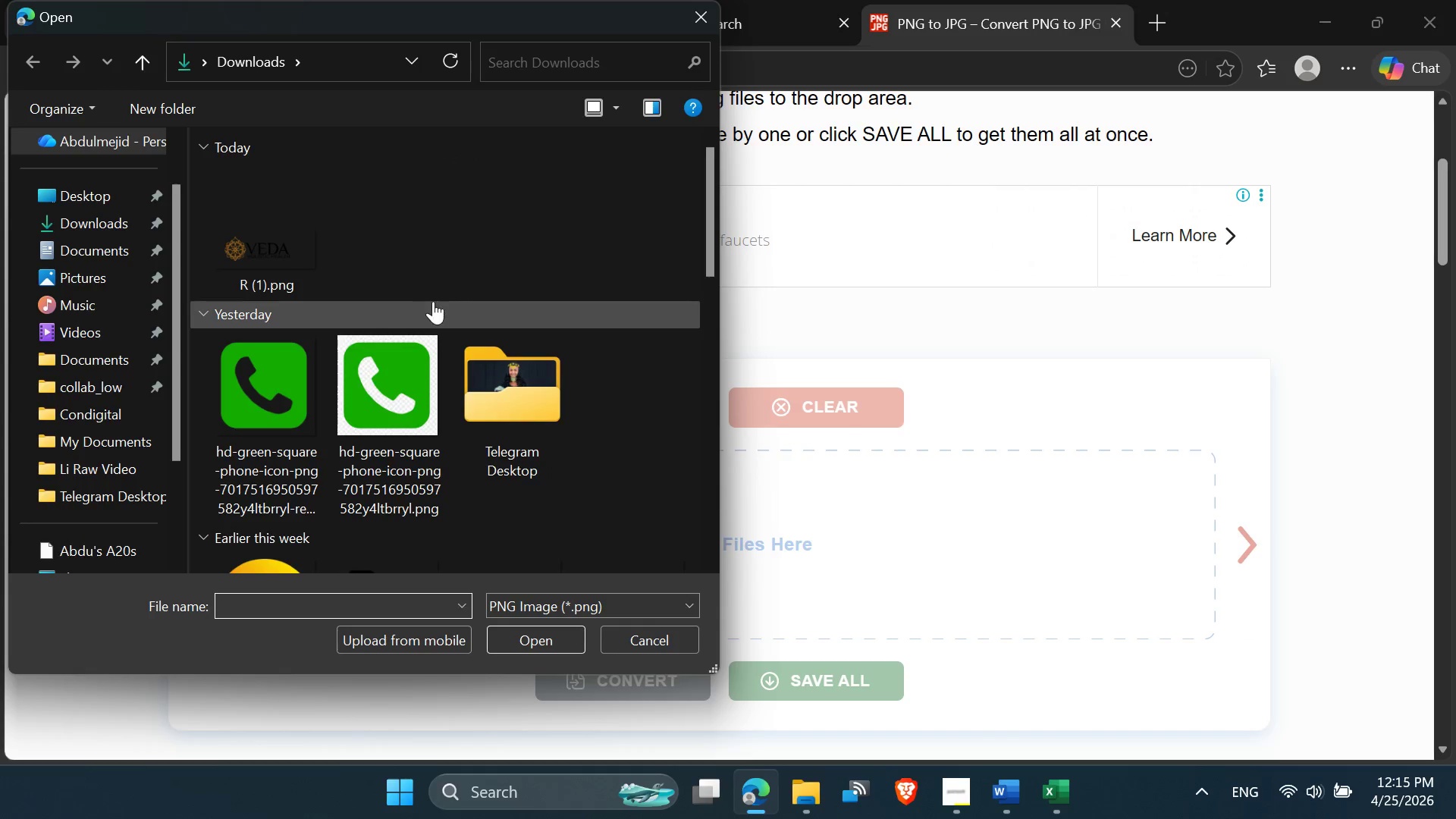 
double_click([234, 246])
 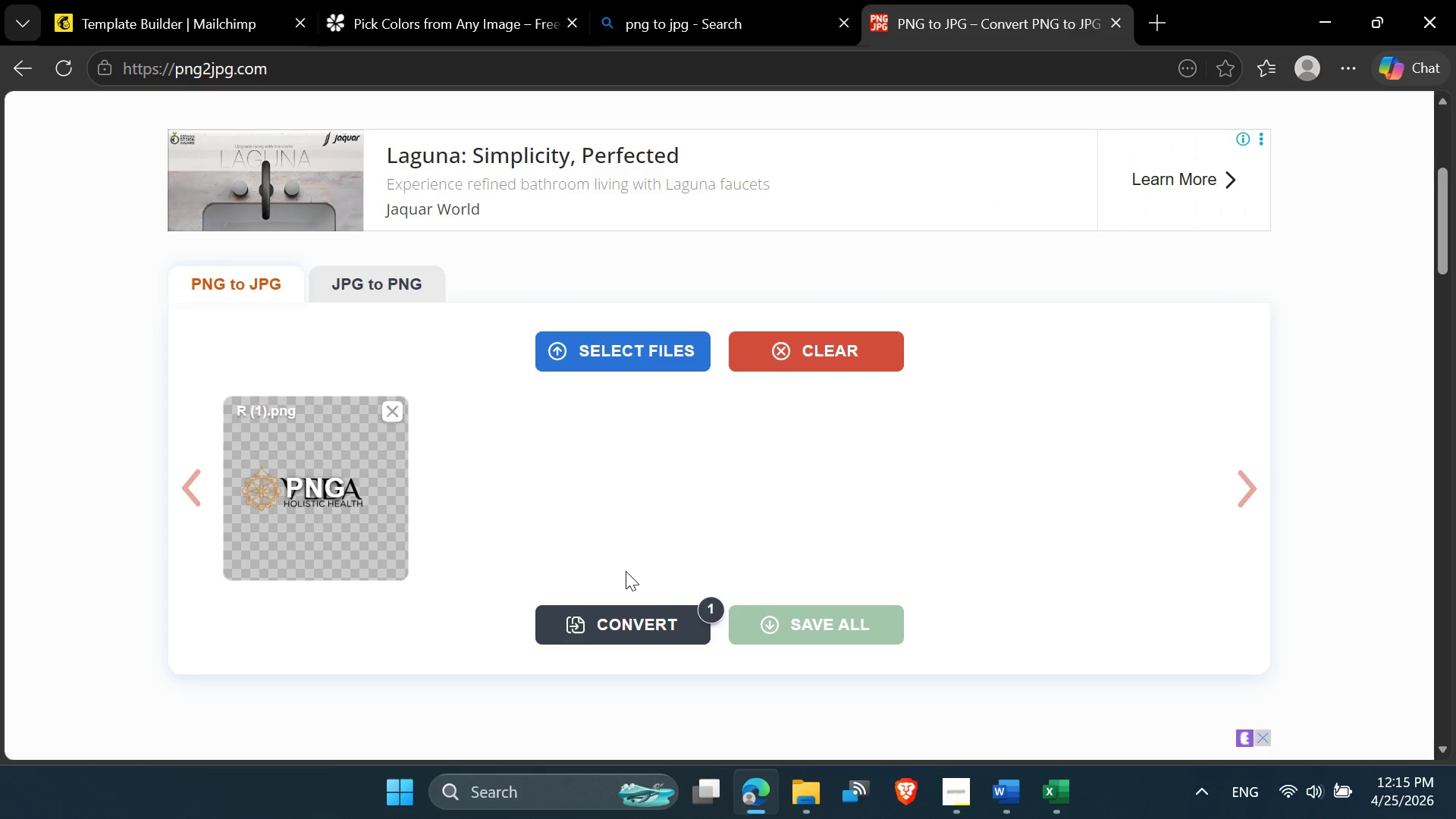 
left_click([656, 625])
 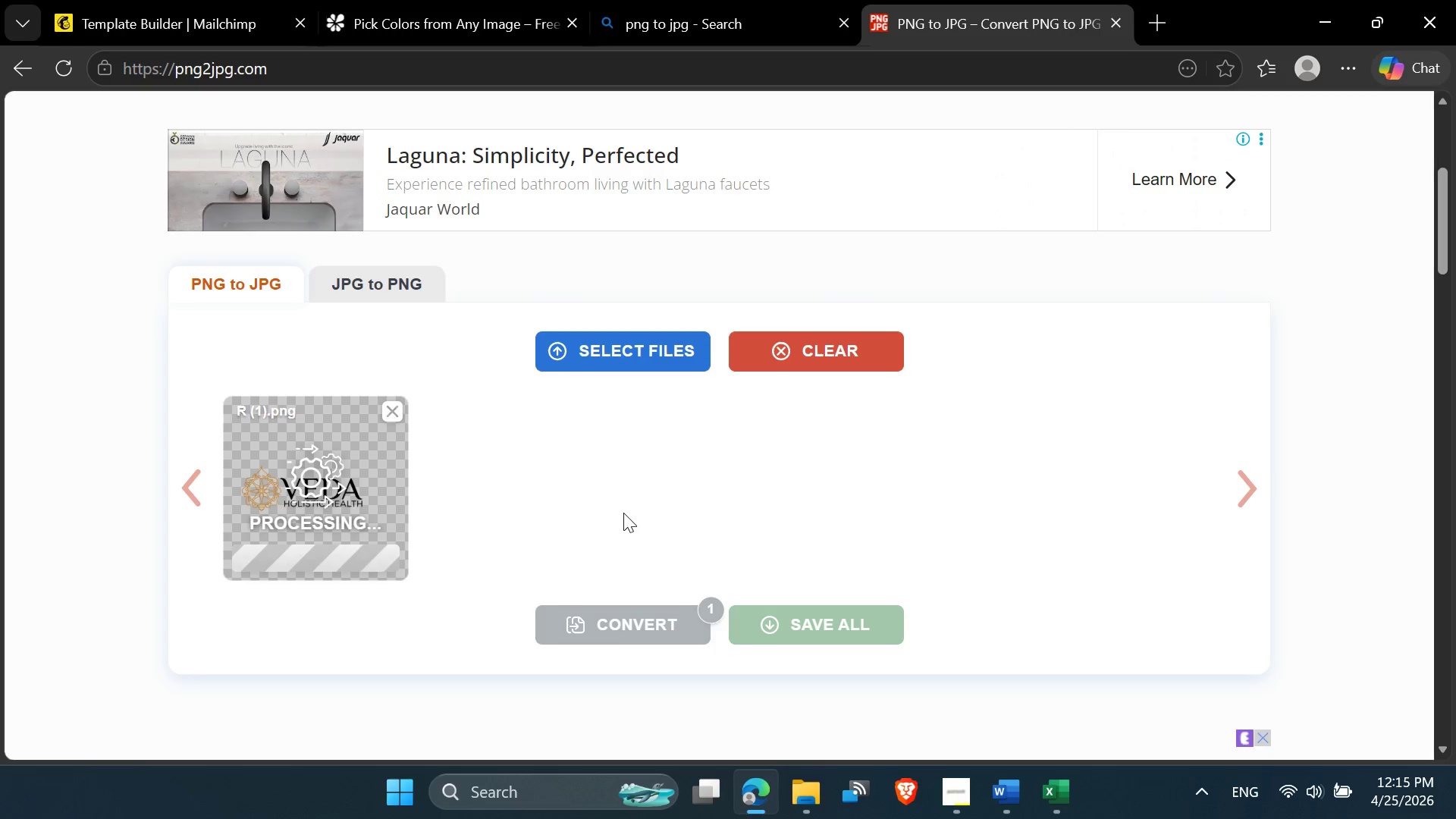 
wait(17.17)
 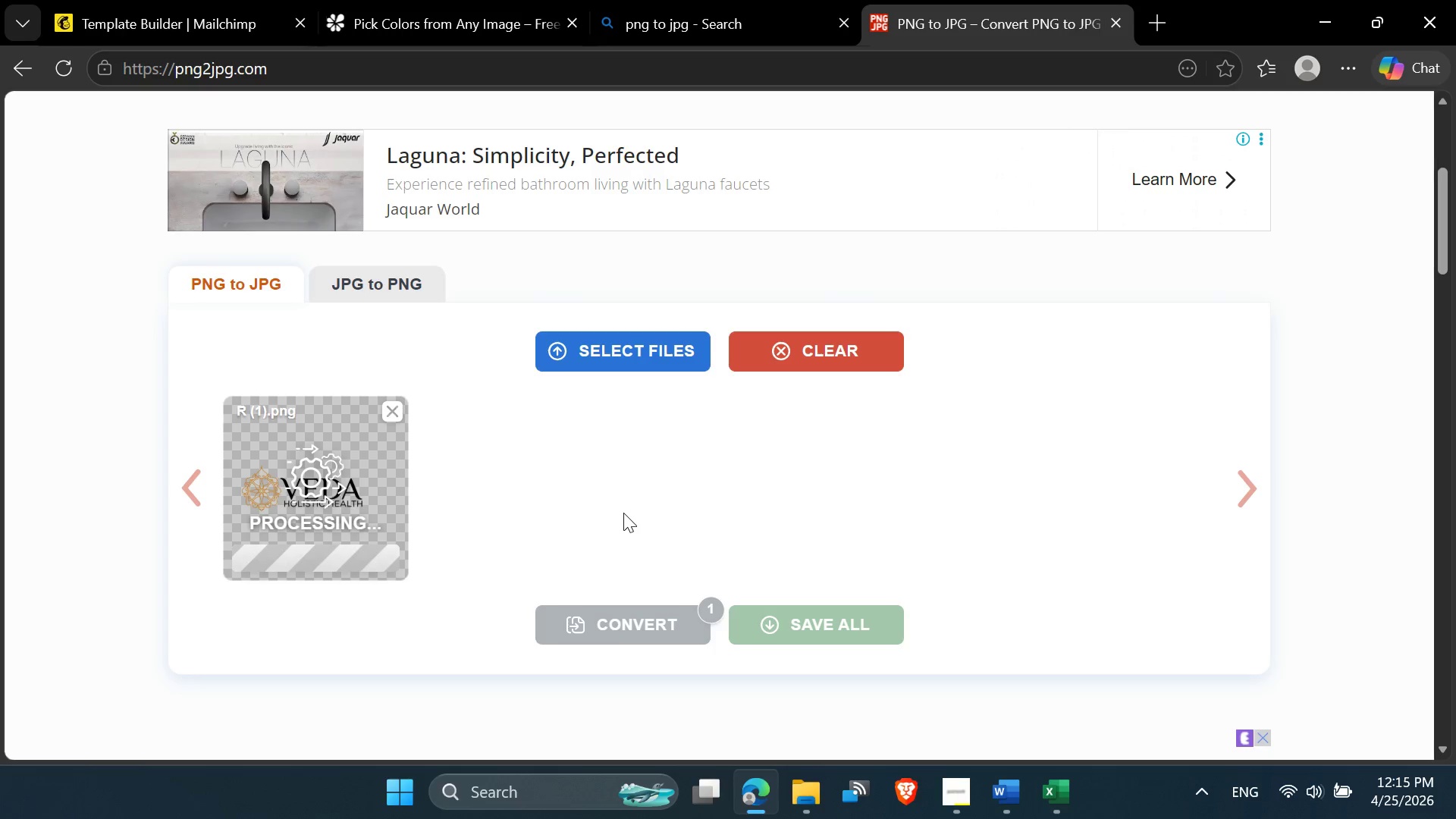 
left_click([818, 624])
 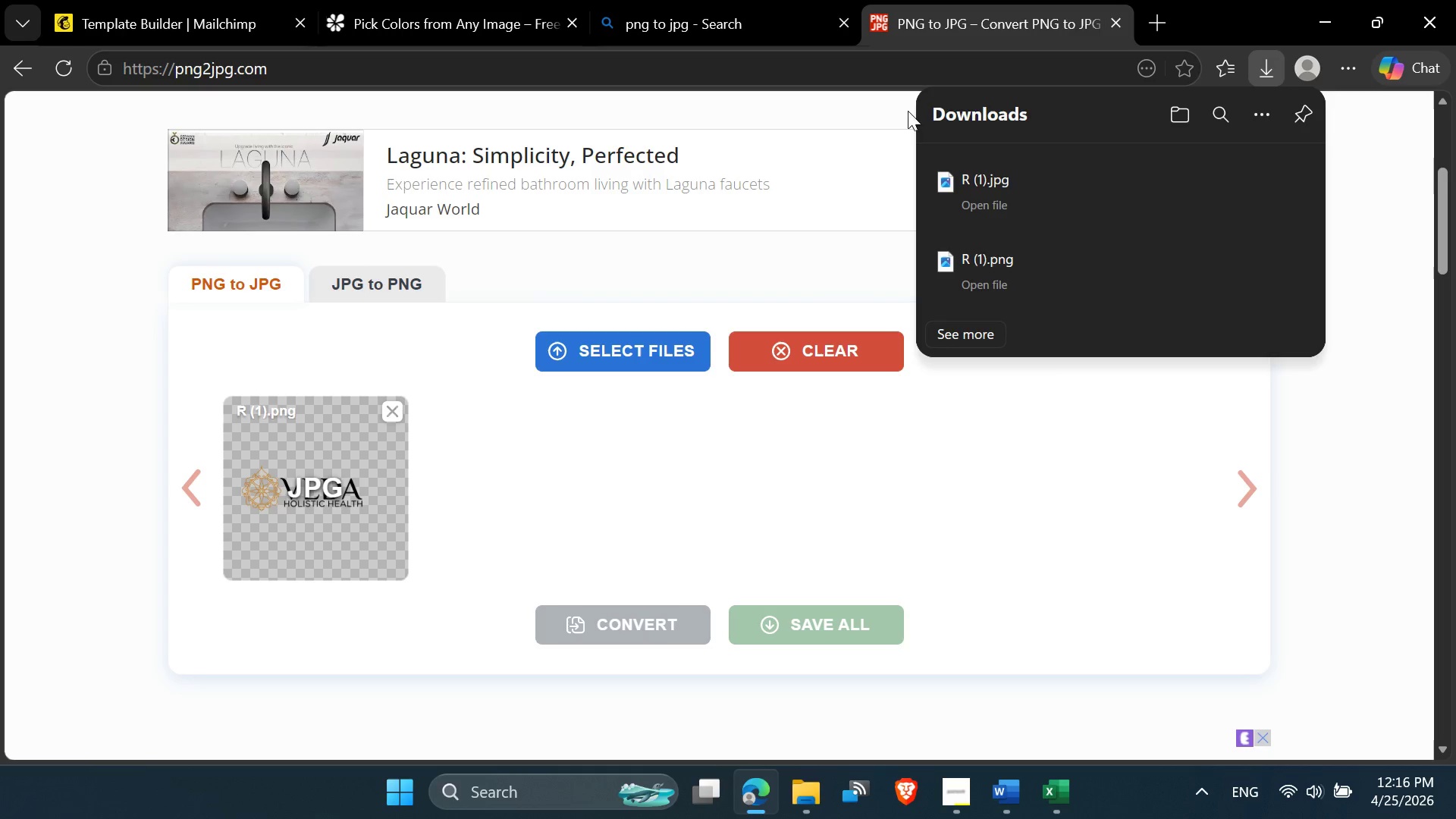 
left_click([230, 0])
 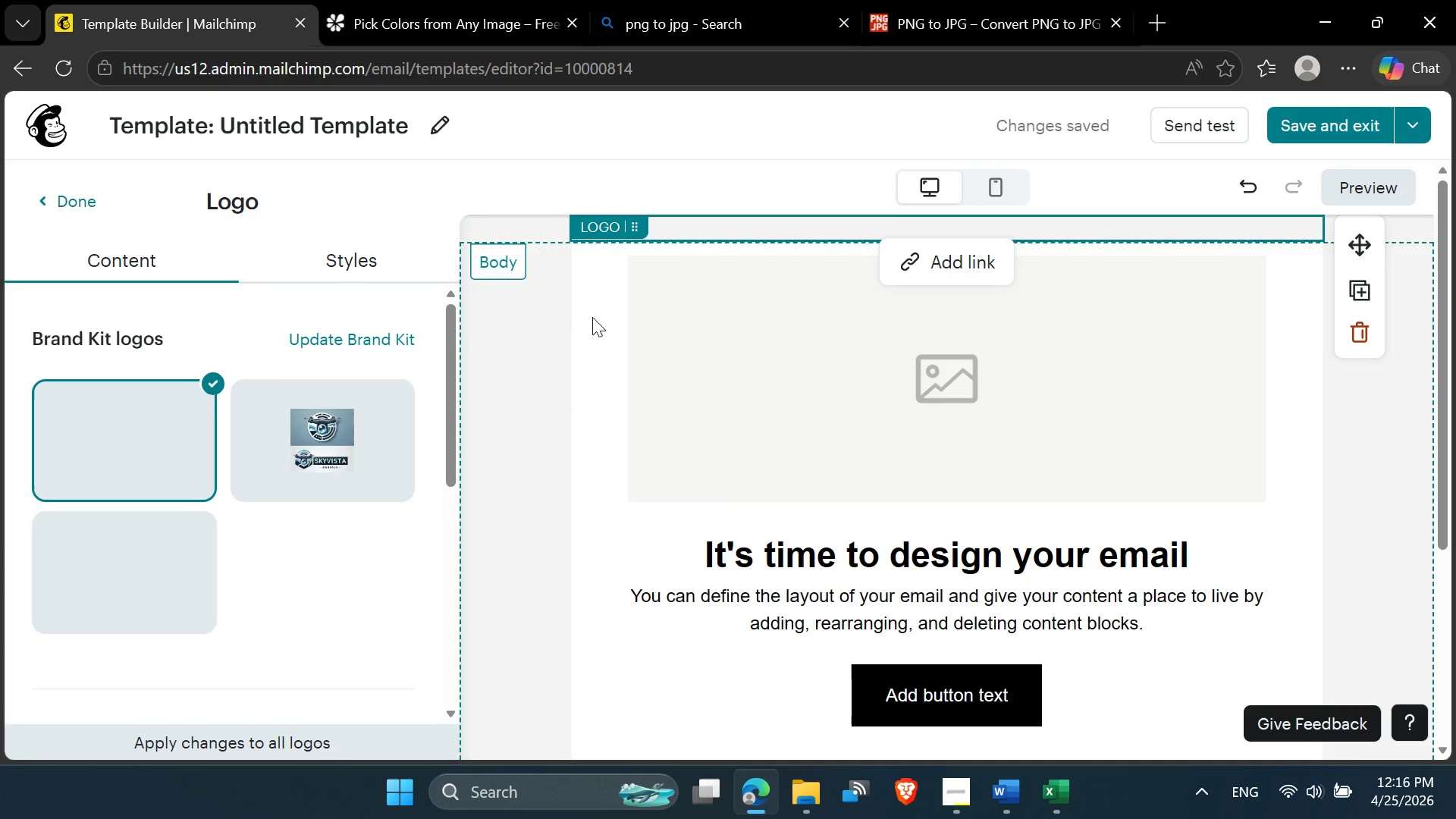 
left_click([347, 417])
 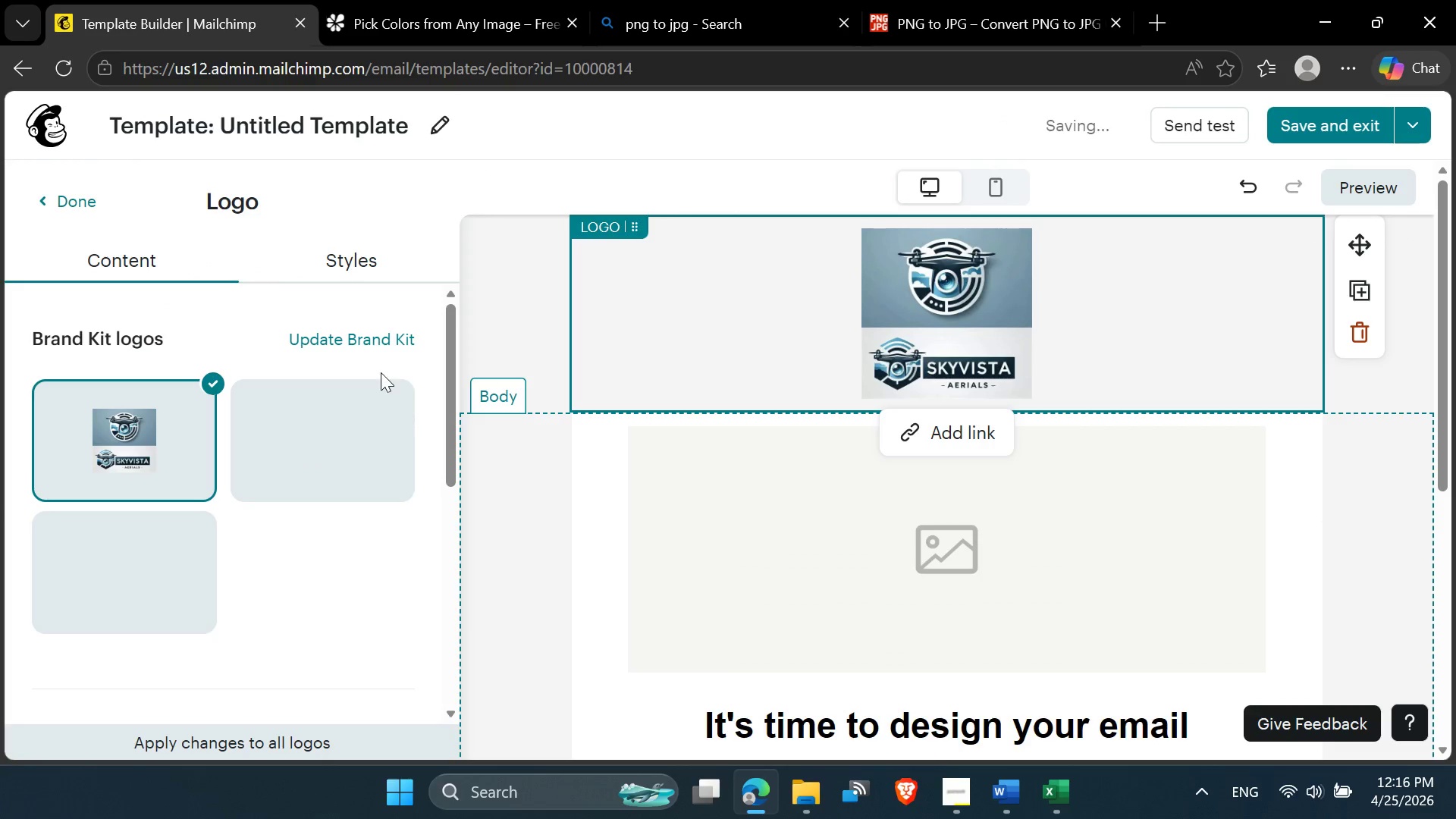 
left_click([377, 344])
 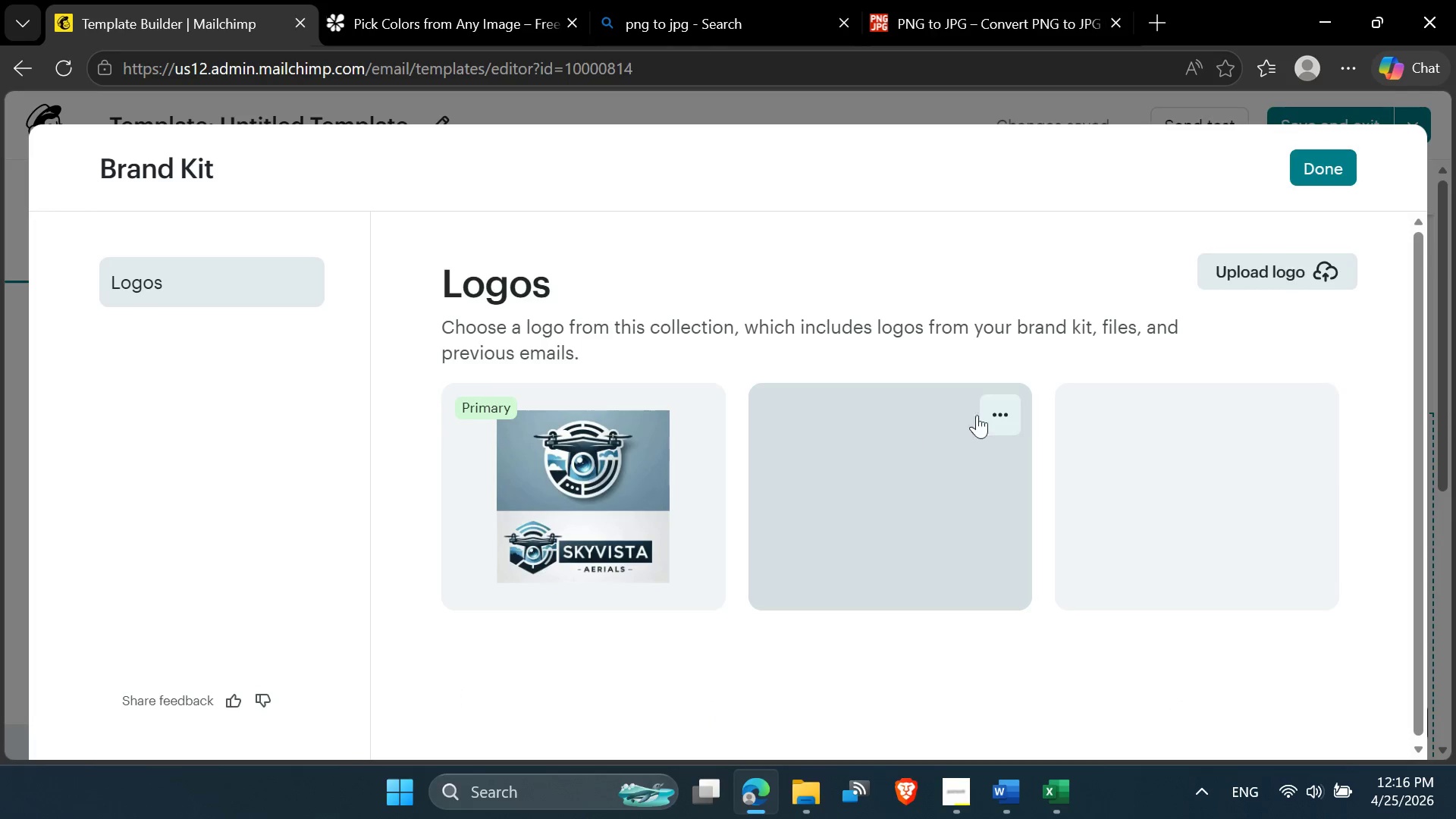 
left_click([993, 413])
 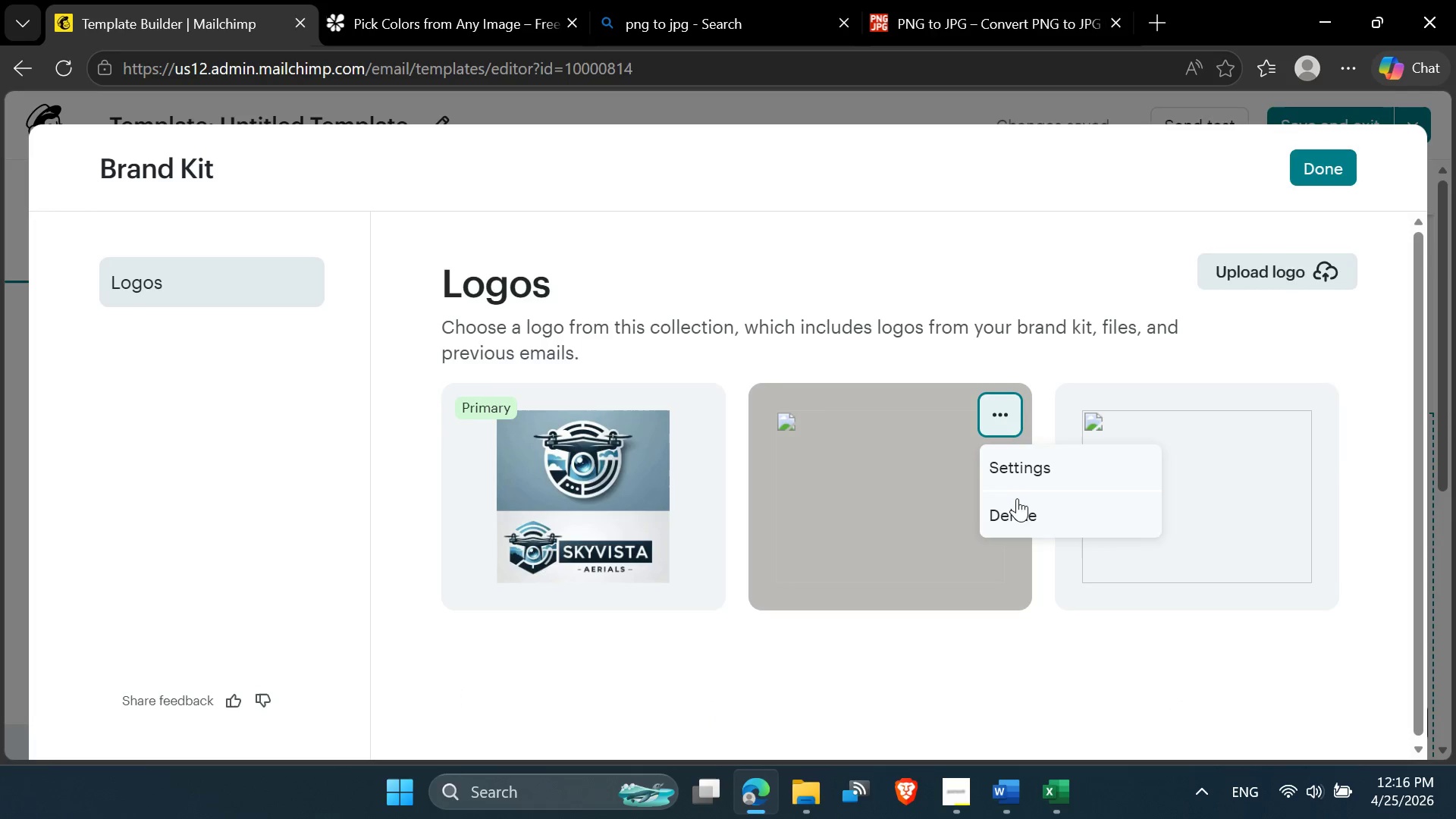 
left_click([1017, 502])
 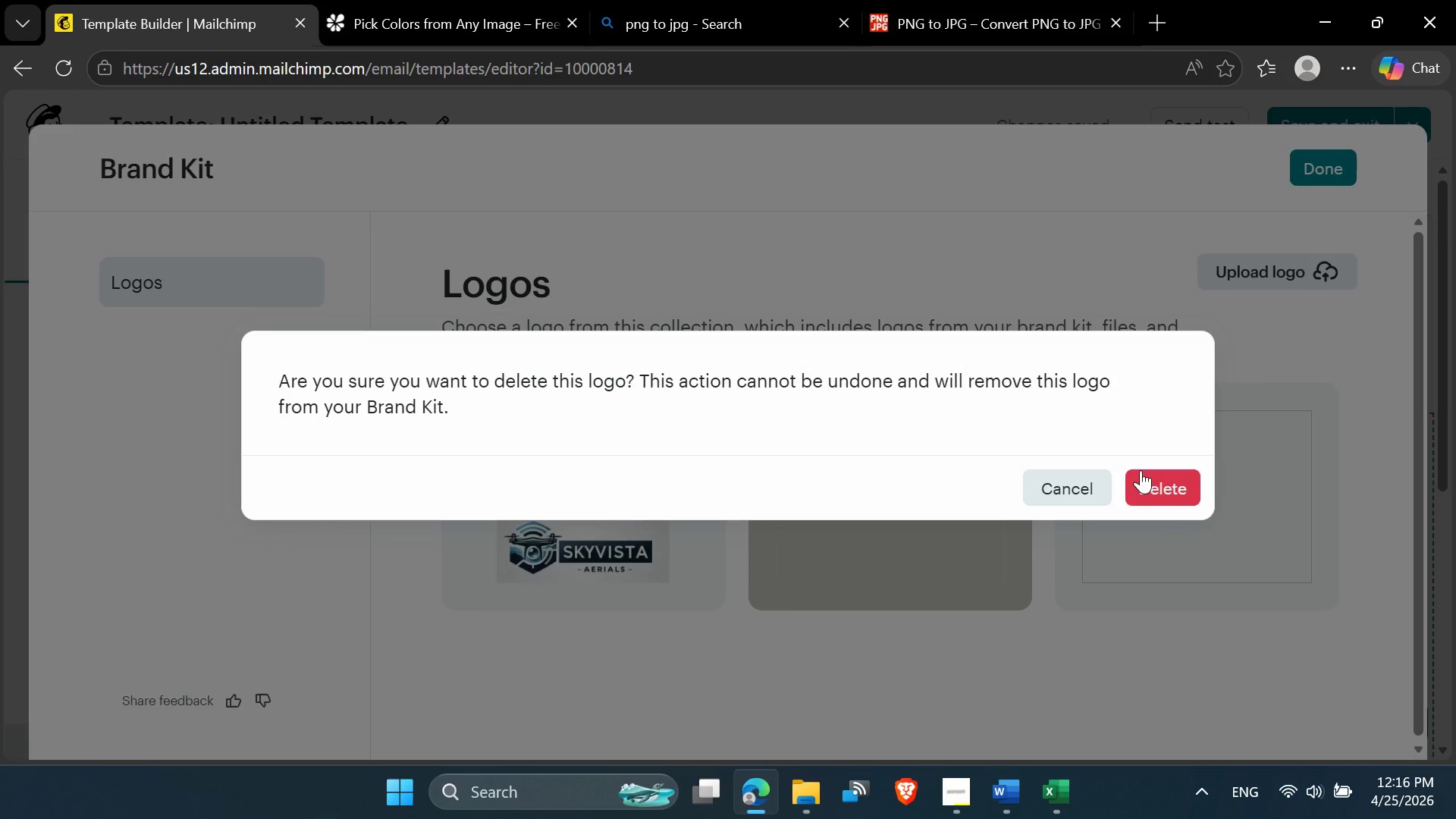 
left_click([1161, 472])
 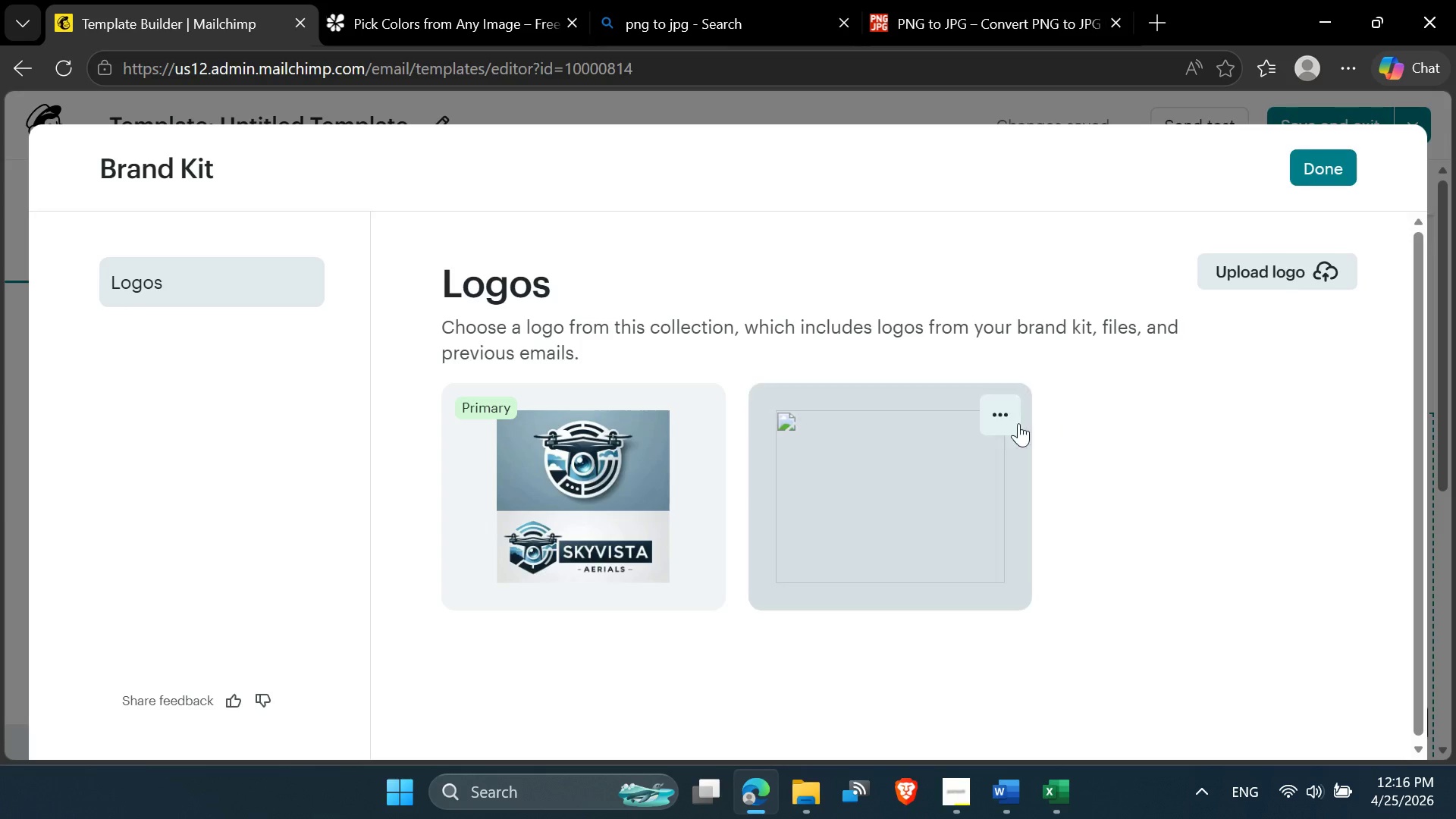 
left_click([1006, 410])
 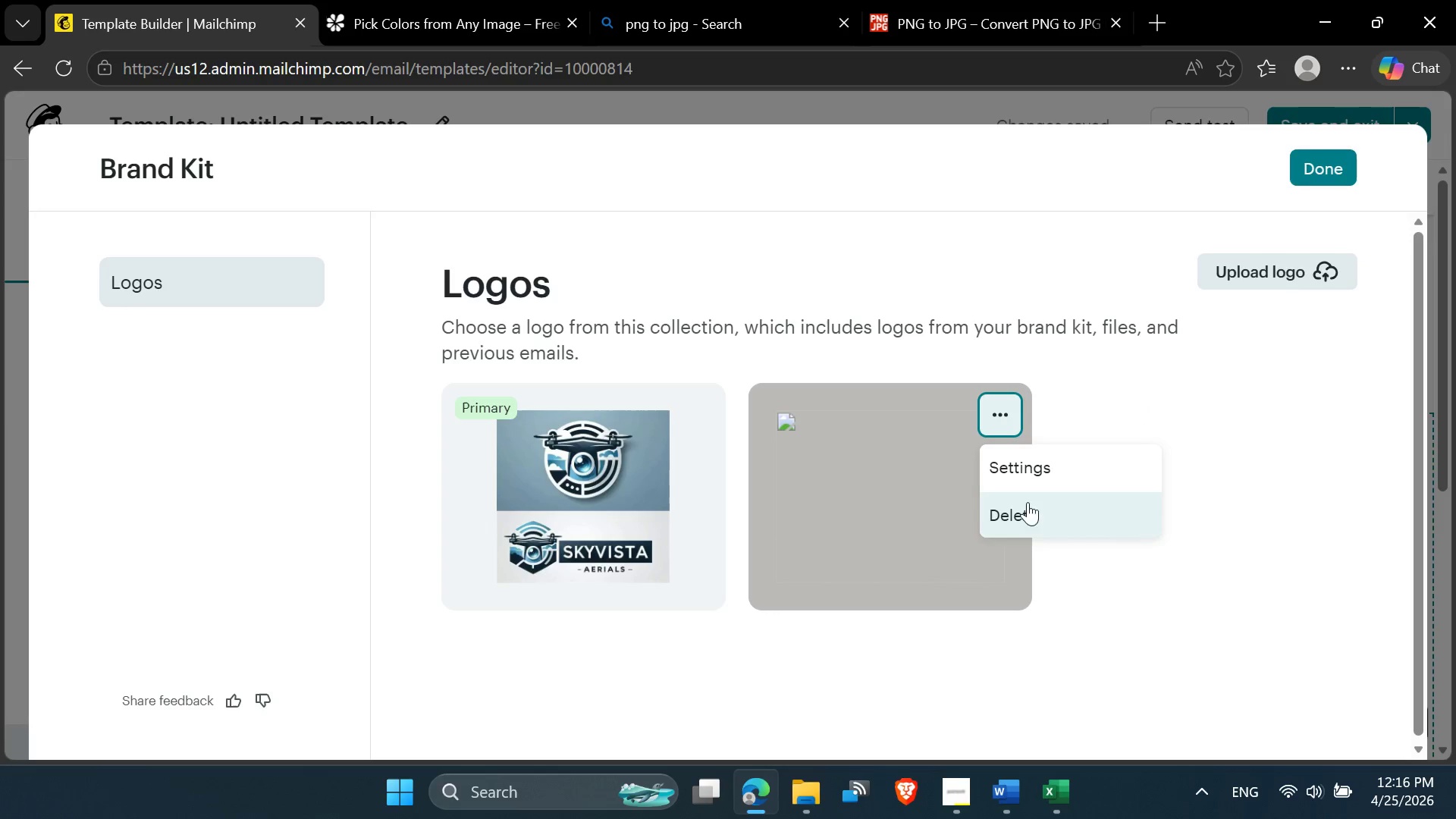 
left_click([1028, 515])
 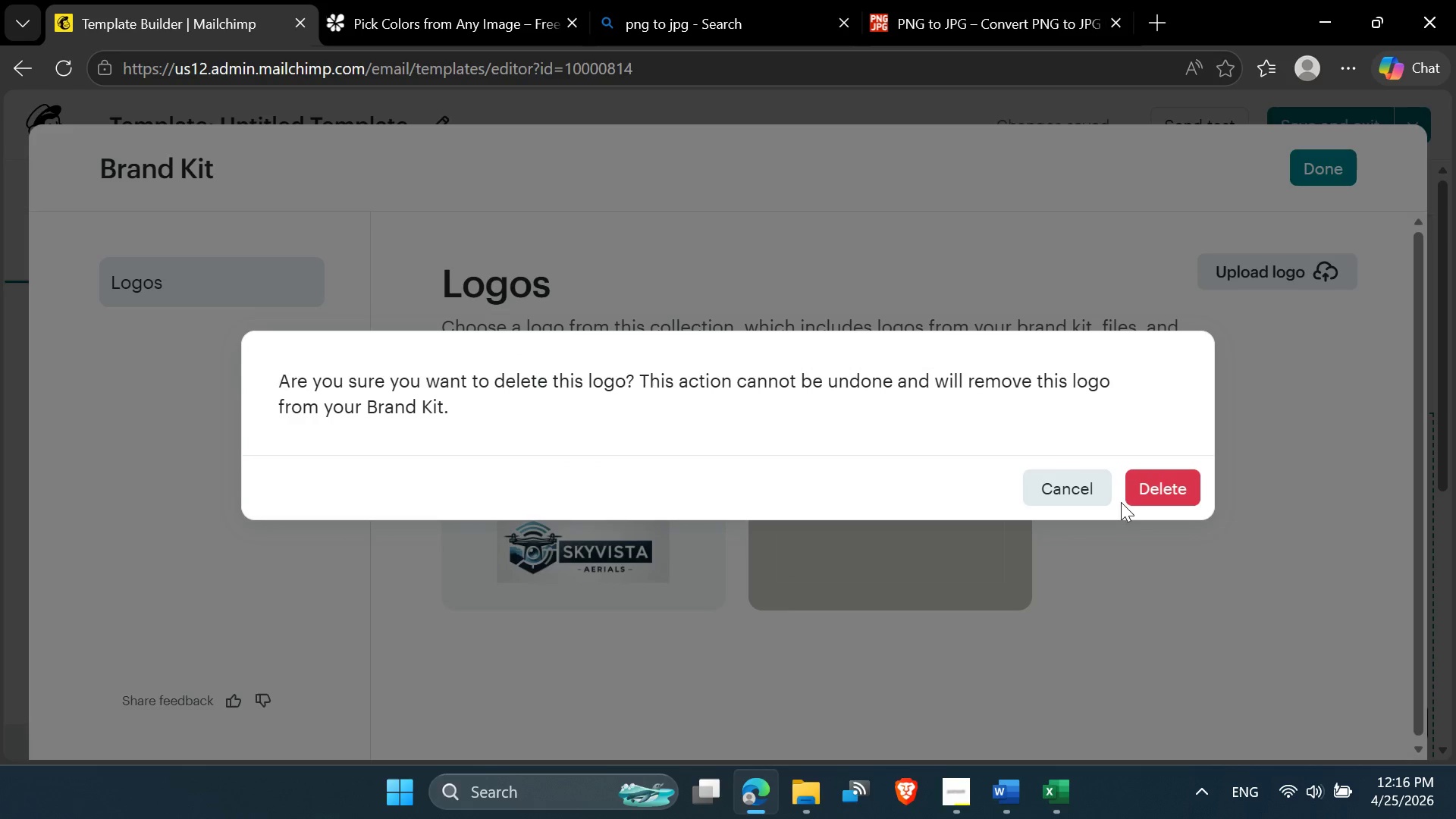 
left_click([1161, 487])
 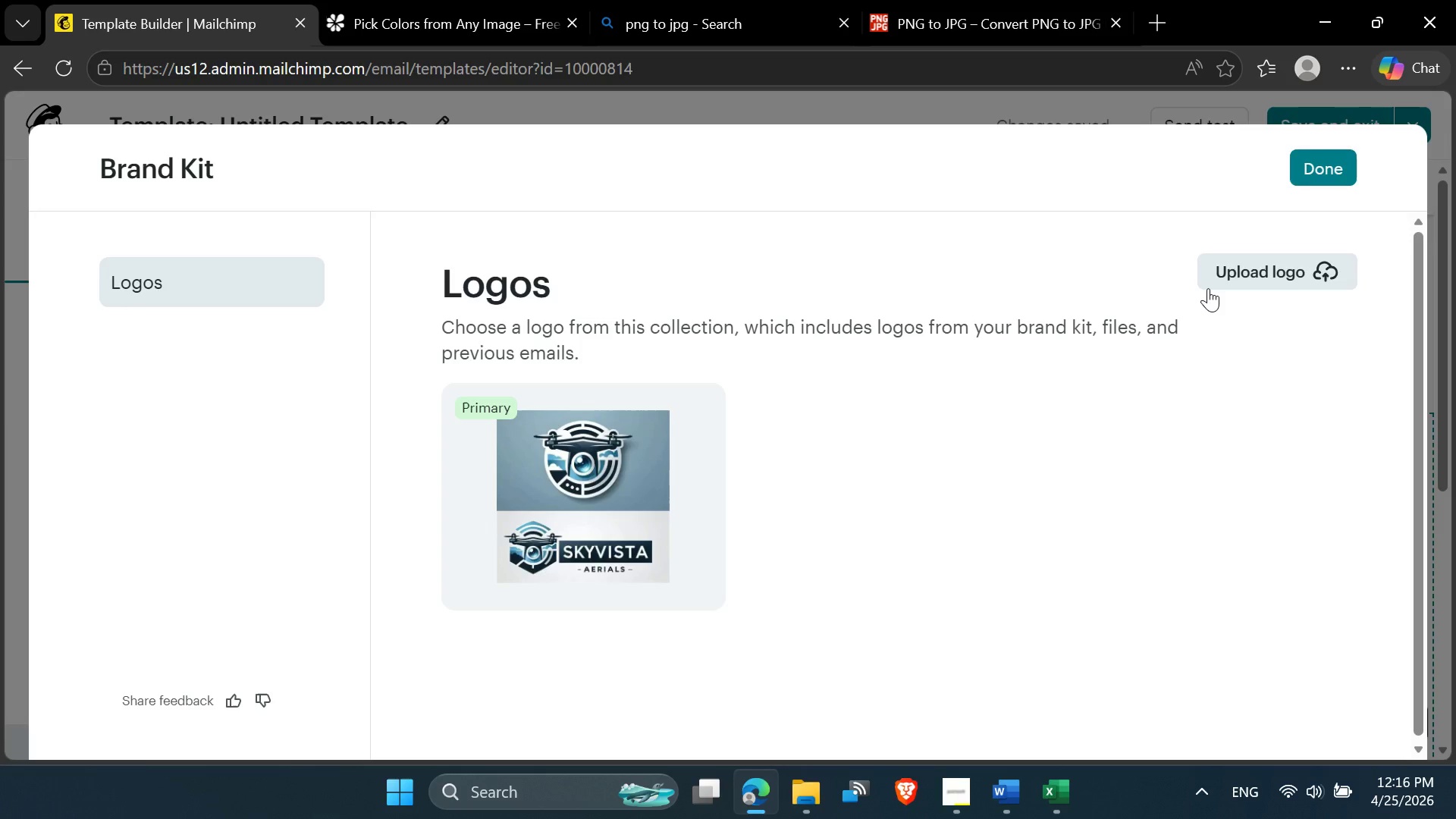 
left_click([1248, 270])
 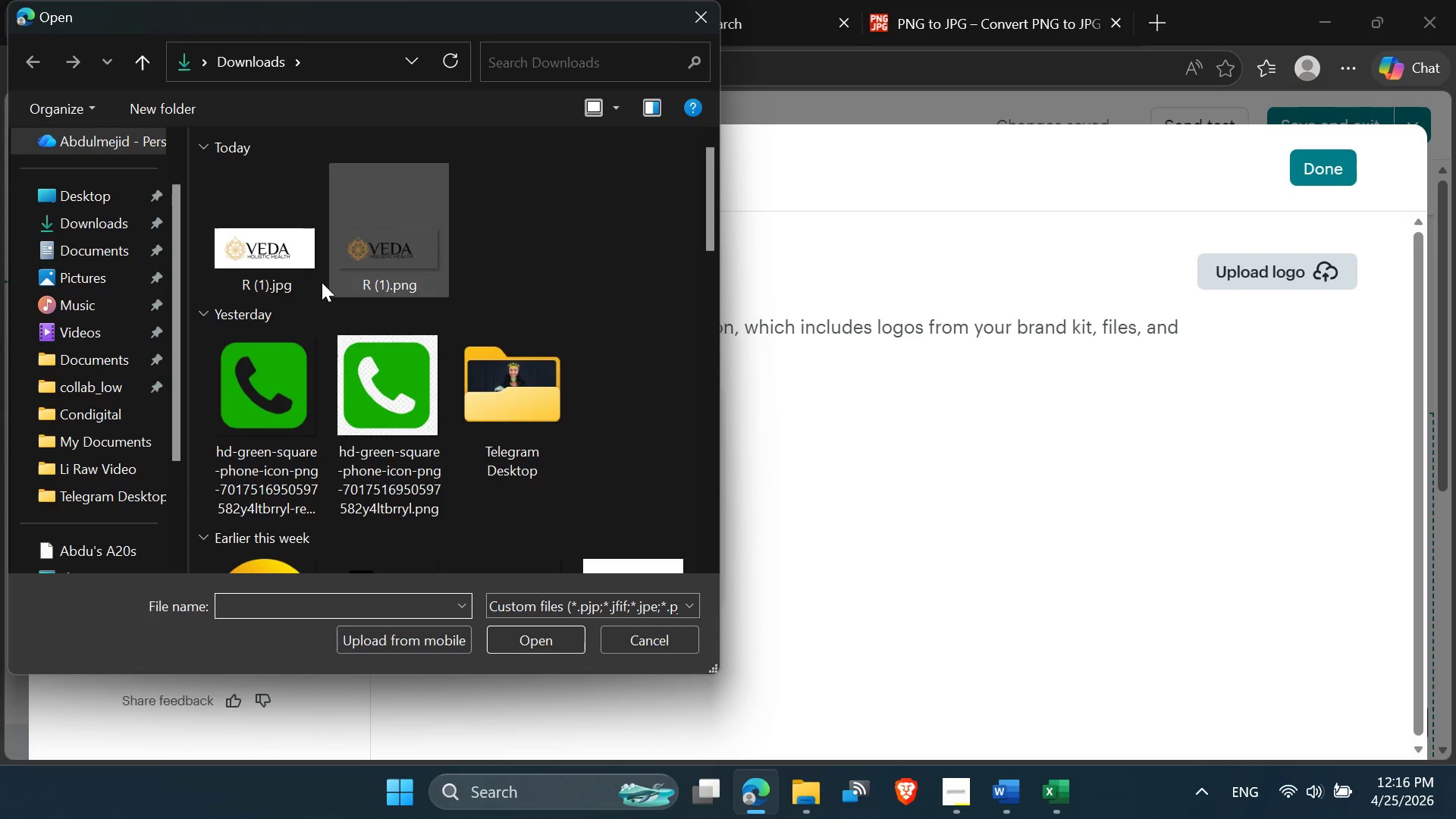 
wait(5.2)
 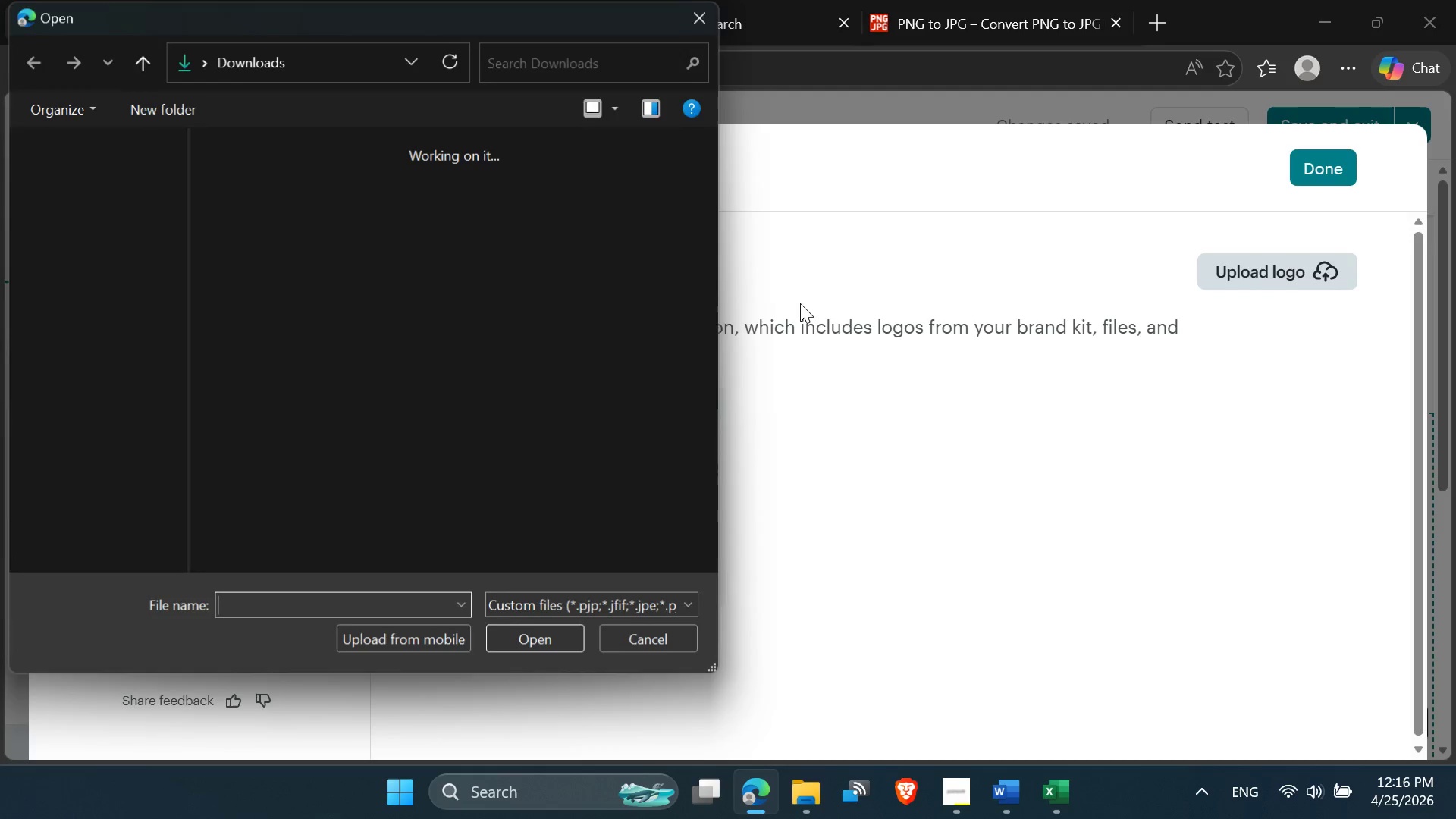 
double_click([255, 231])
 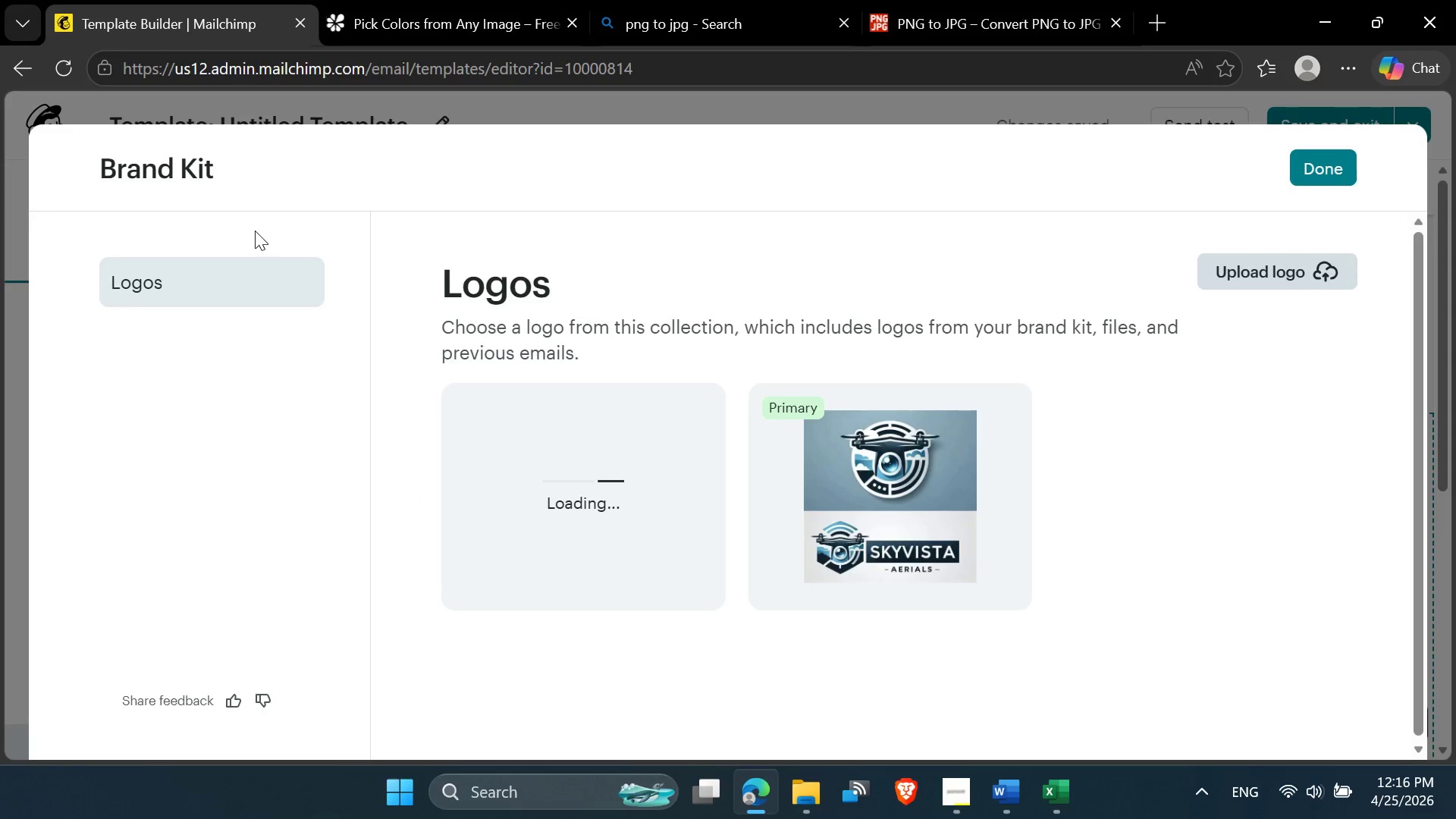 
mouse_move([568, 375])
 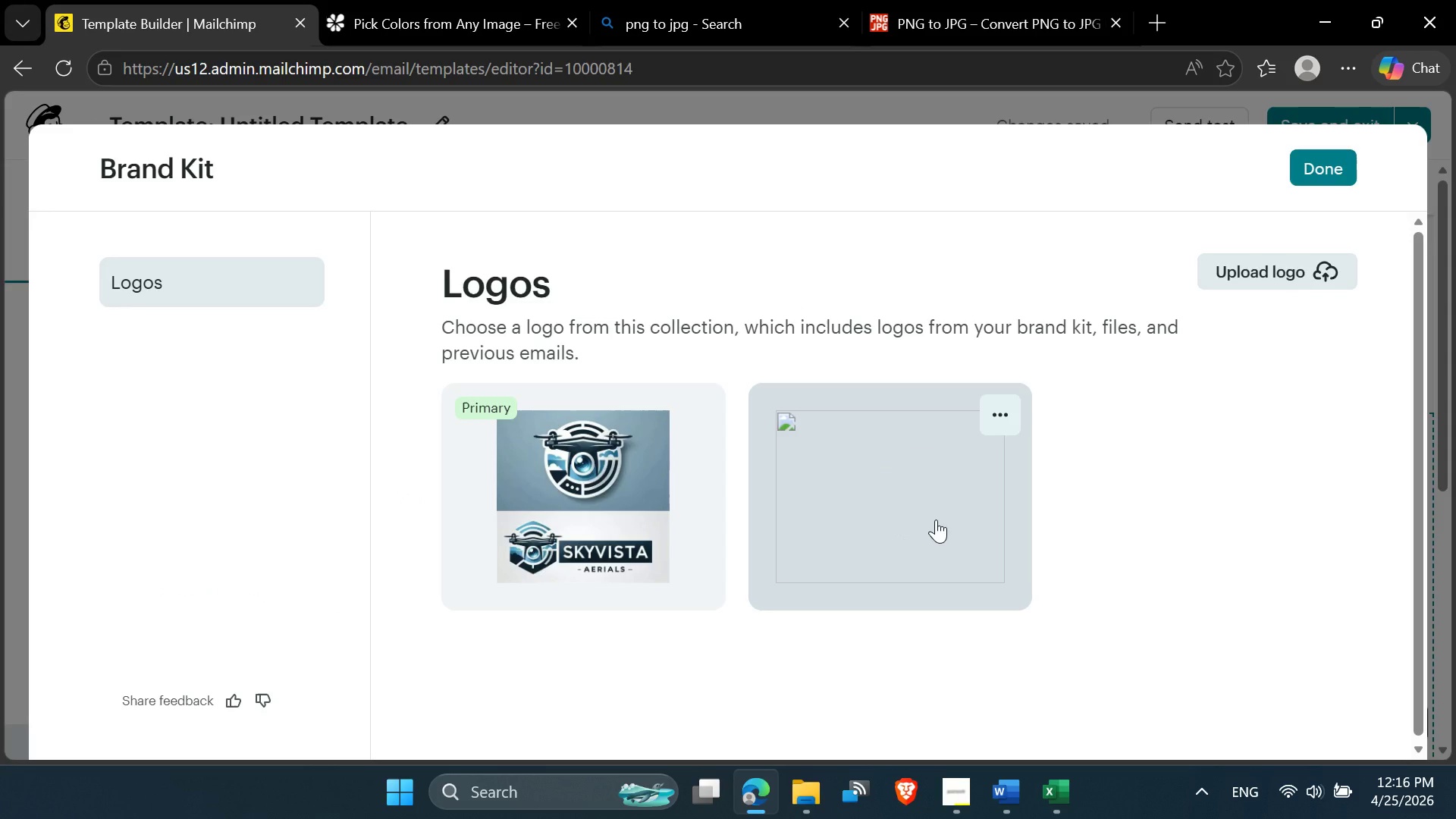 
left_click([871, 526])
 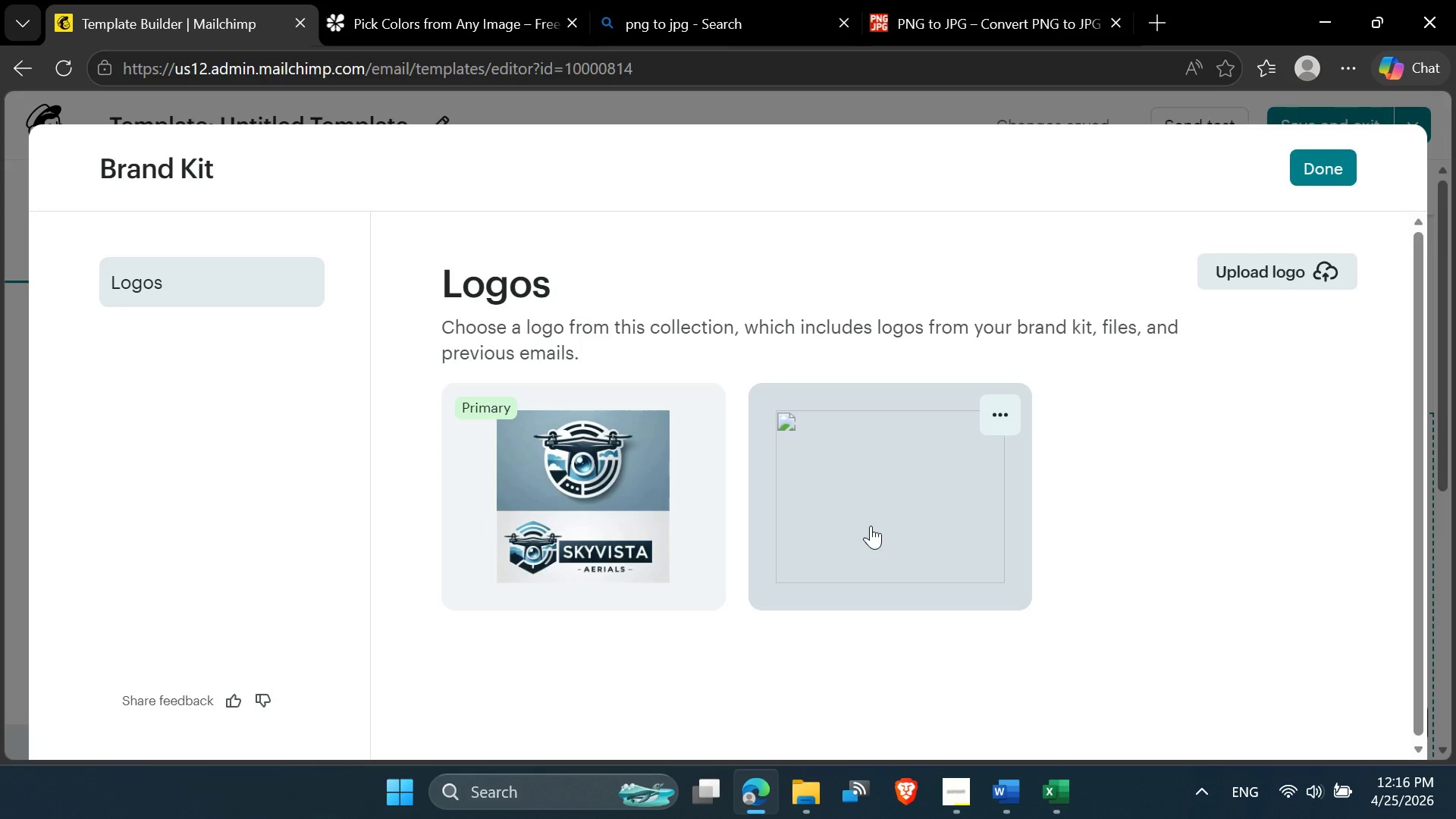 
left_click([880, 447])
 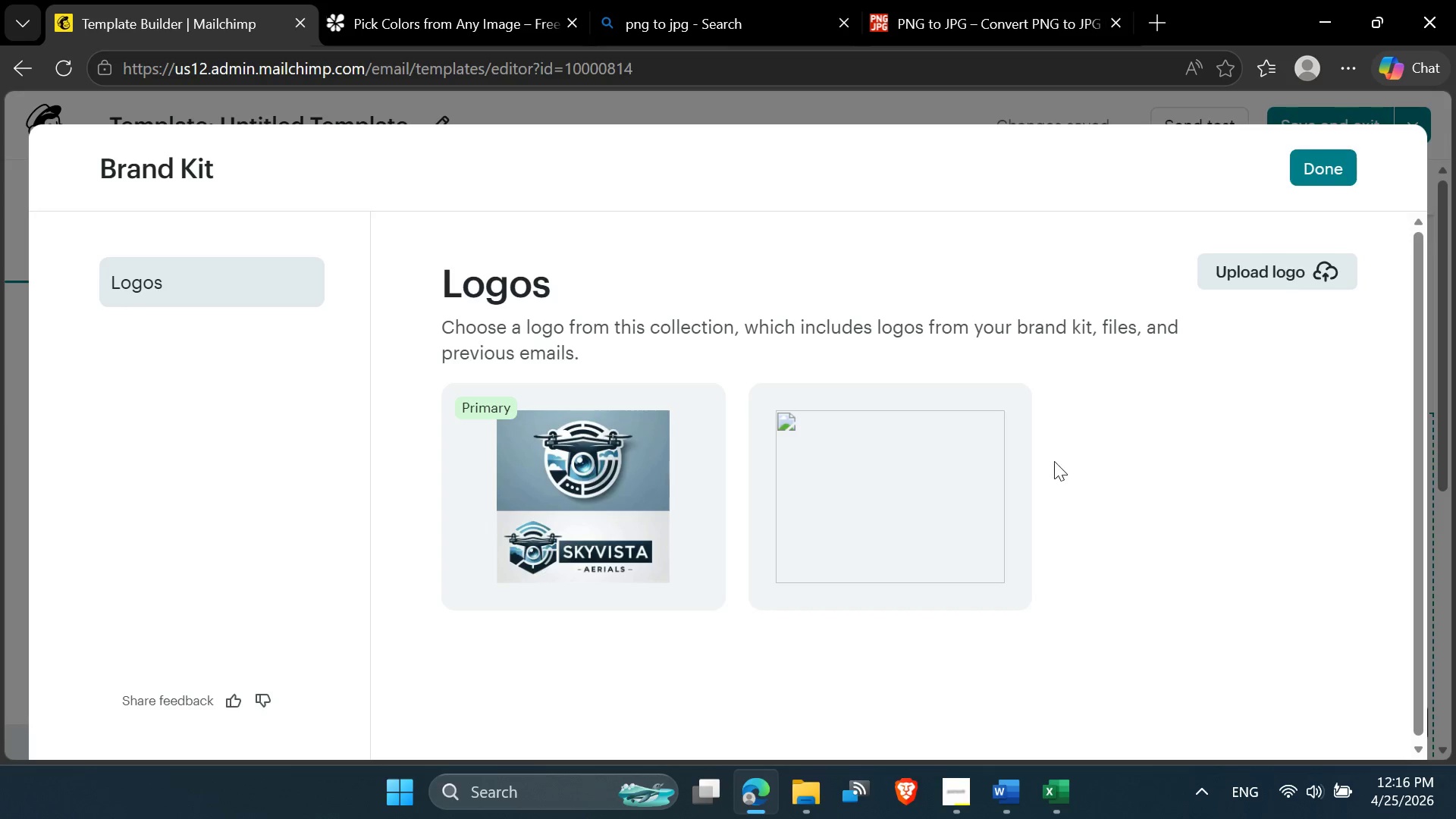 
left_click([897, 498])
 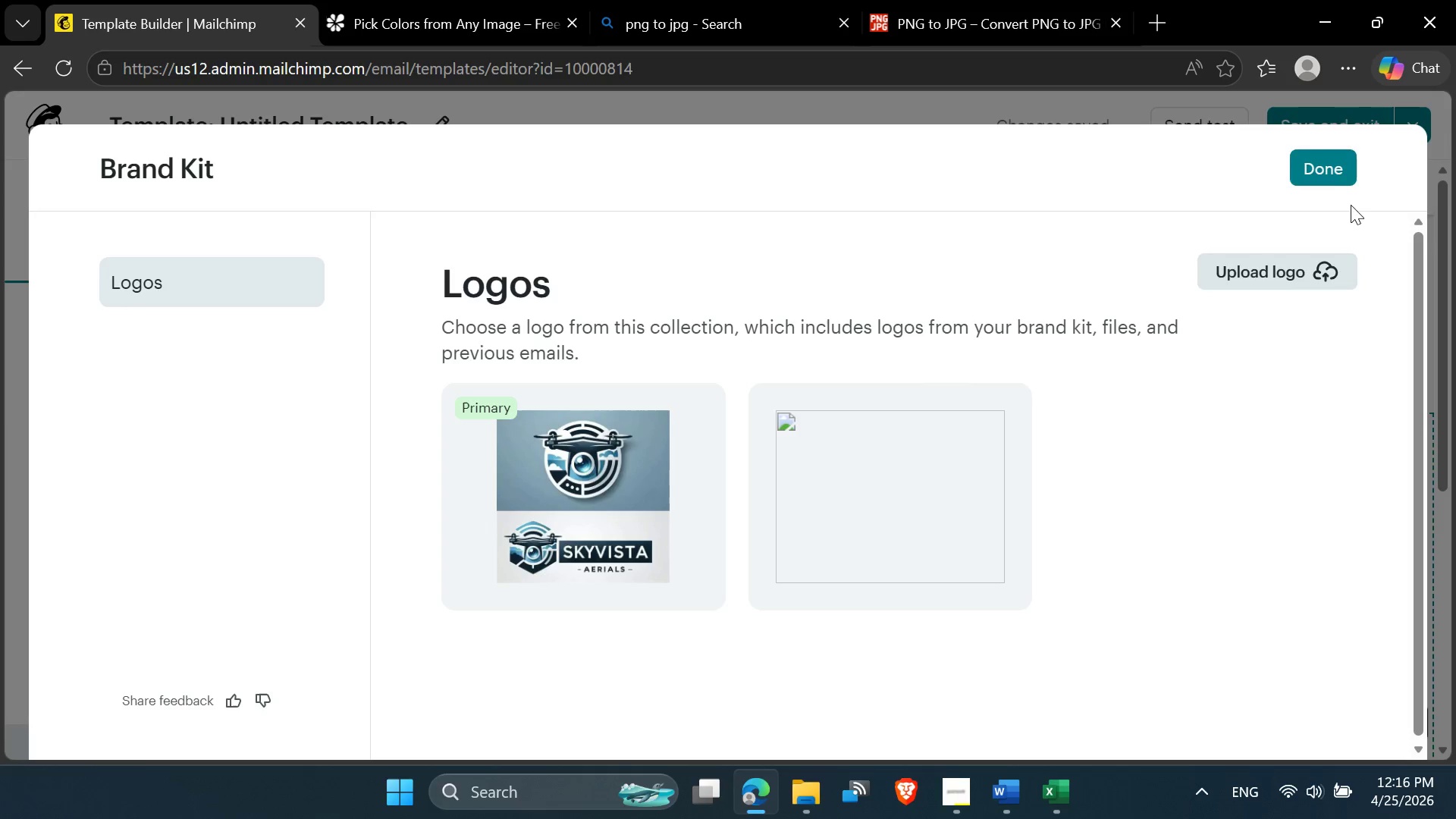 
left_click([1330, 173])
 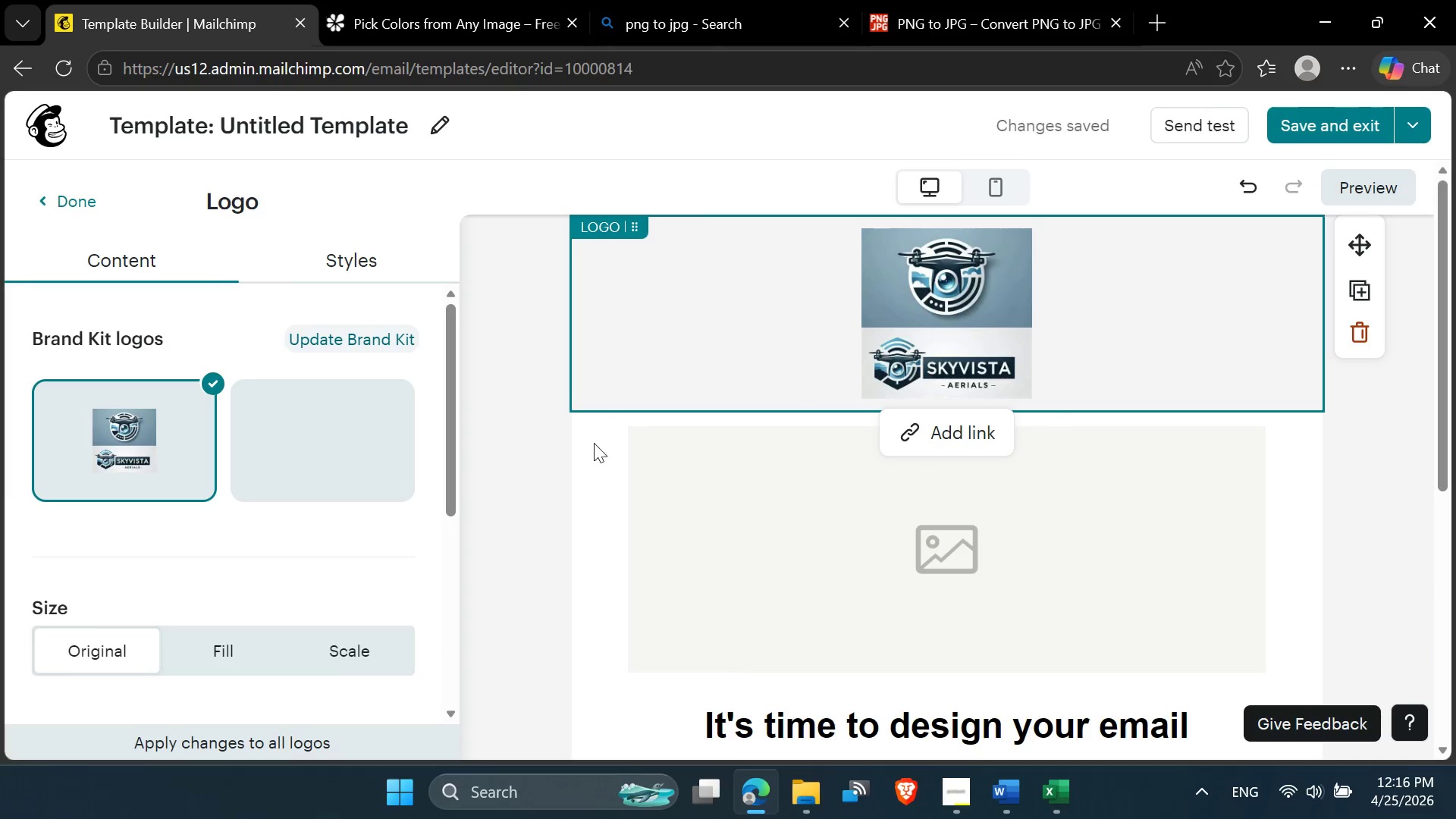 
left_click([401, 443])
 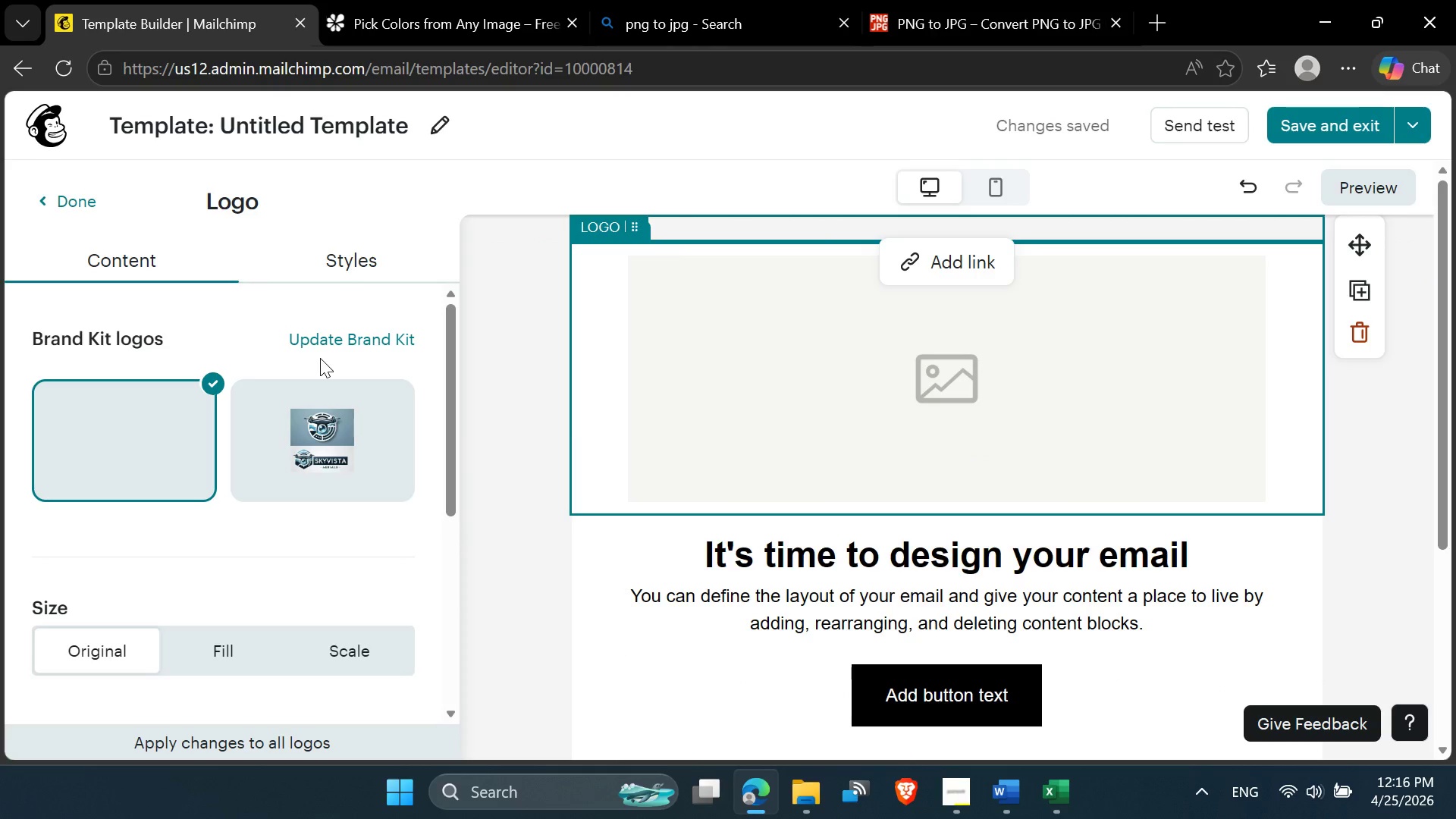 
left_click([750, 14])
 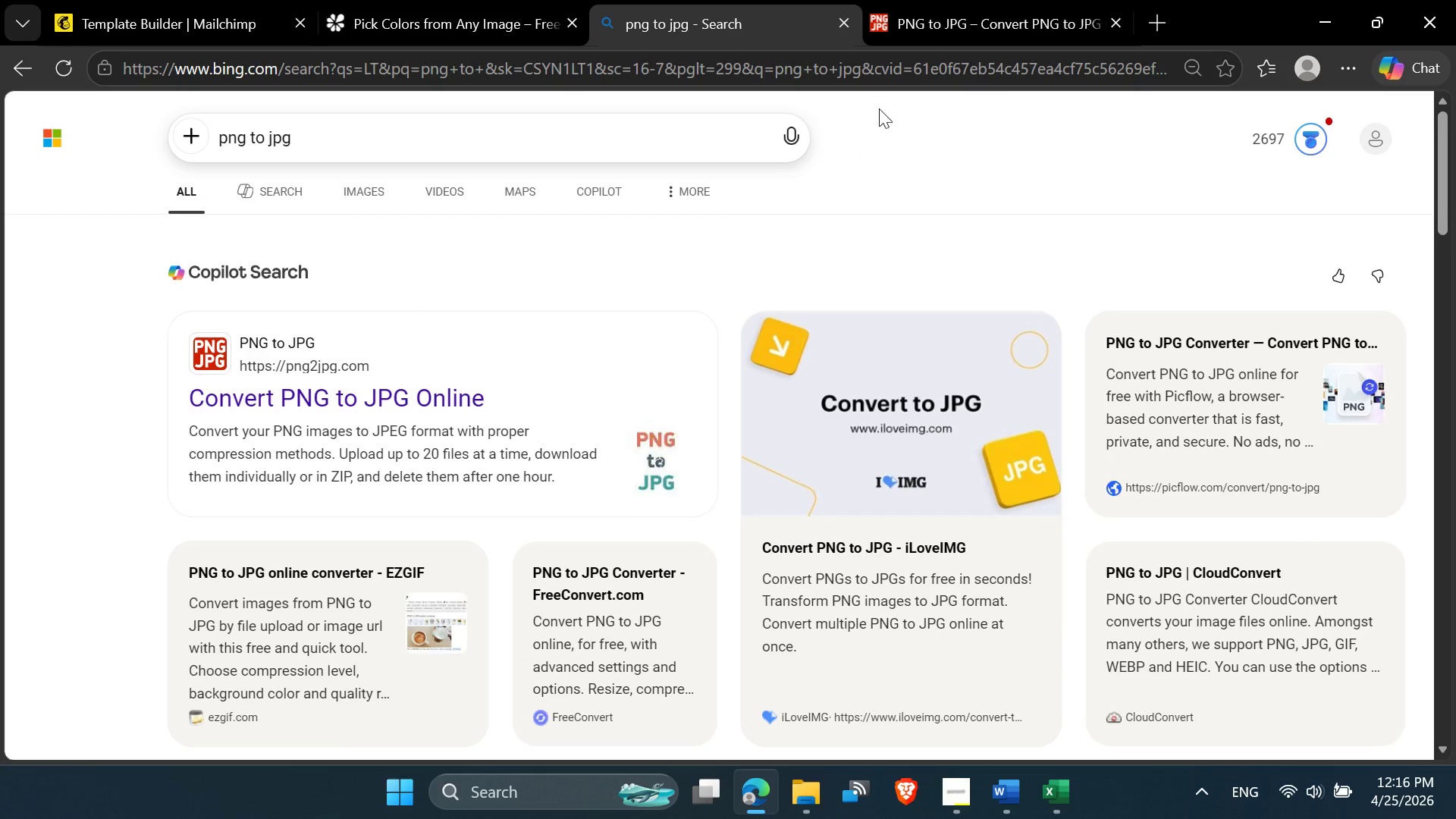 
left_click([957, 0])
 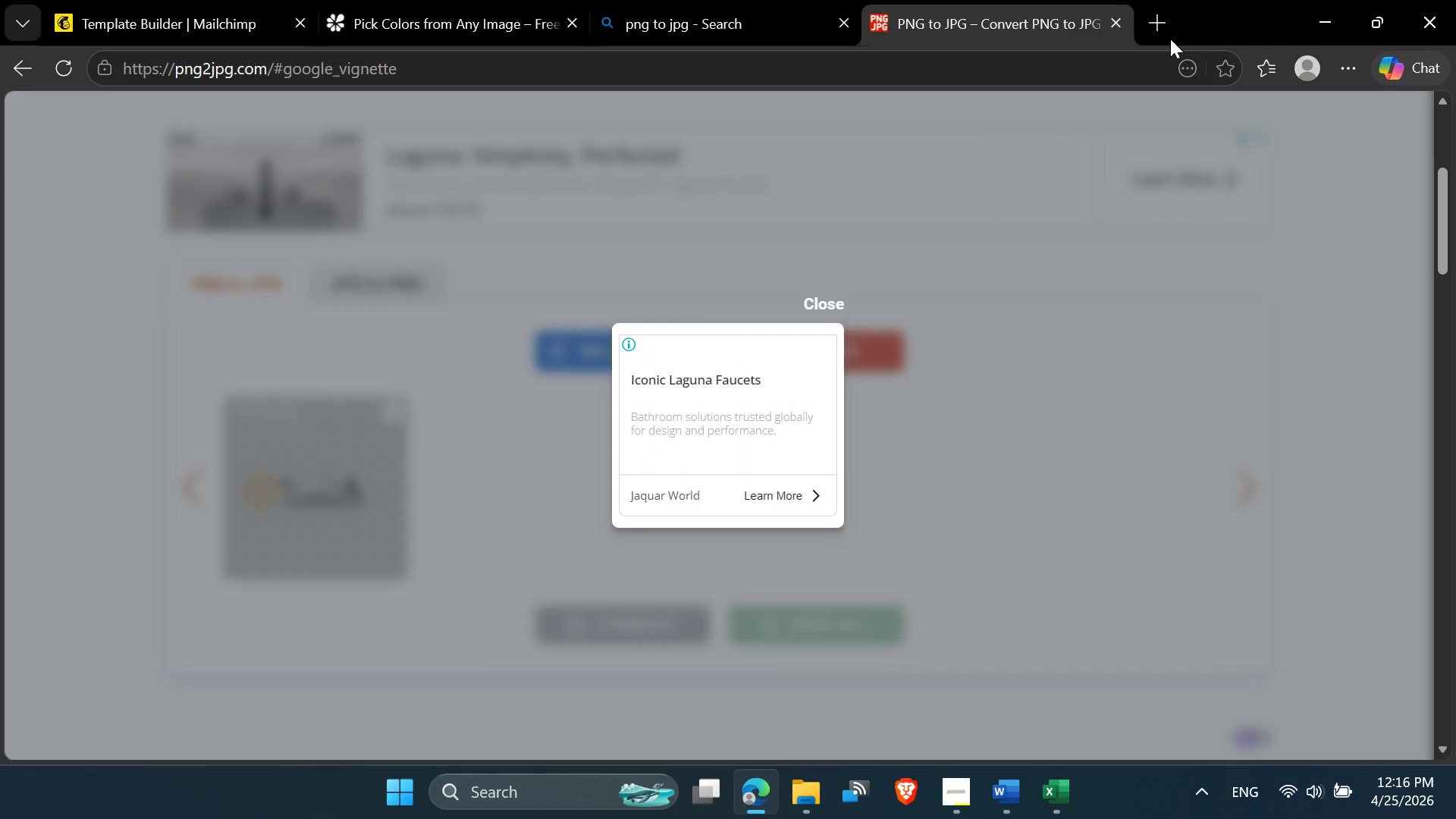 
left_click([671, 0])
 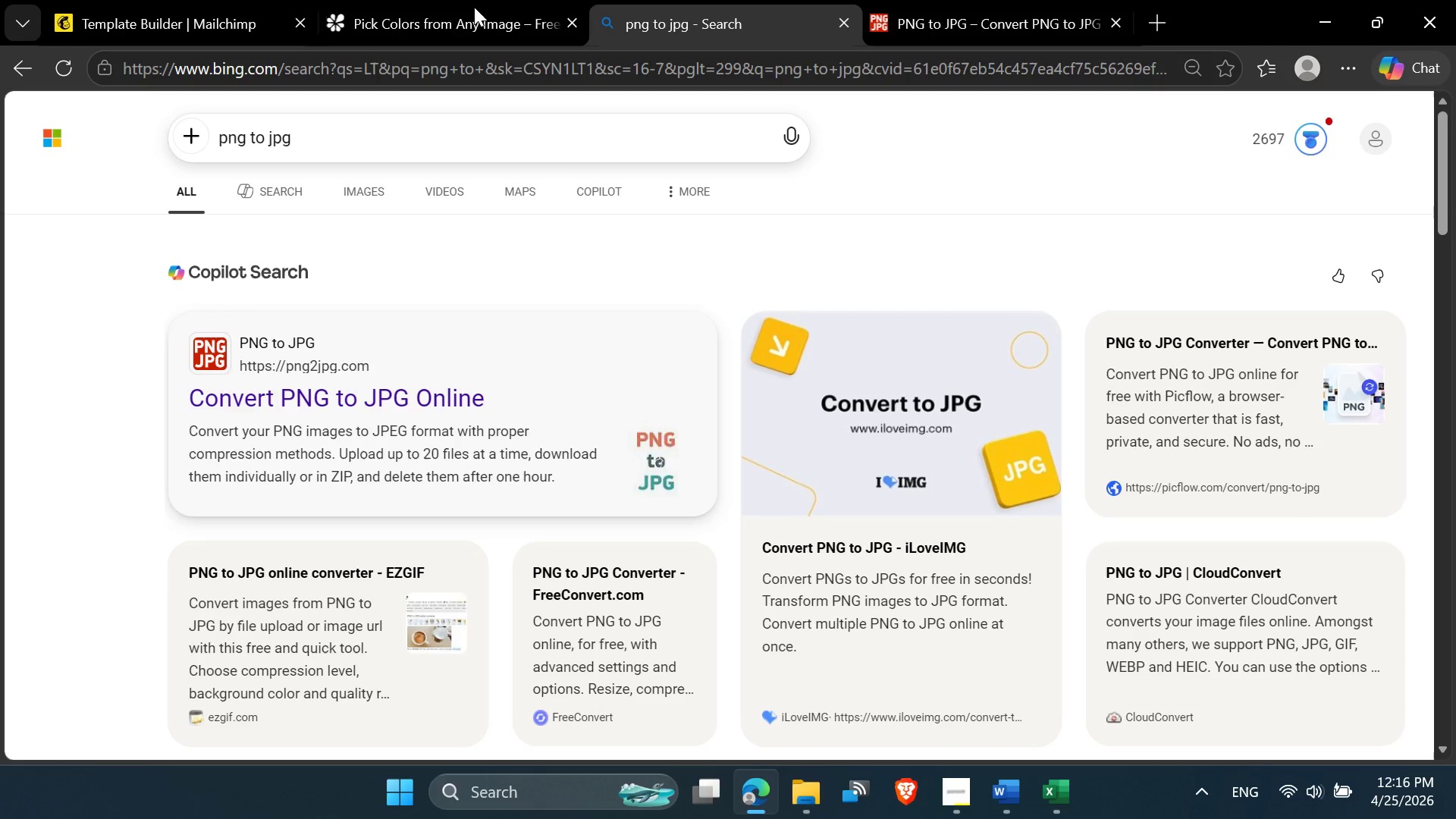 
left_click([431, 0])
 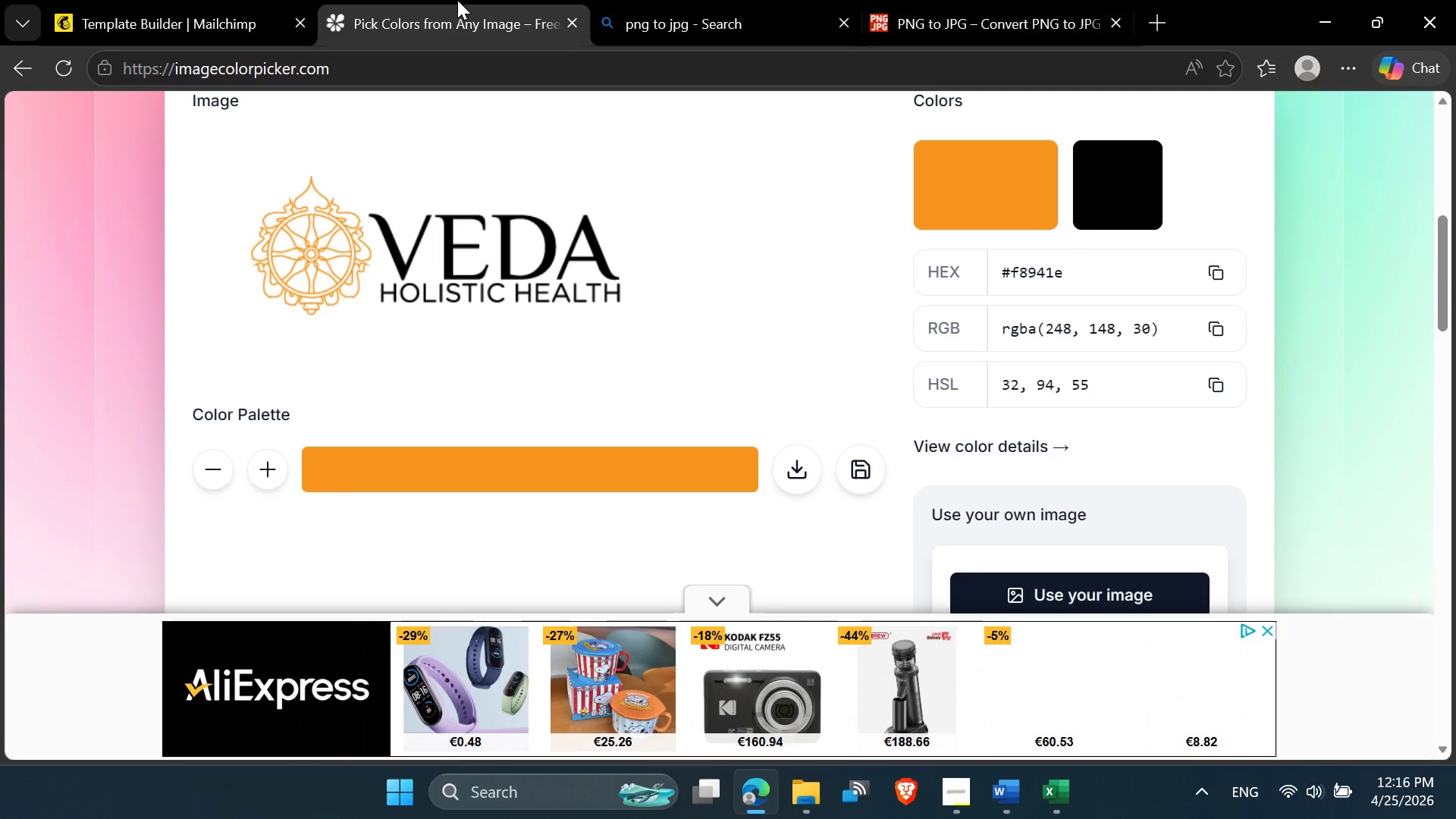 
left_click([640, 4])
 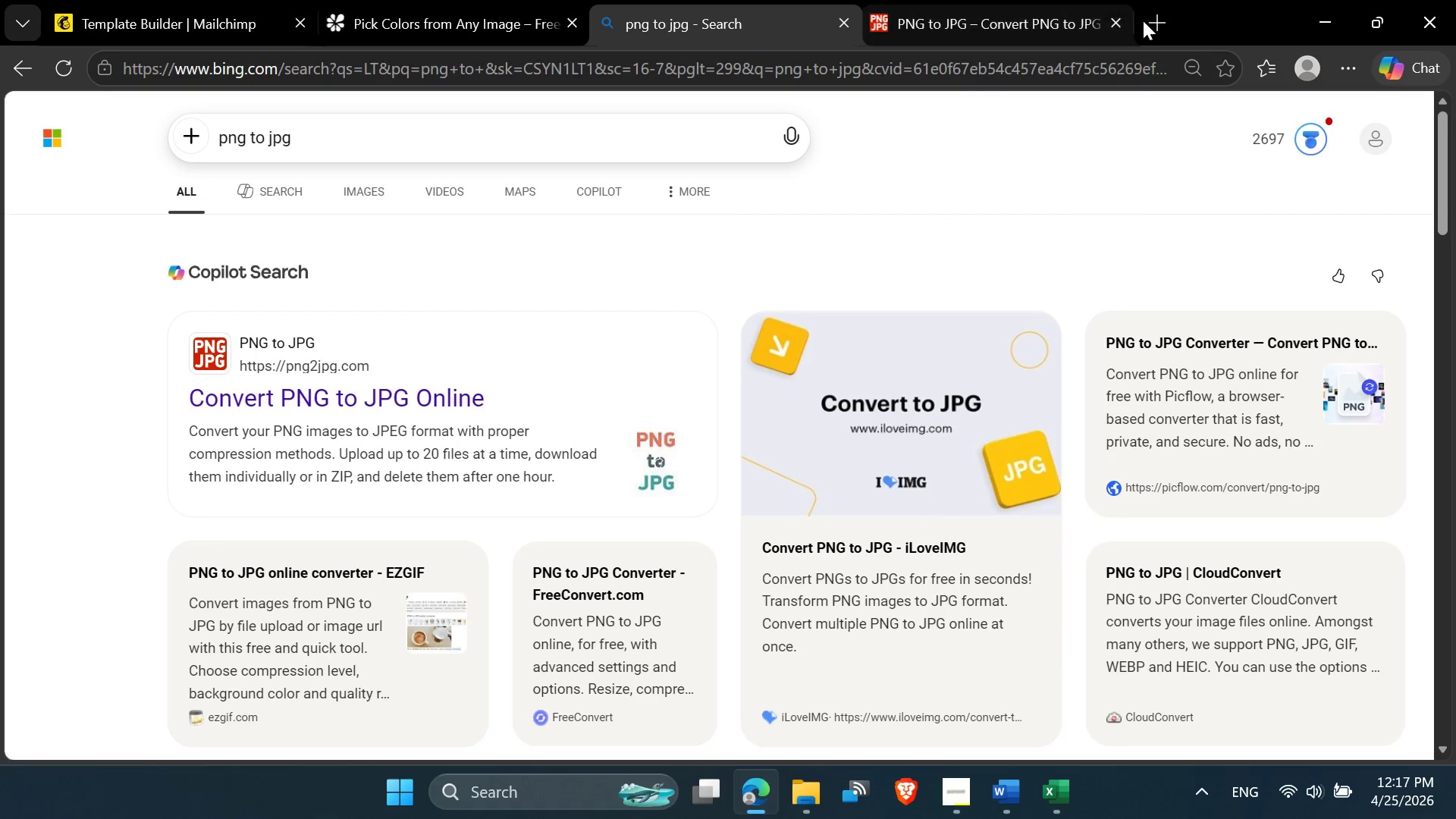 
left_click([1149, 17])
 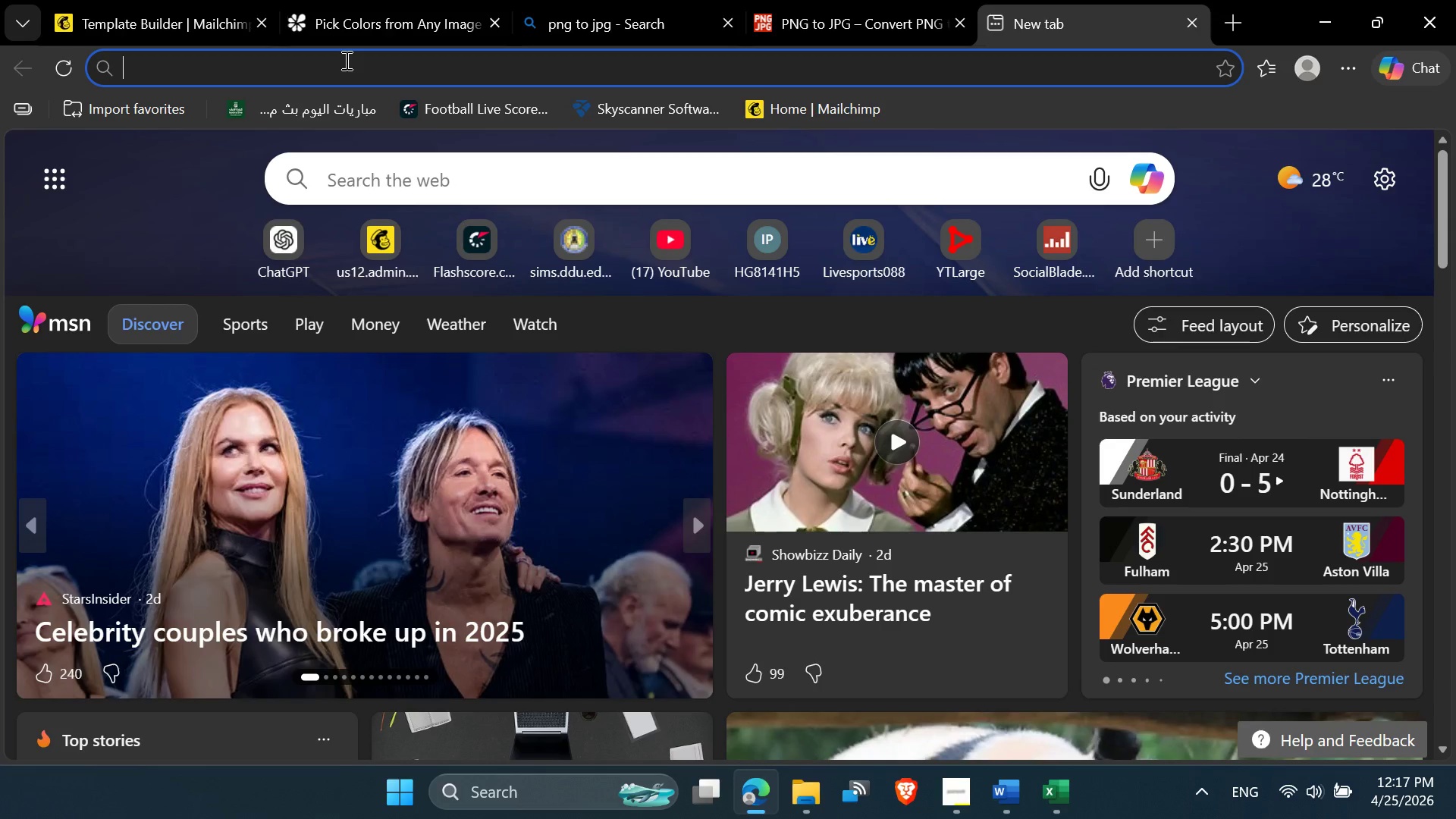 
key(Meta+V)
 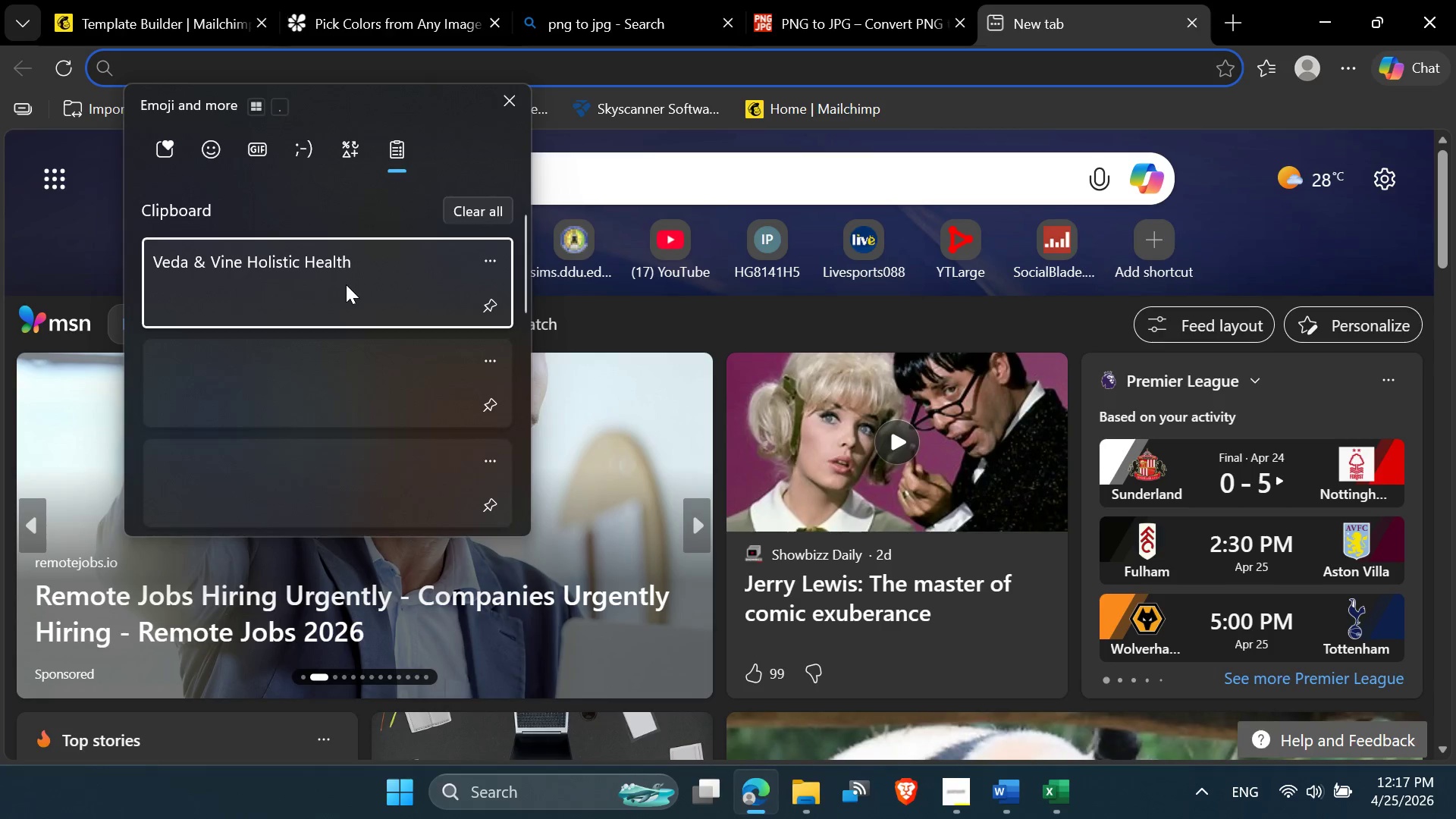 
left_click([346, 286])
 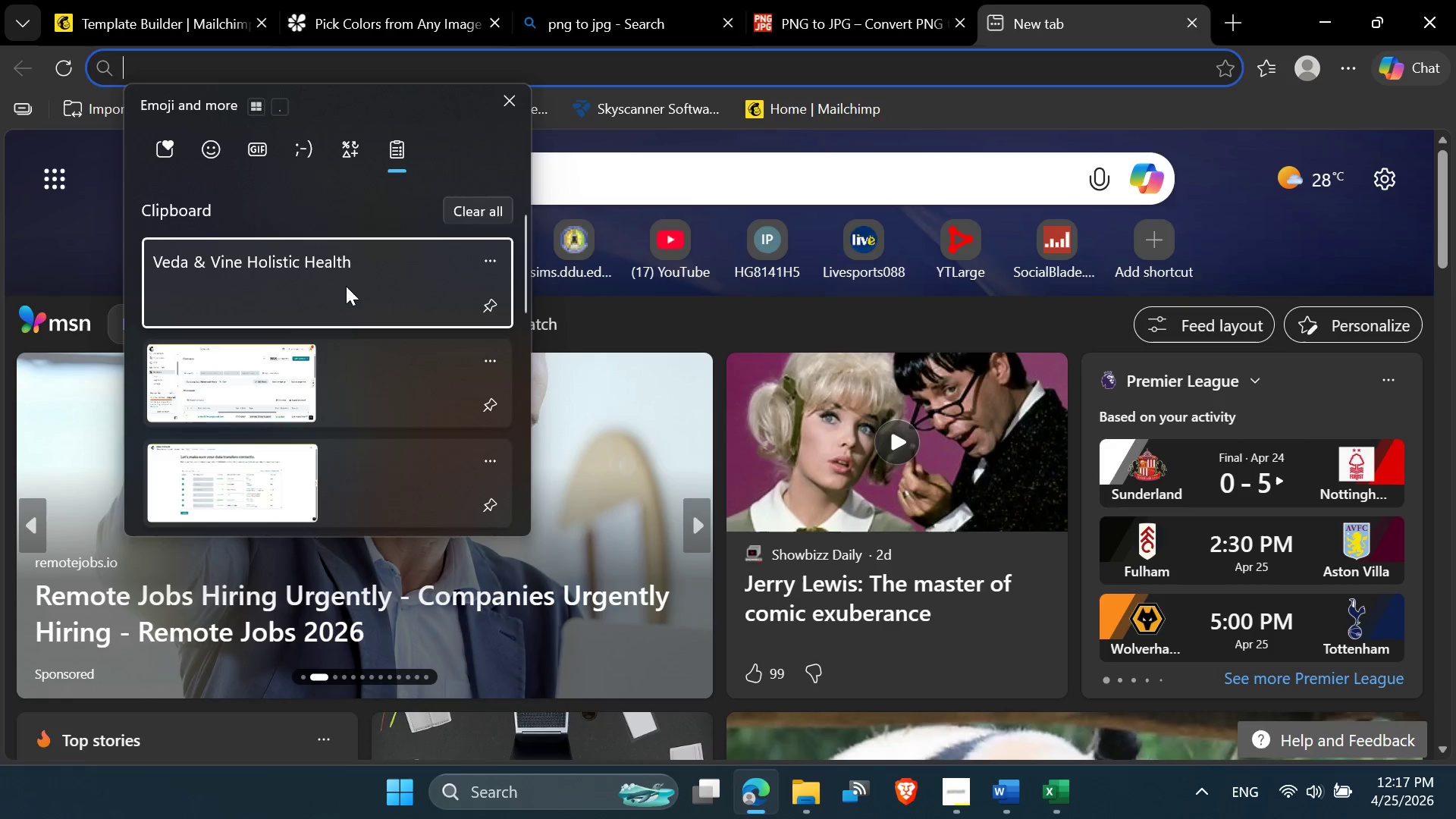 
key(Control+ControlLeft)
 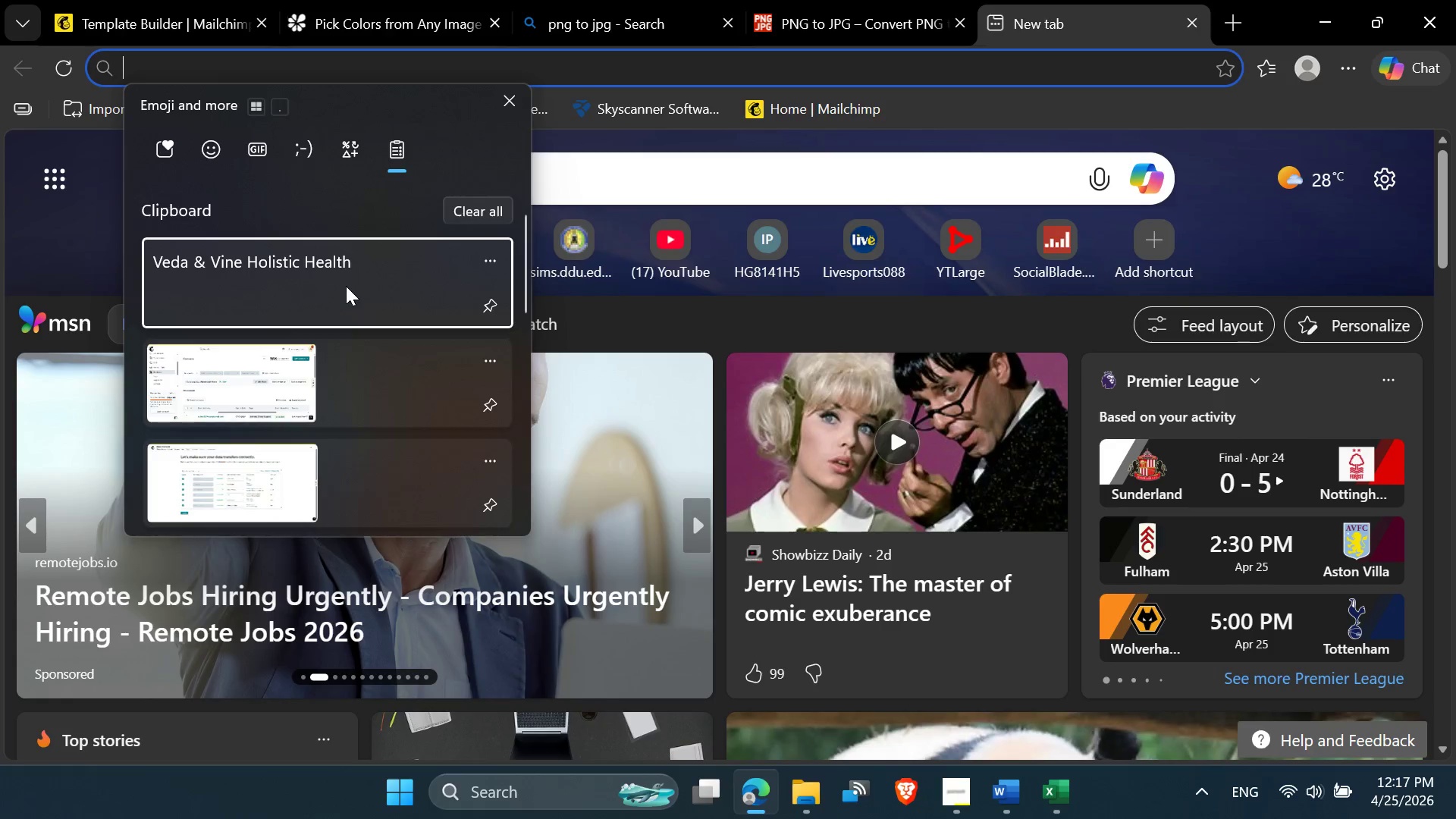 
key(Enter)
 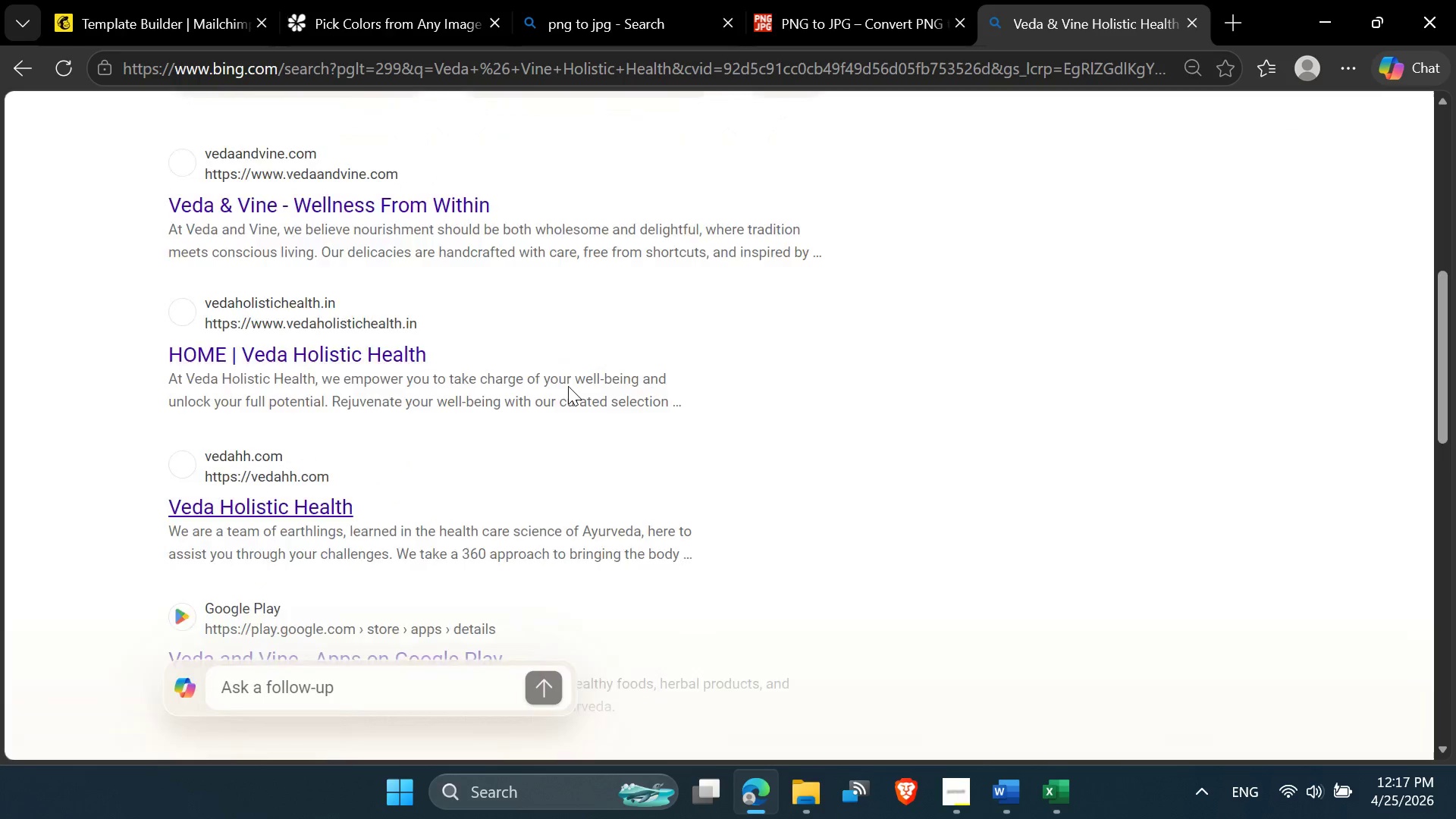 
wait(5.48)
 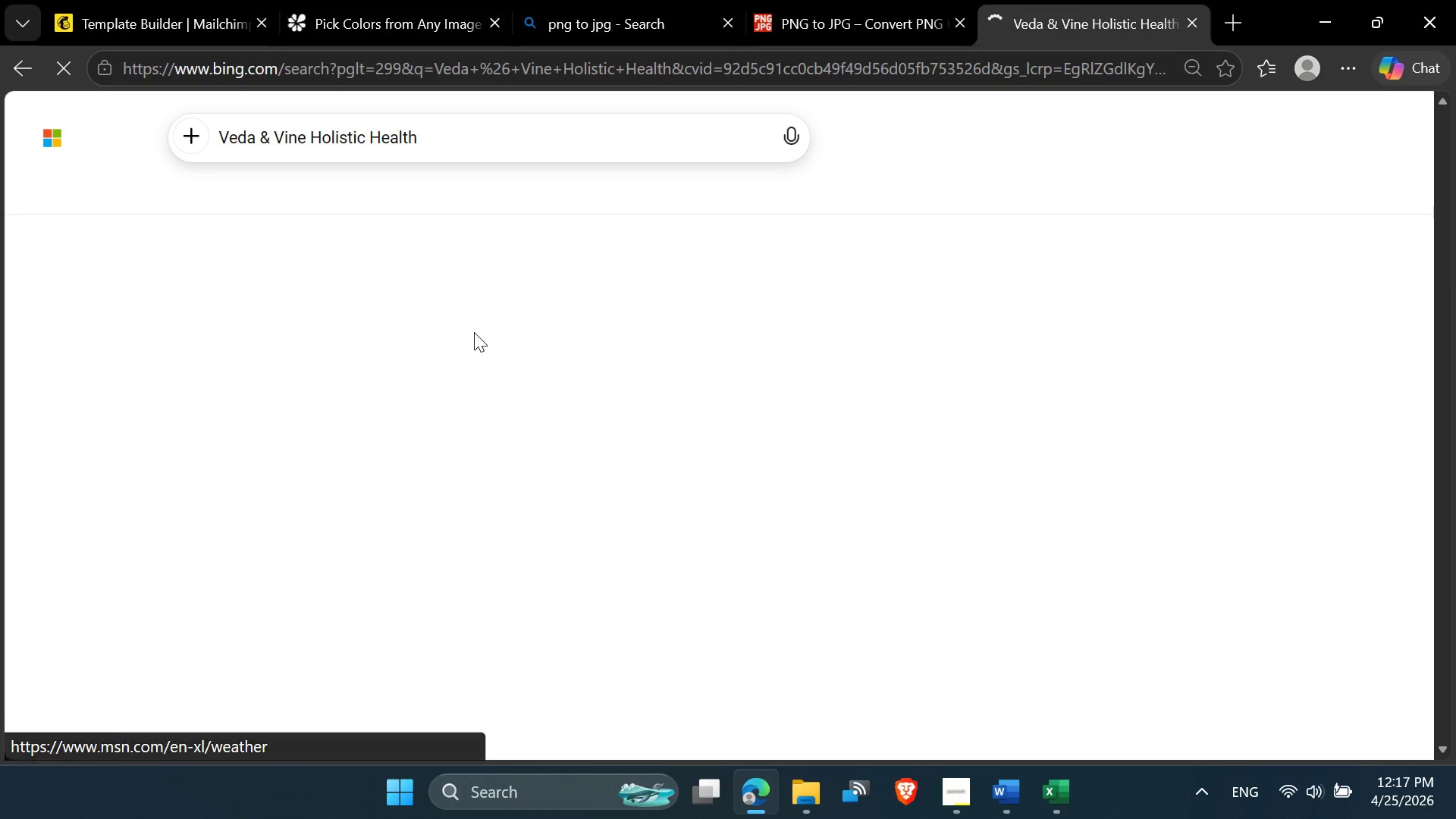 
left_click([359, 180])
 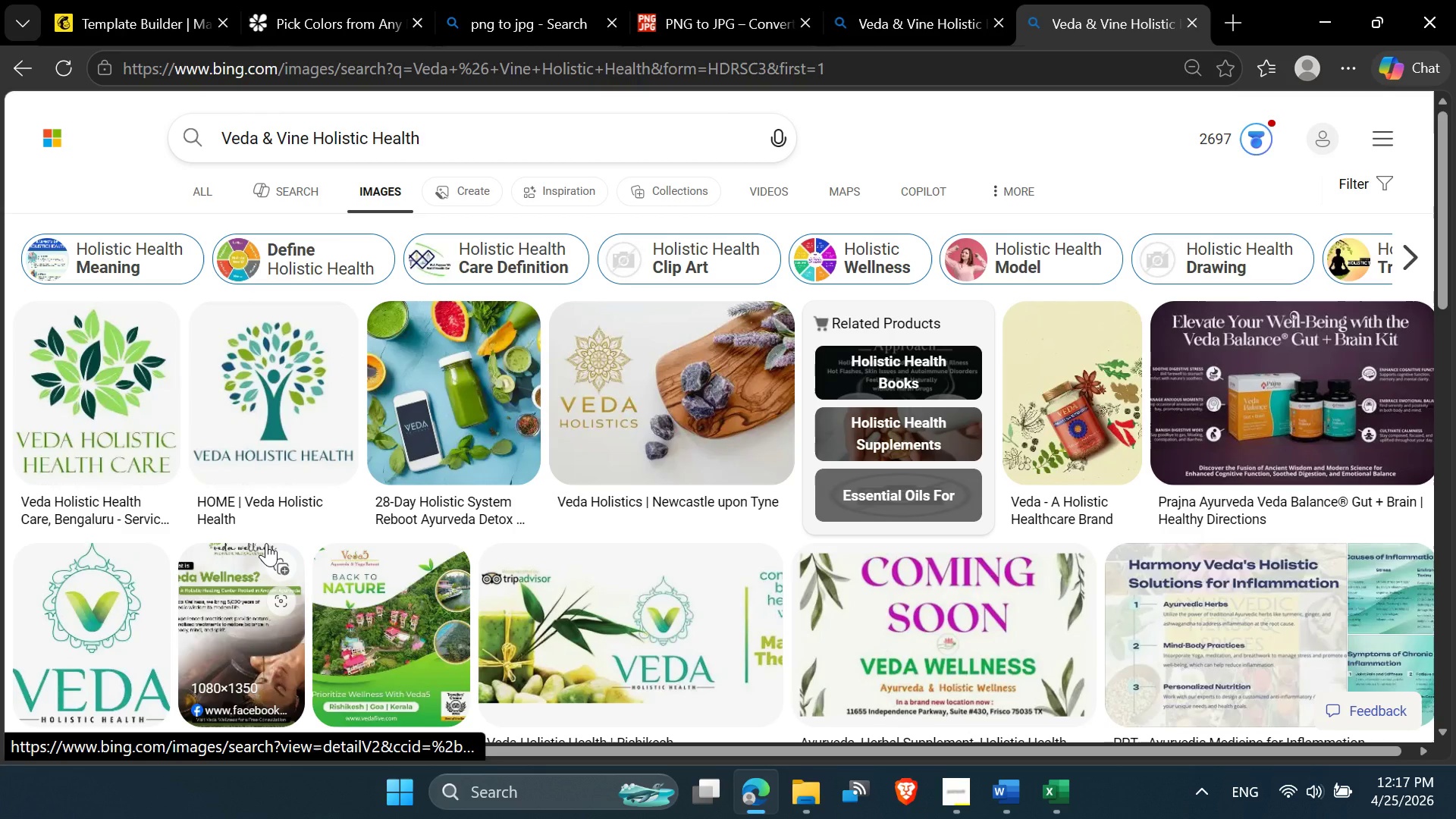 
wait(7.98)
 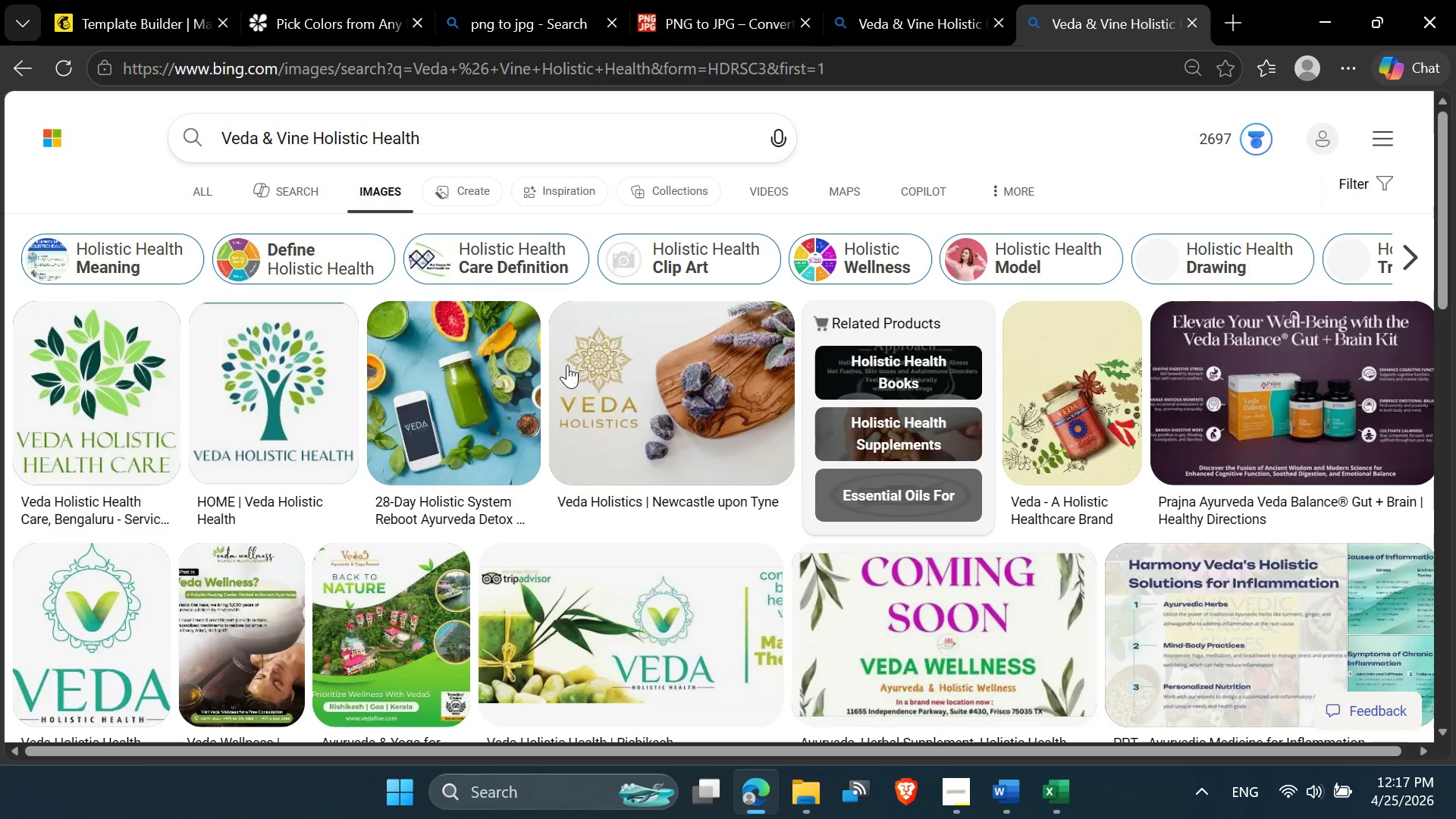 
left_click([130, 381])
 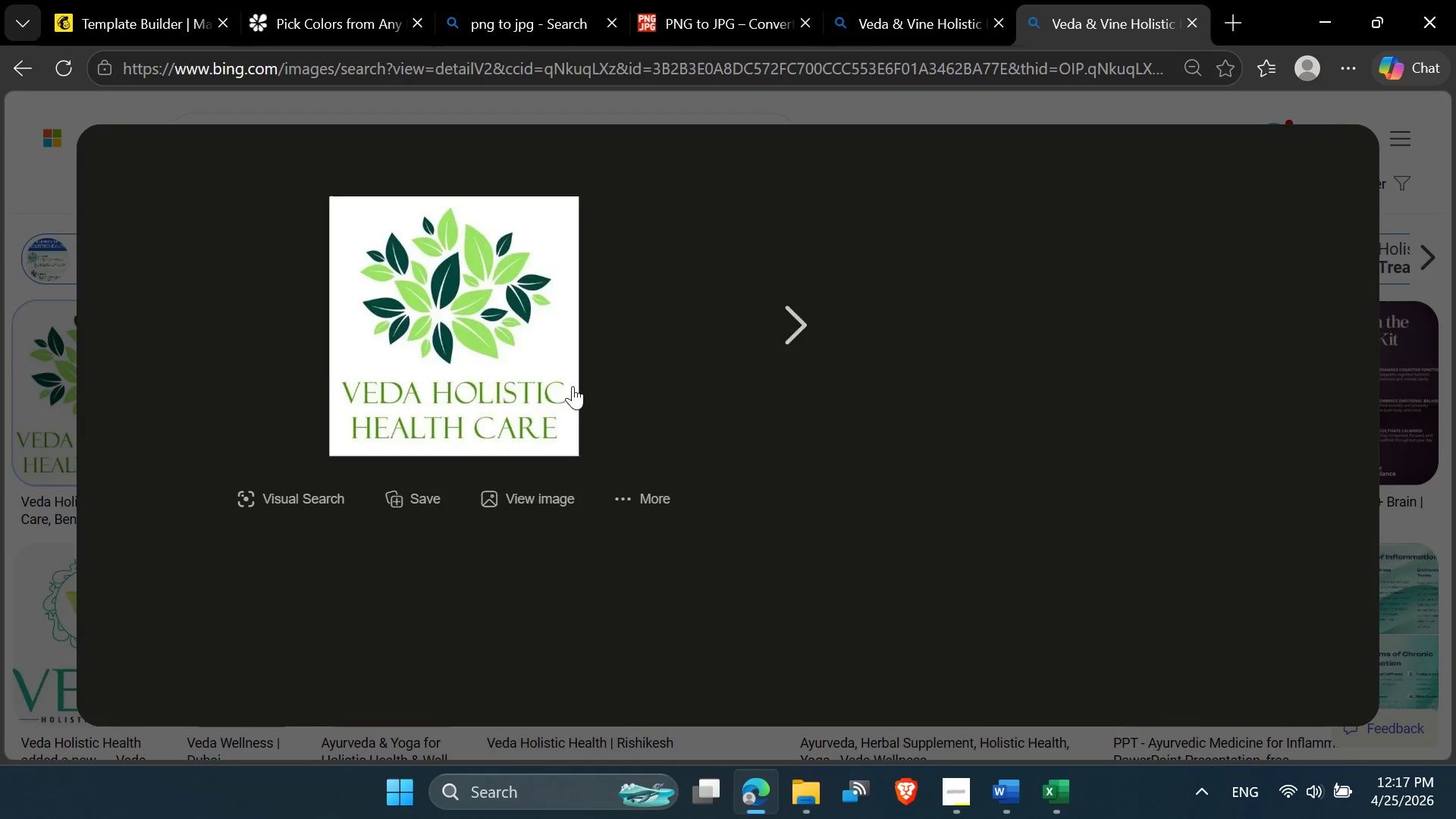 
wait(8.02)
 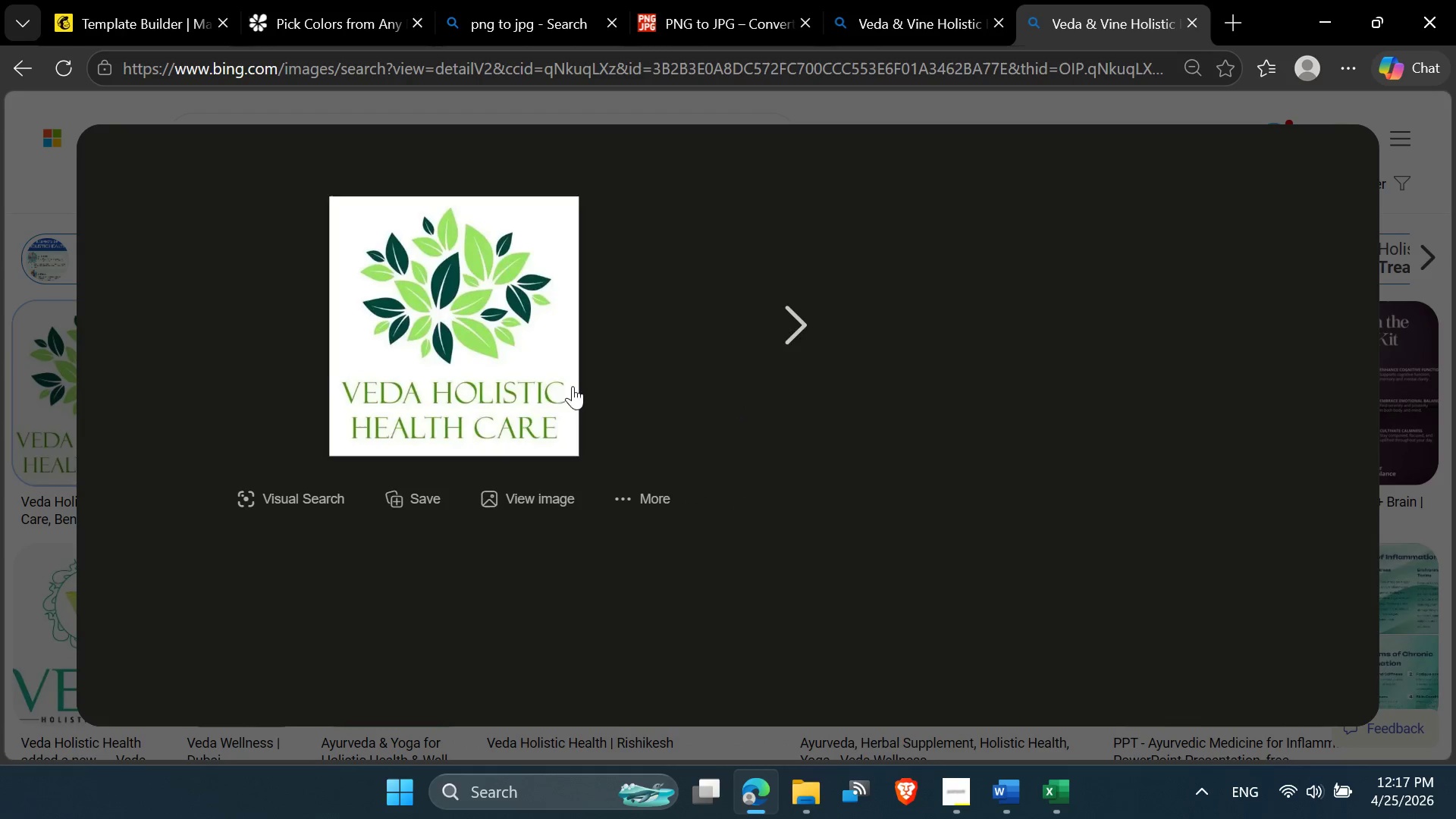 
left_click([1324, 164])
 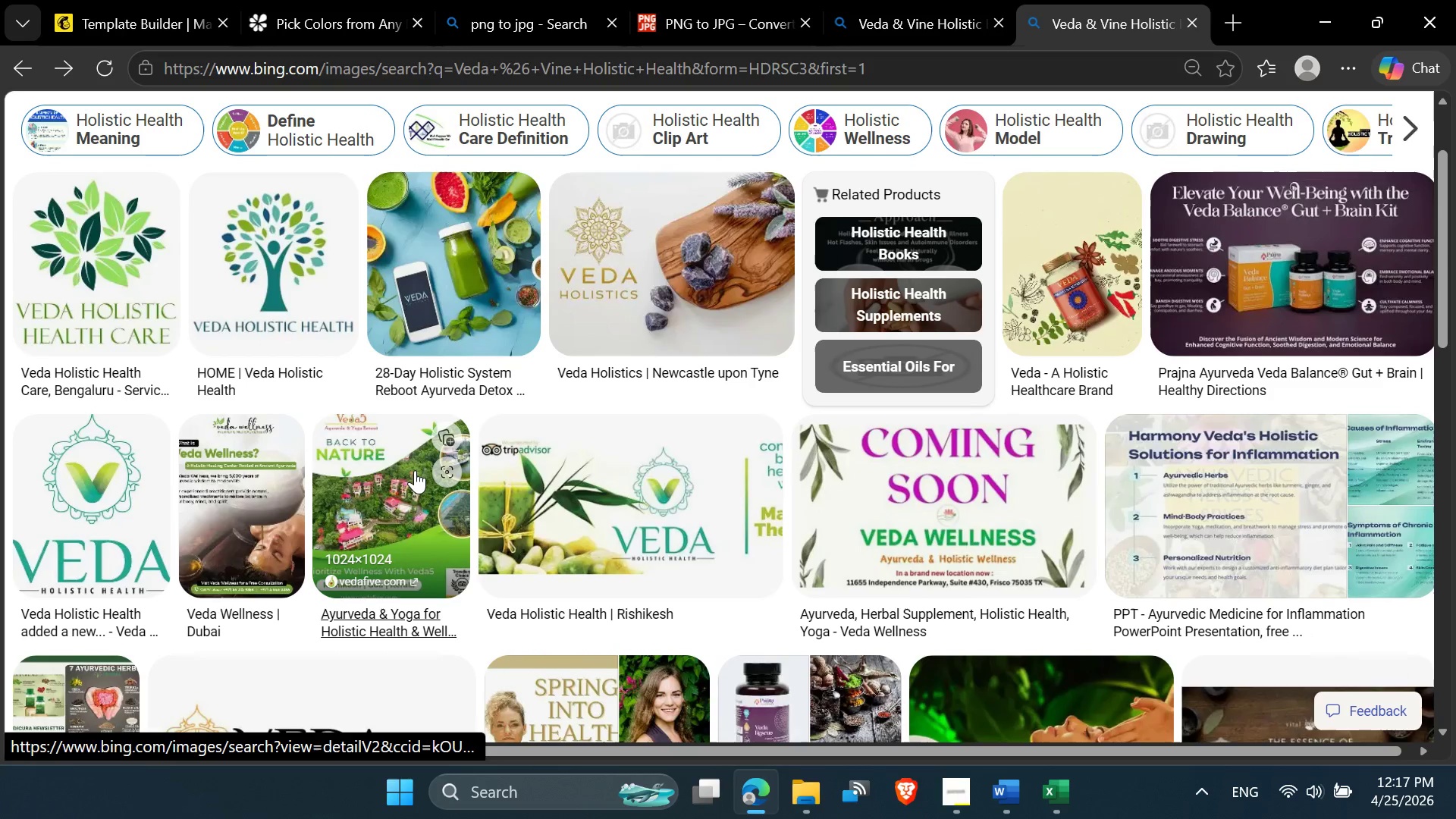 
left_click([119, 520])
 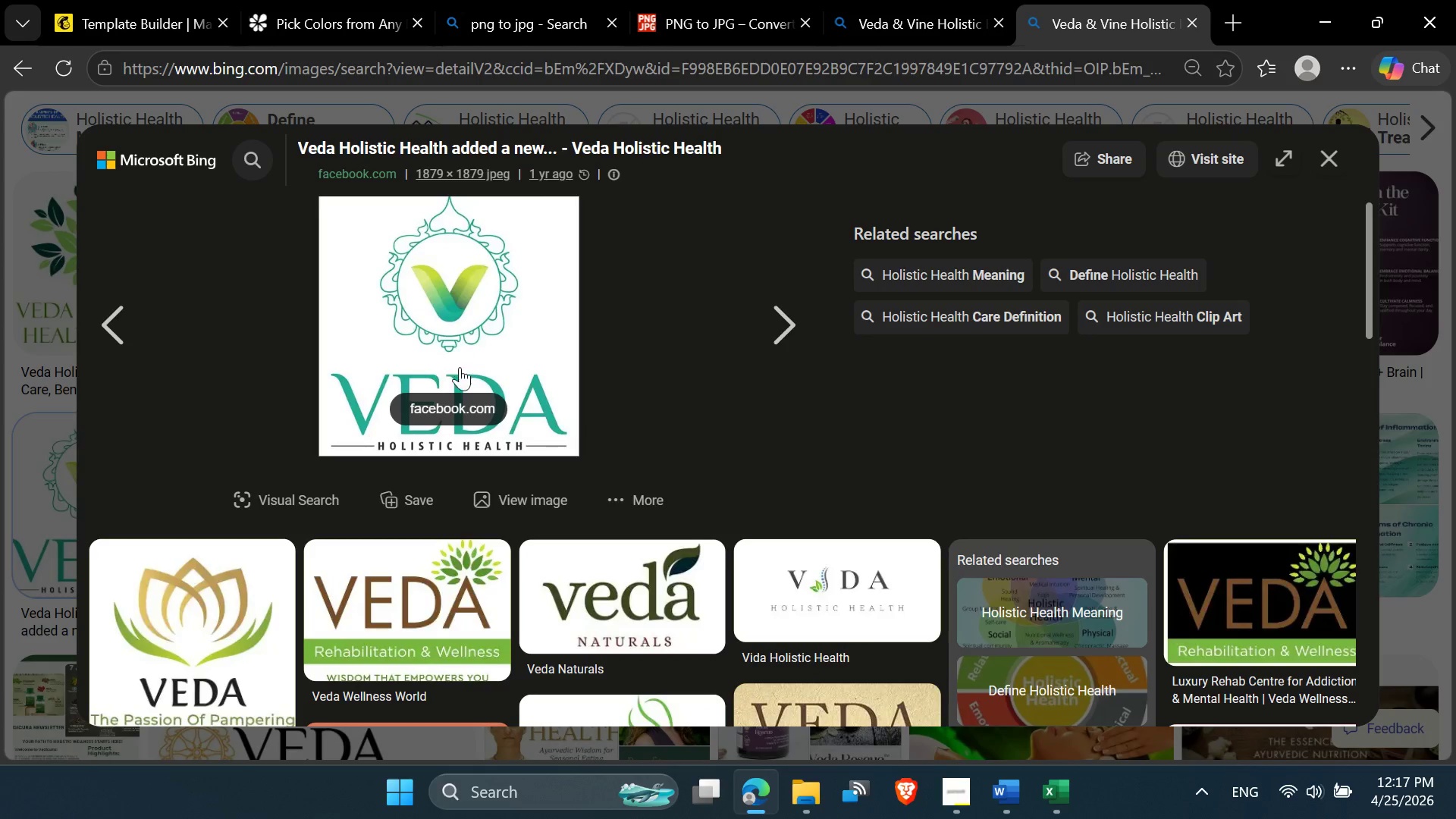 
mouse_move([482, 312])
 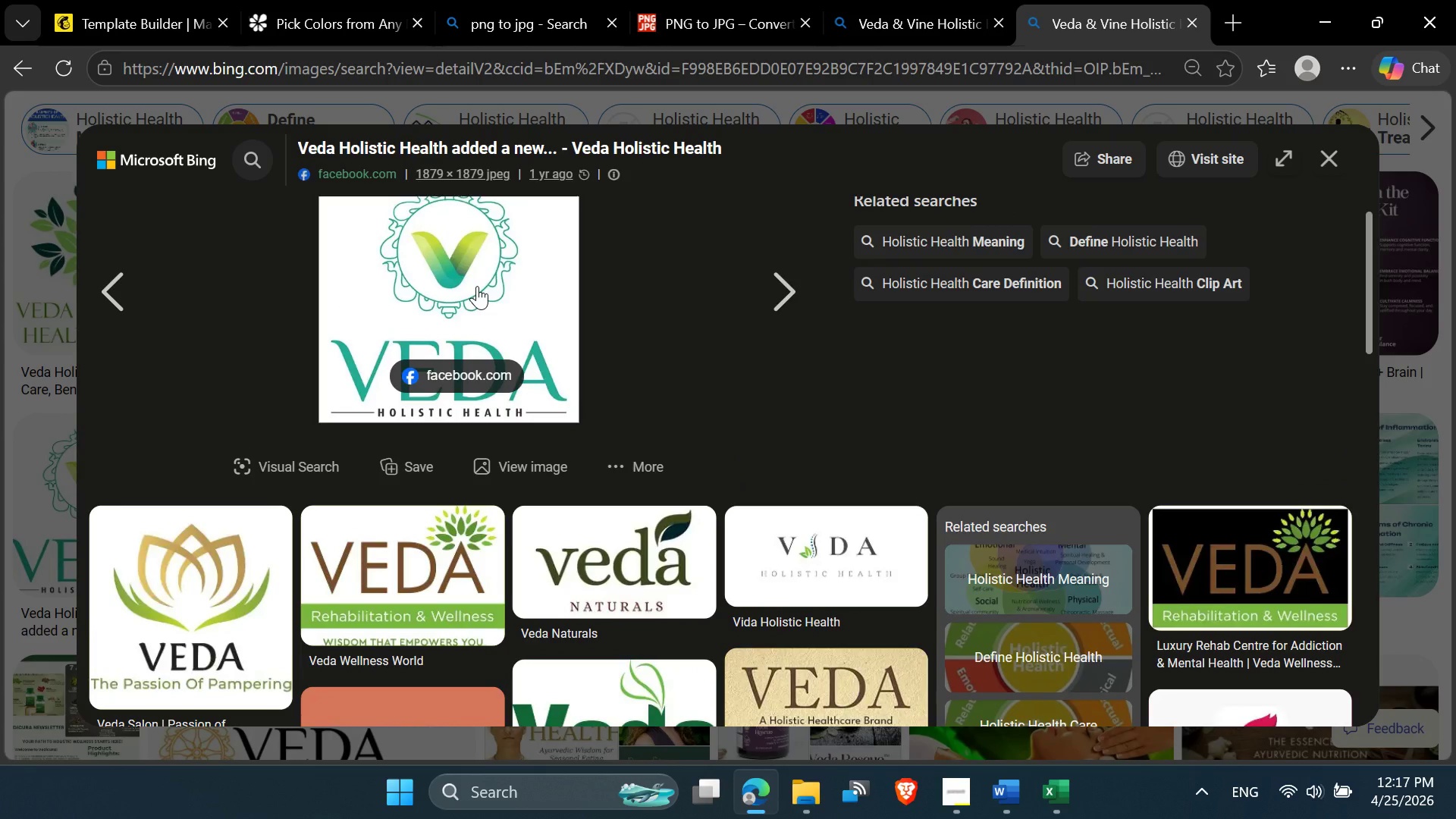 
left_click([848, 568])
 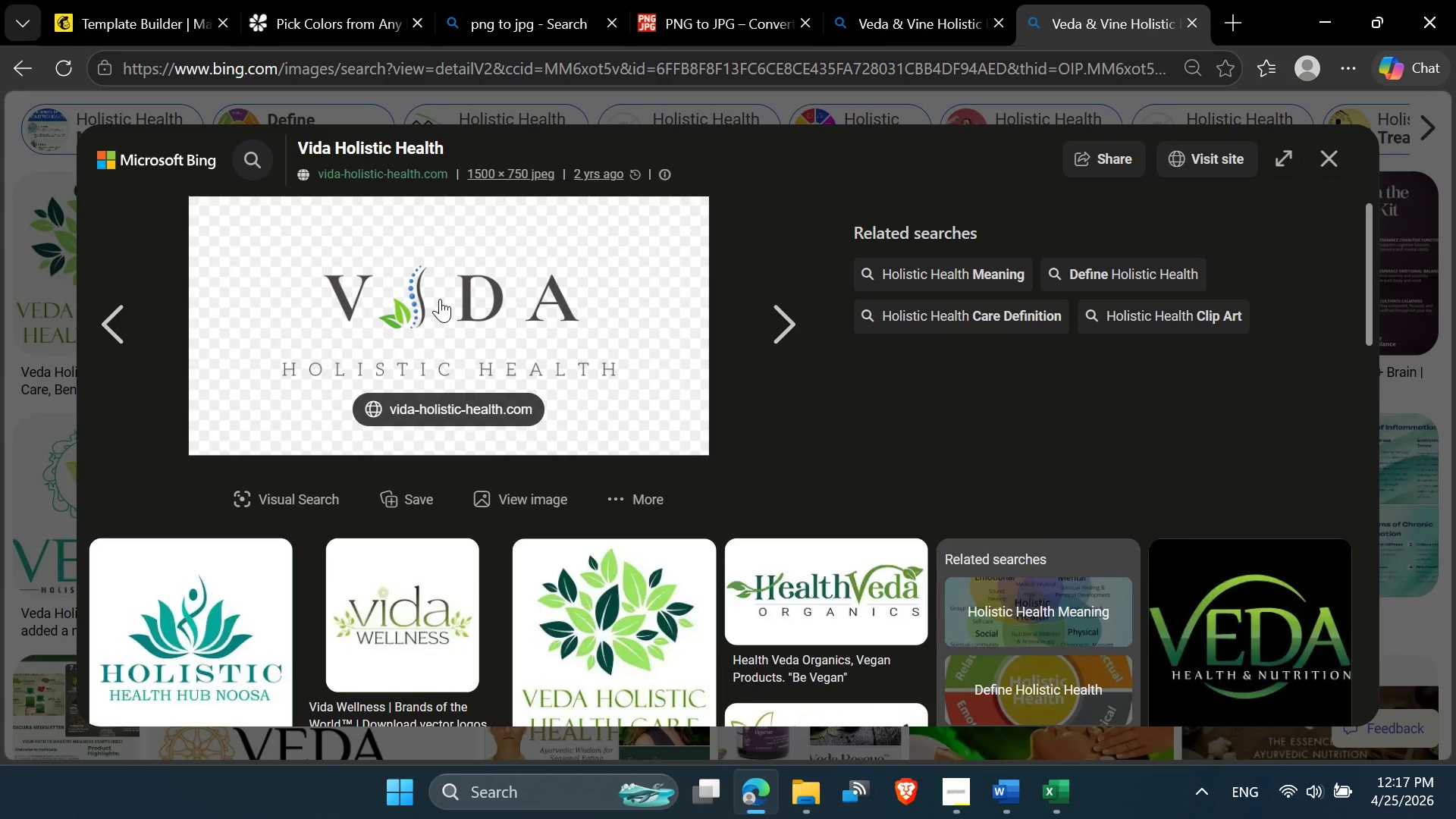 
right_click([438, 287])
 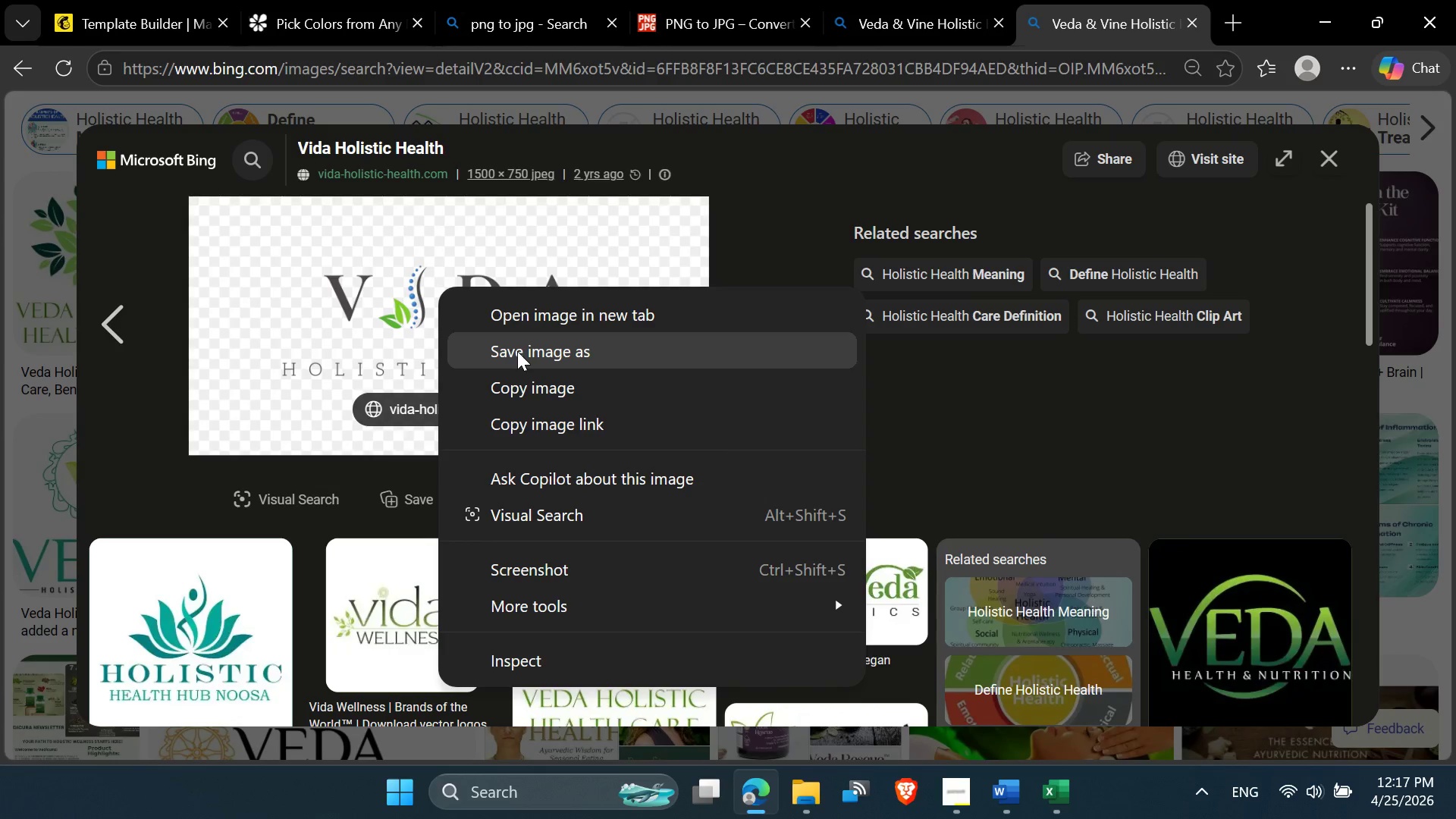 
left_click([522, 351])
 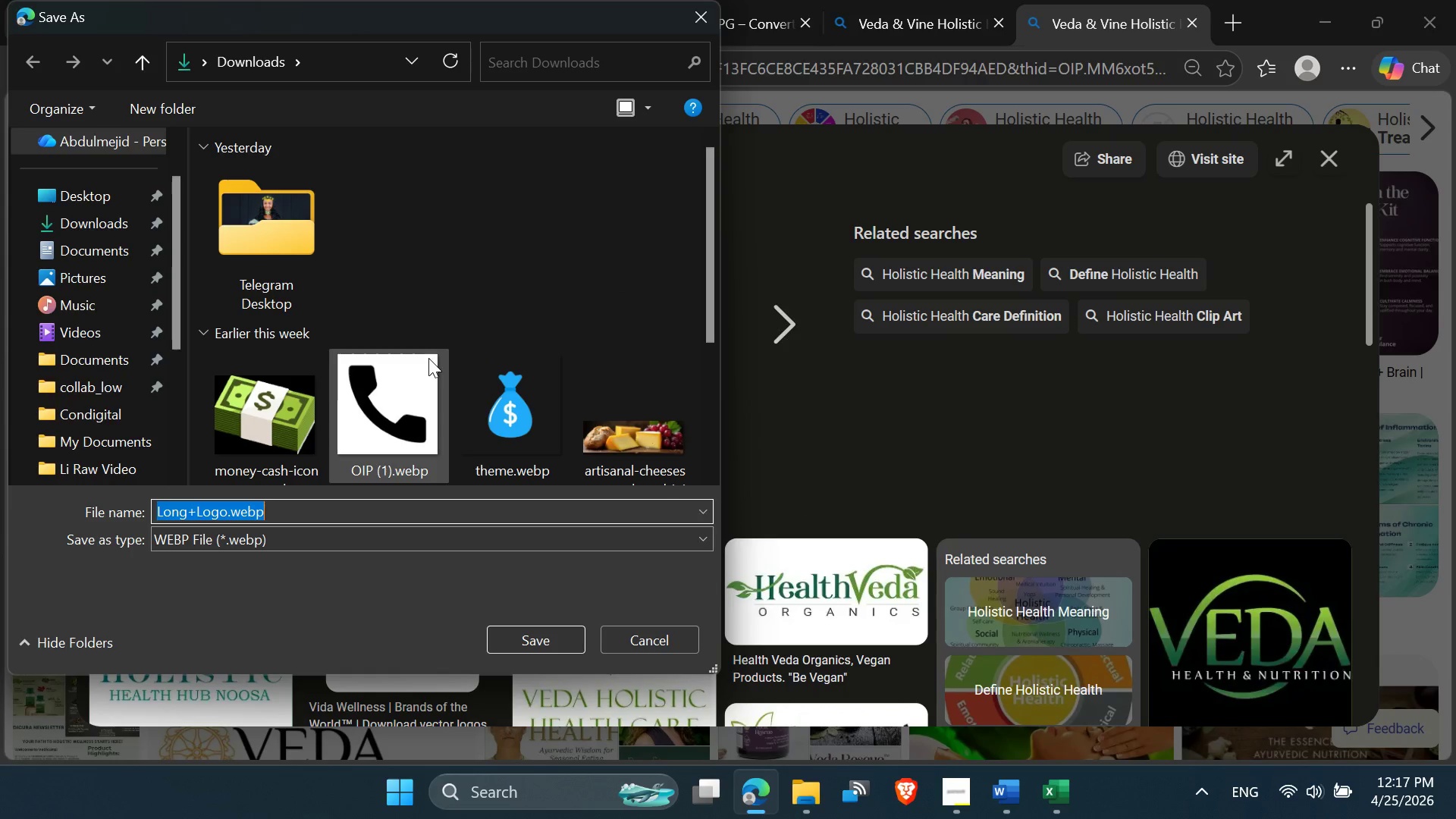 
left_click([533, 649])
 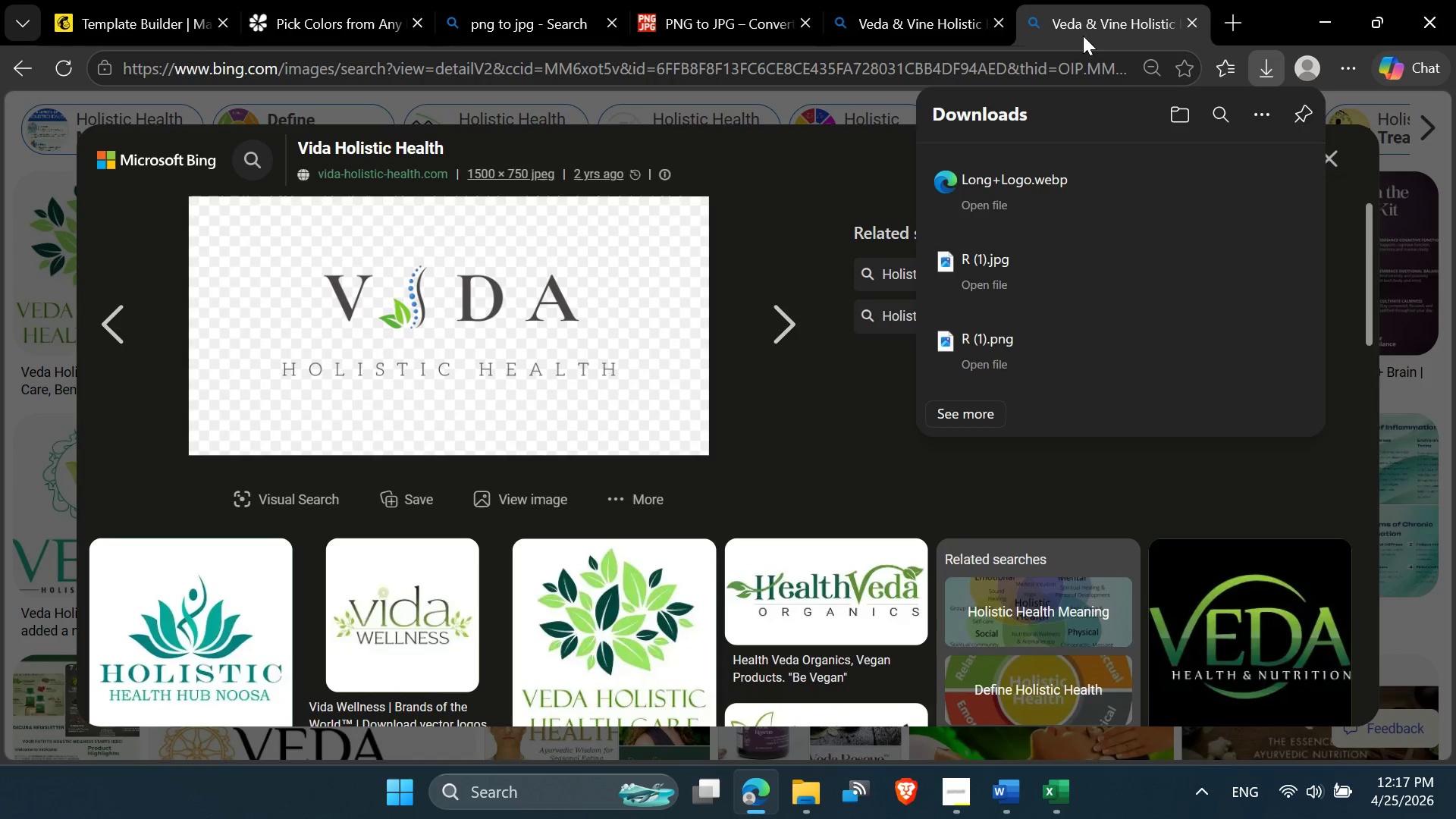 
left_click([898, 0])
 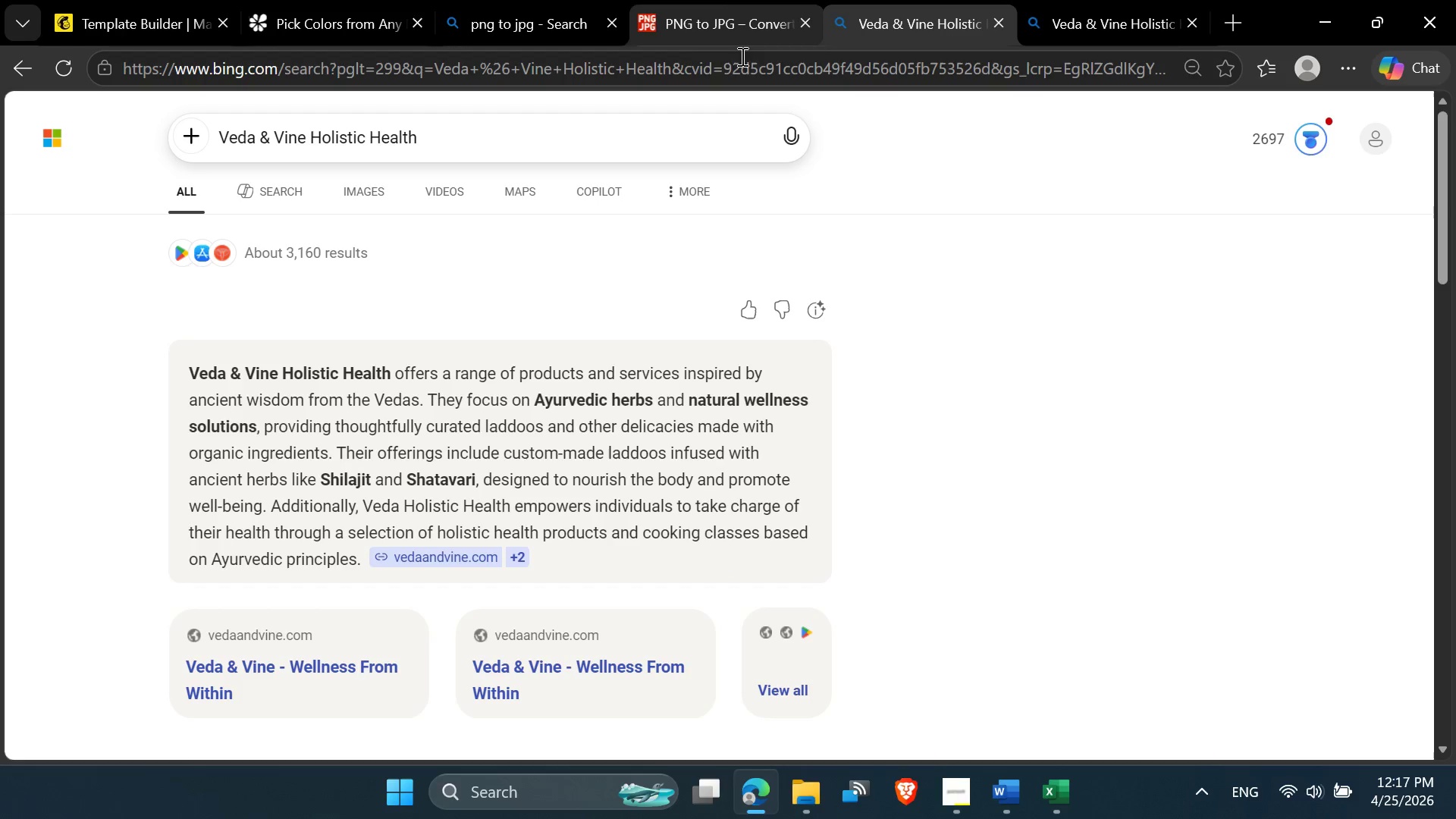 
left_click([690, 69])
 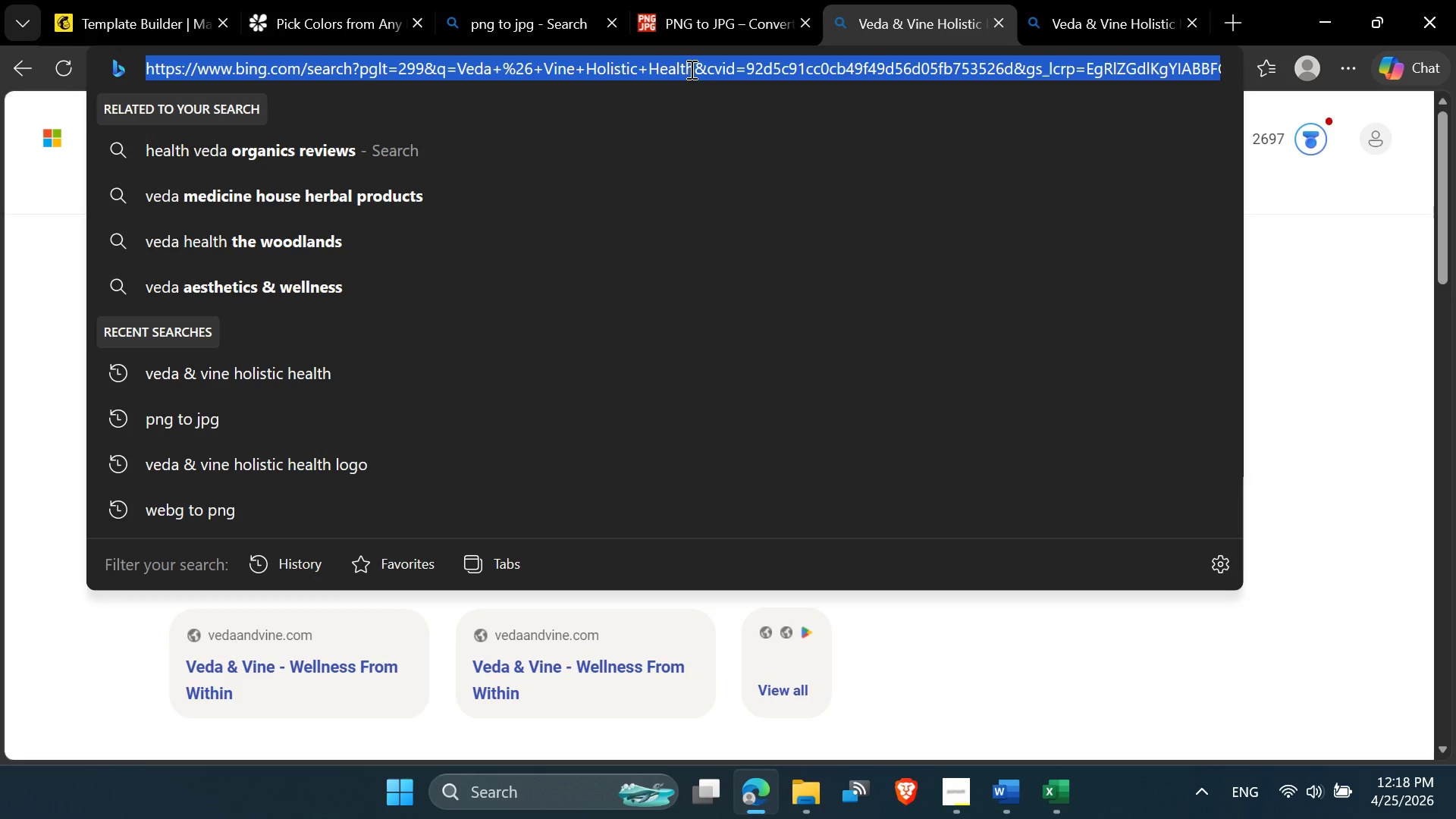 
type(we)
 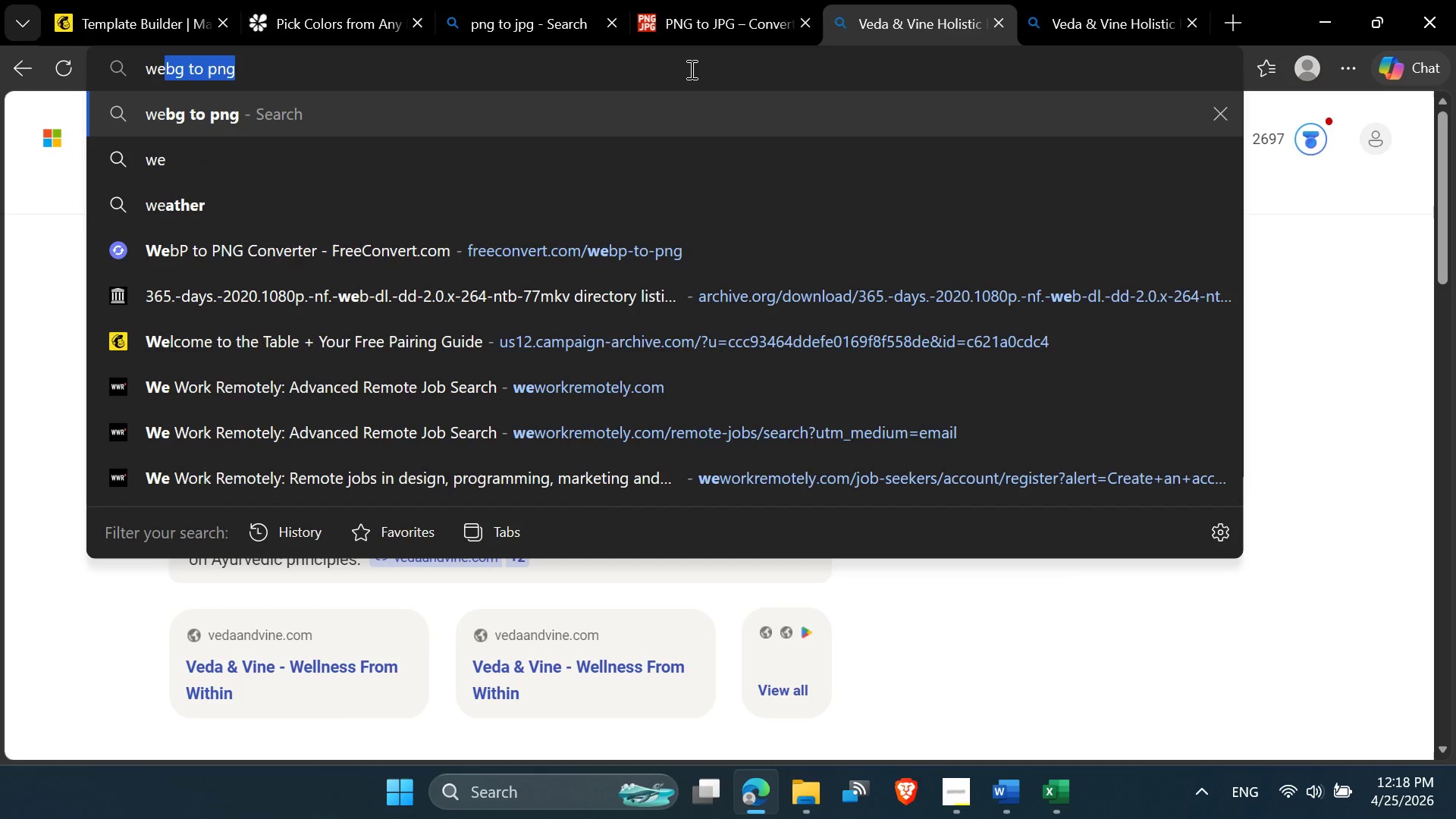 
key(Enter)
 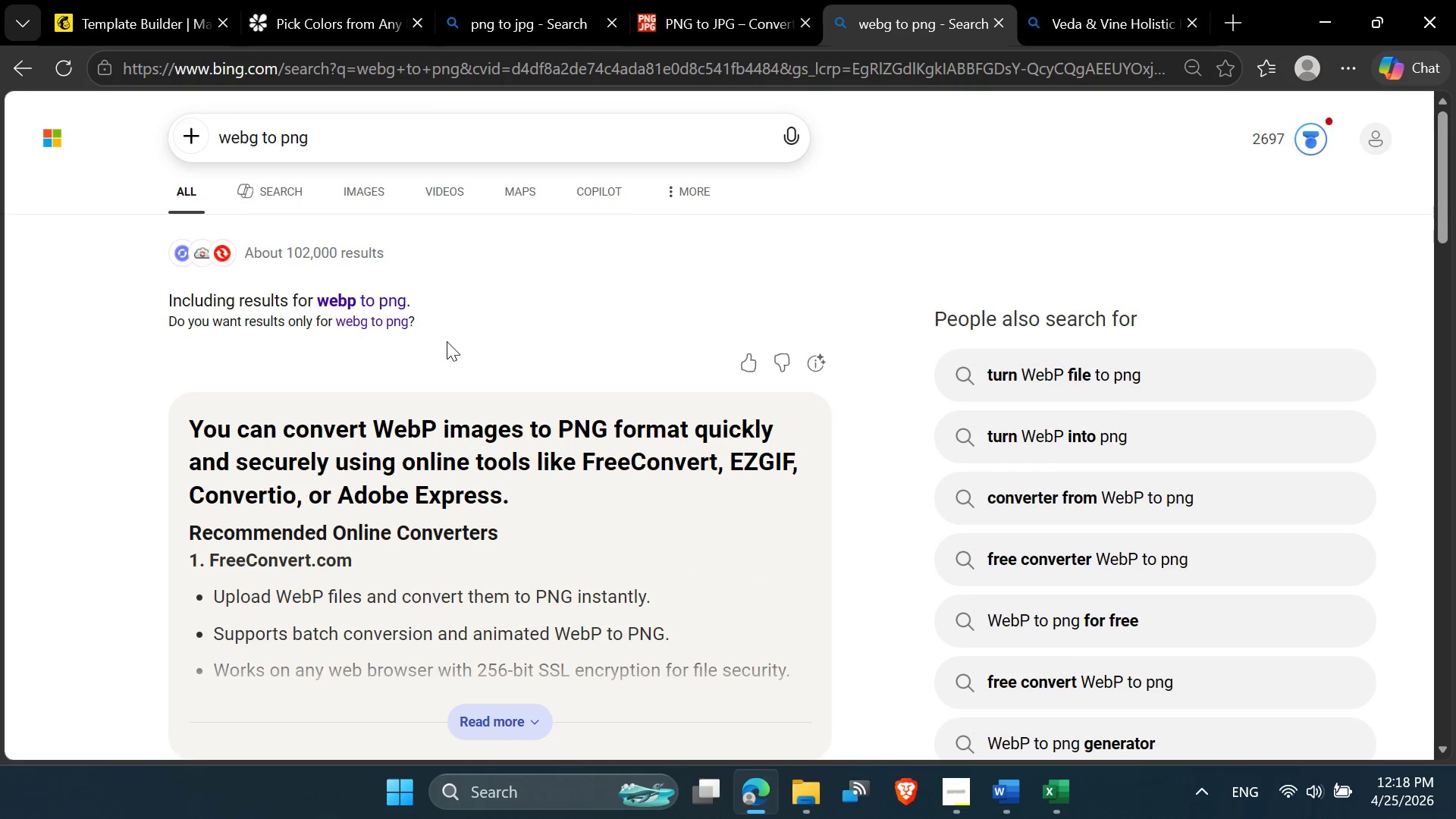 
left_click([377, 296])
 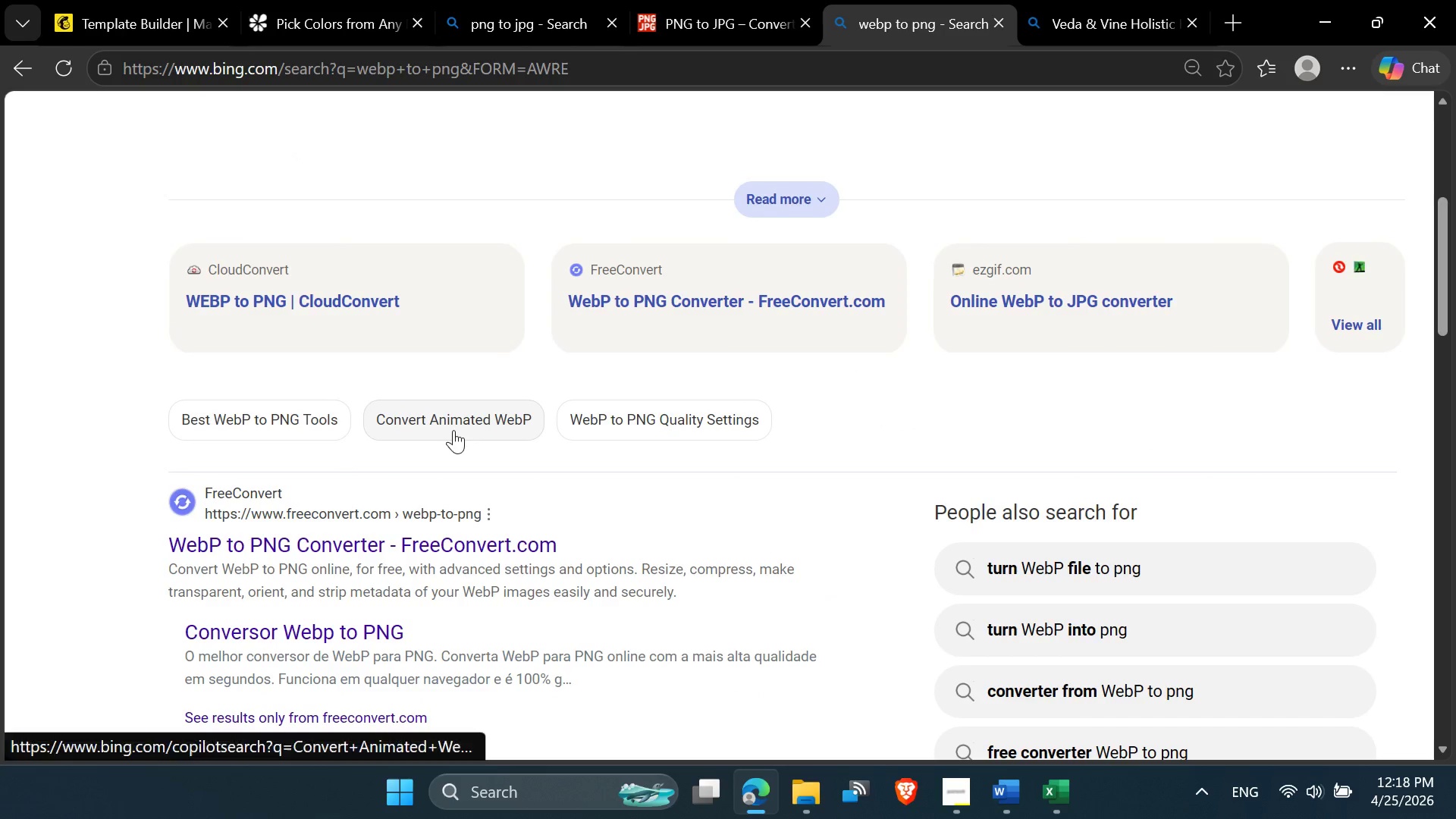 
double_click([331, 550])
 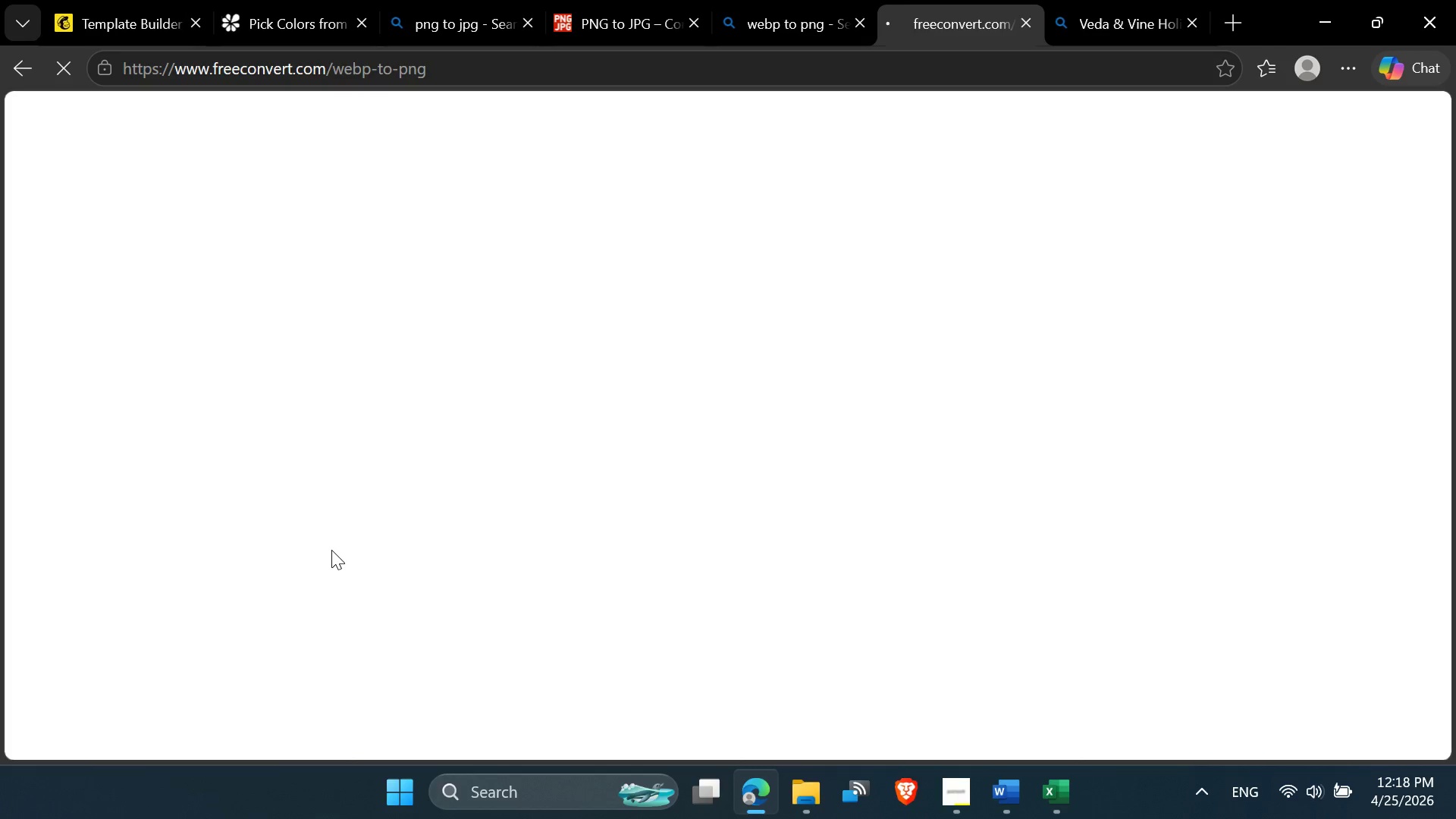 
left_click([331, 550])
 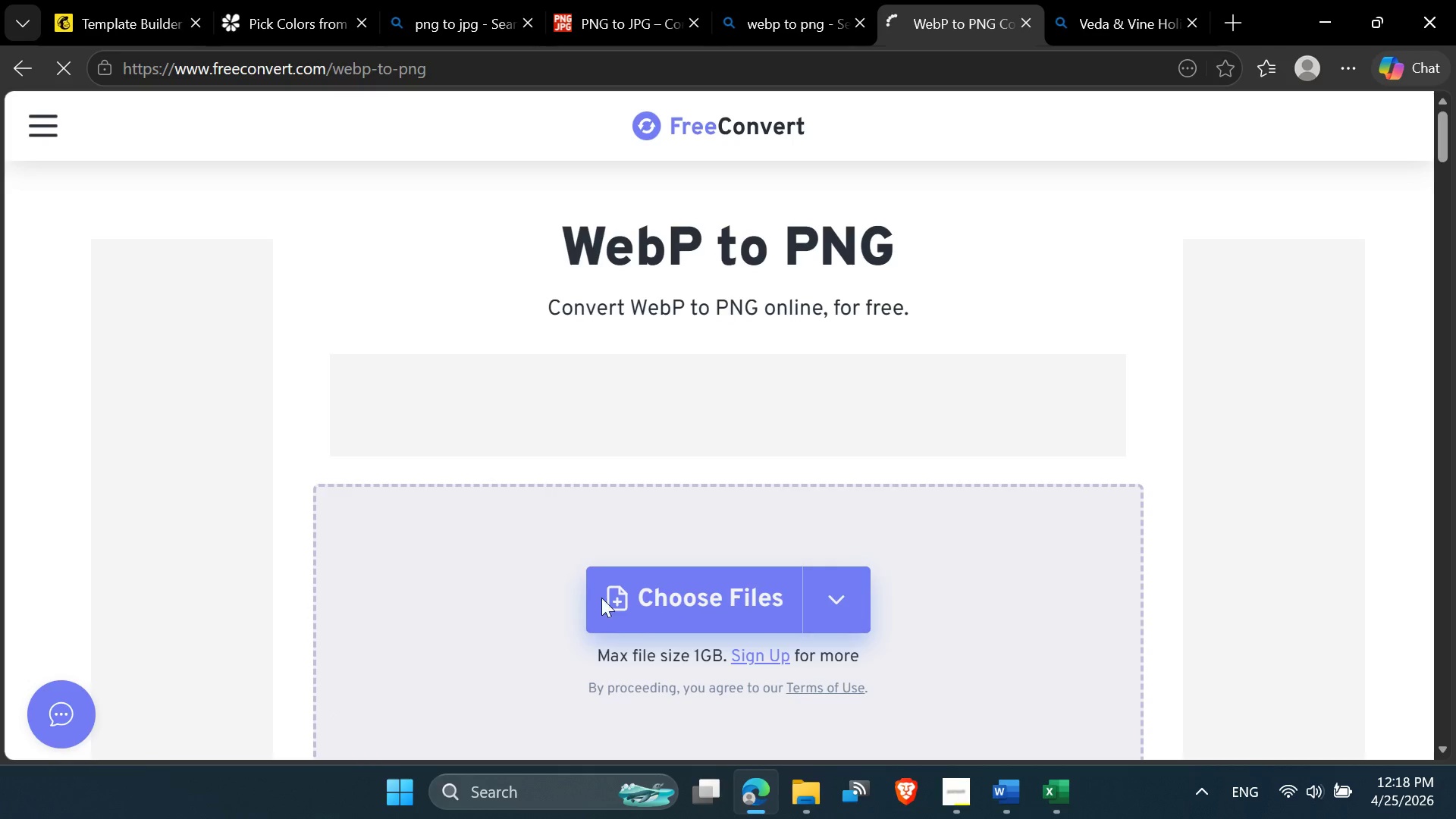 
left_click([648, 635])
 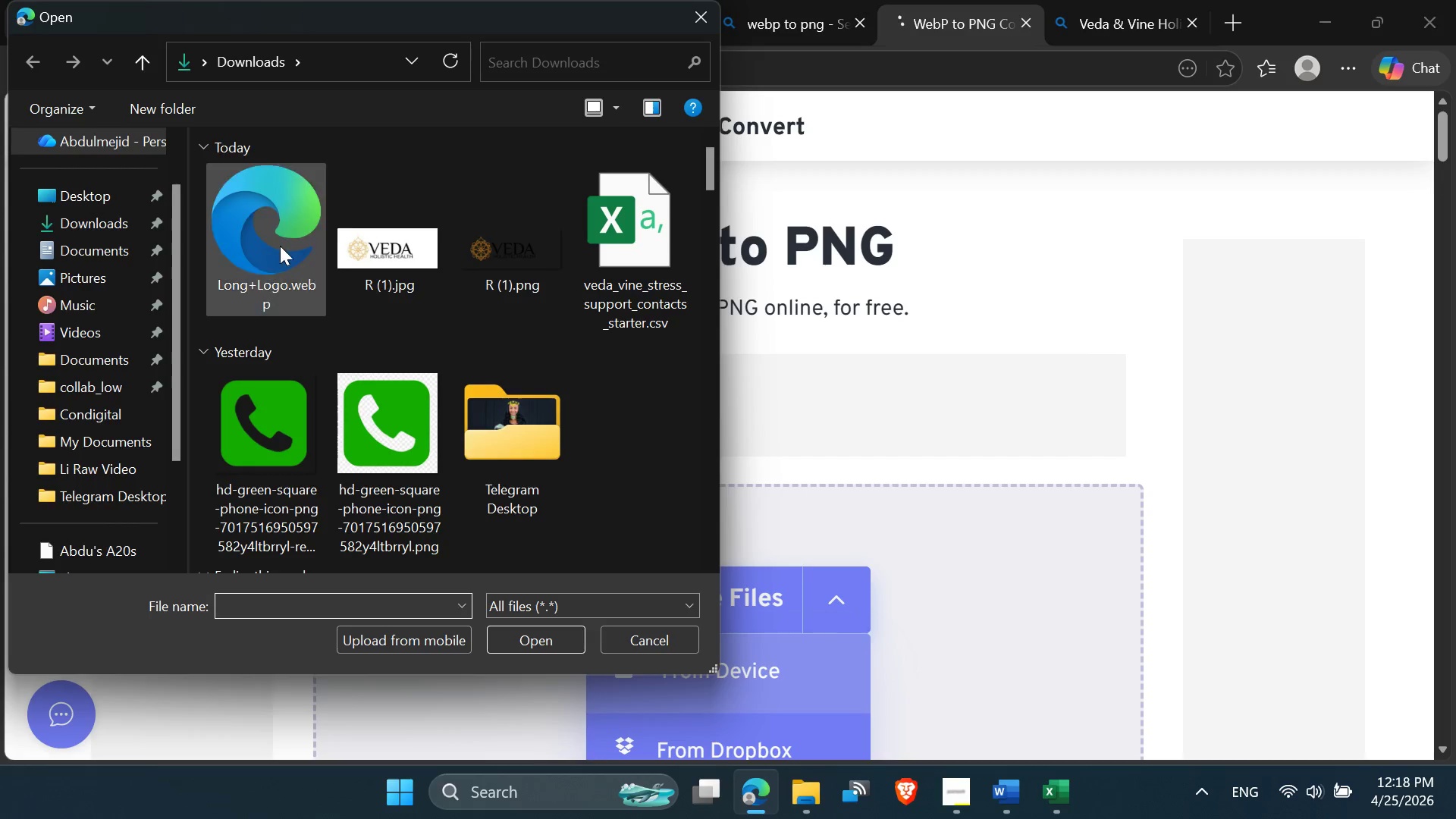 
double_click([274, 242])
 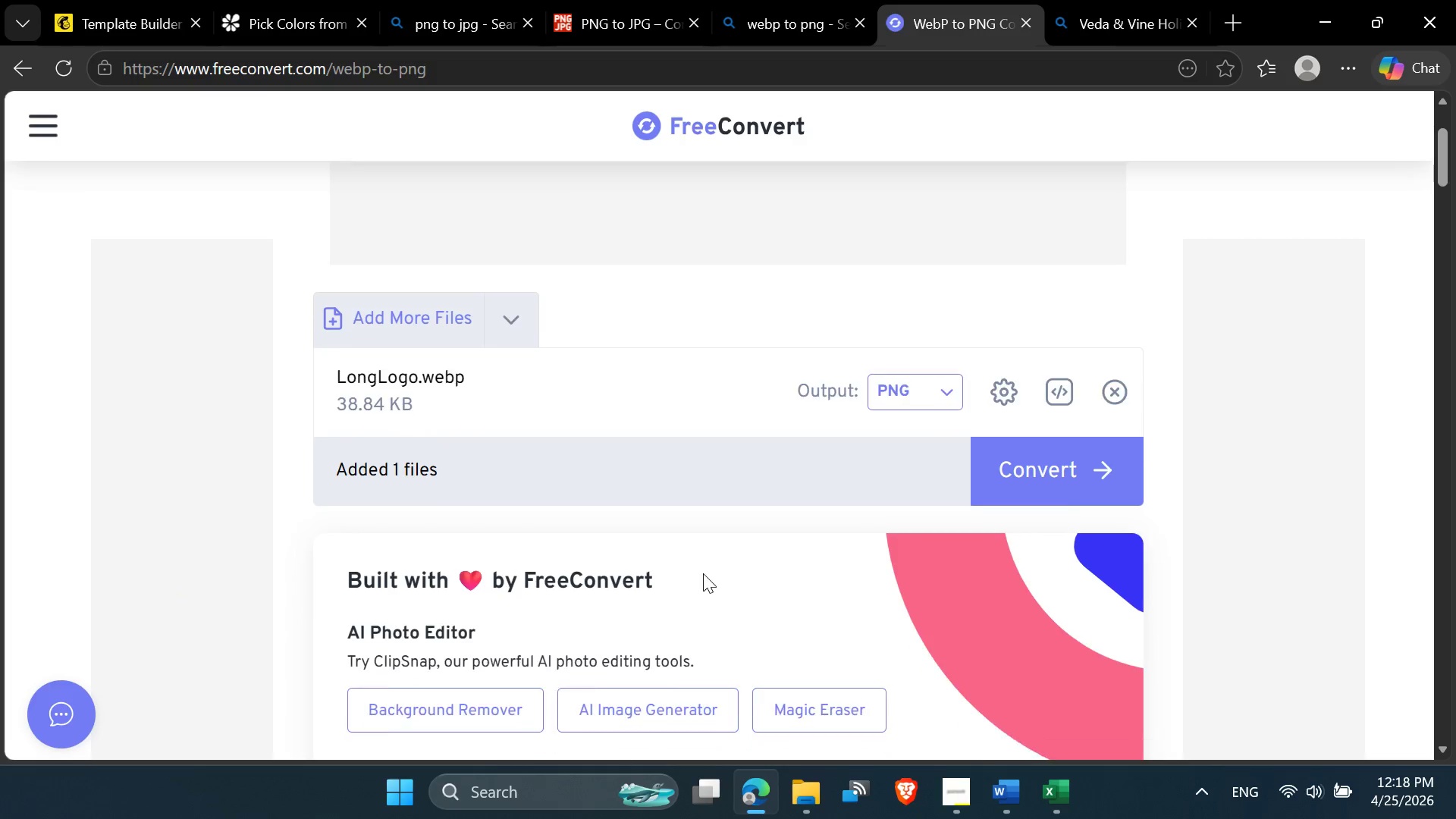 
left_click([1072, 454])
 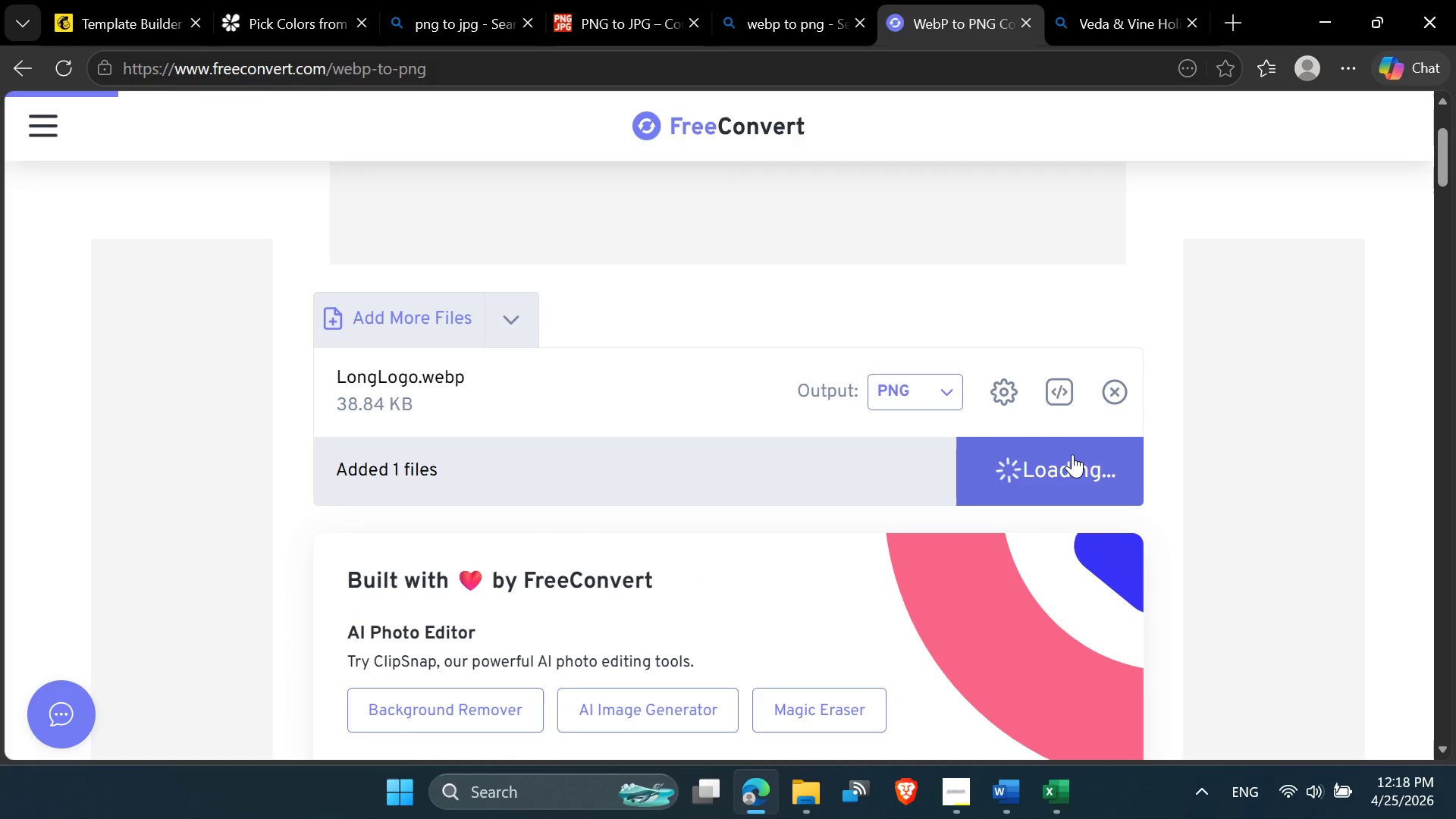 
mouse_move([909, 486])
 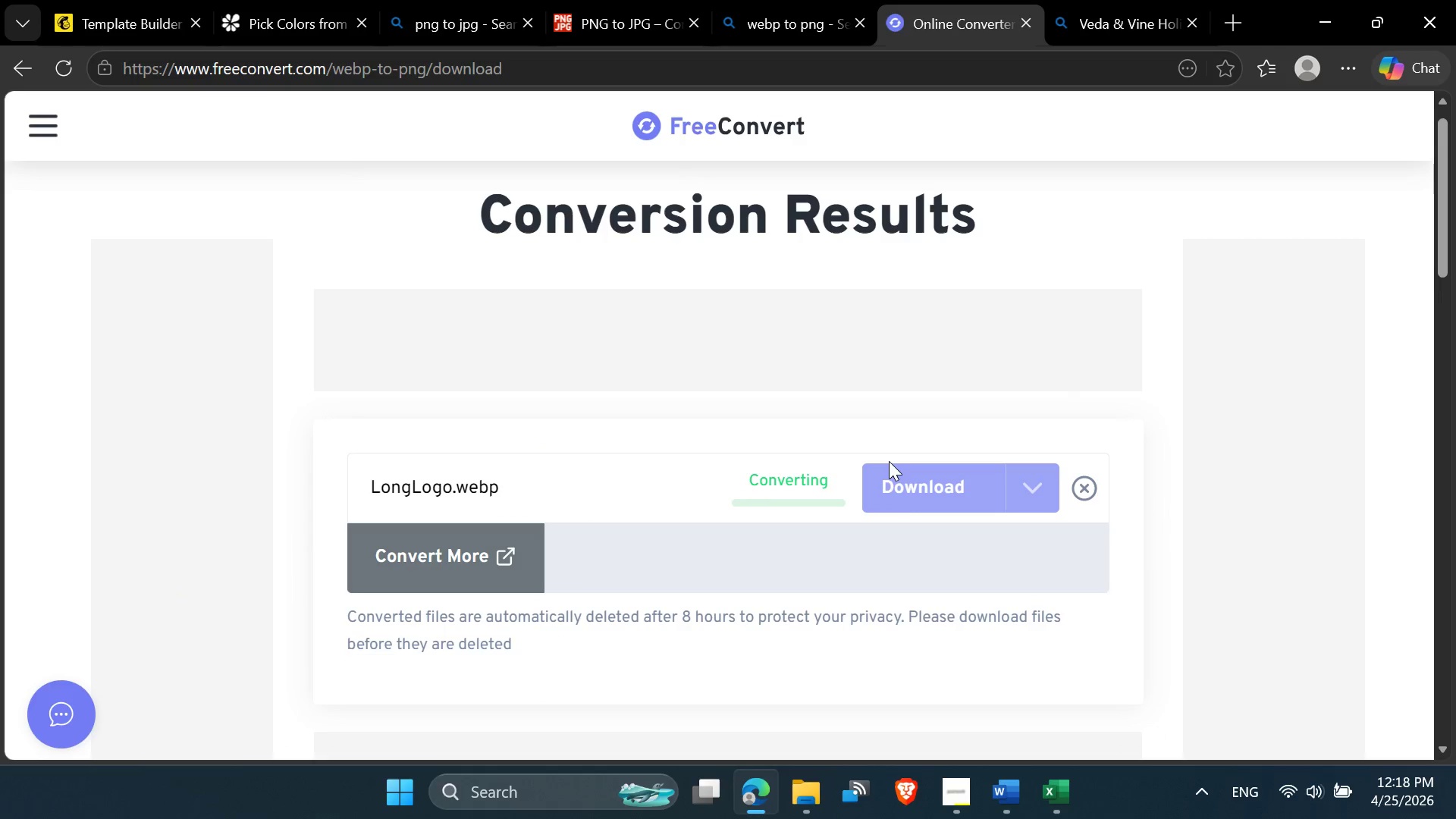 
wait(5.95)
 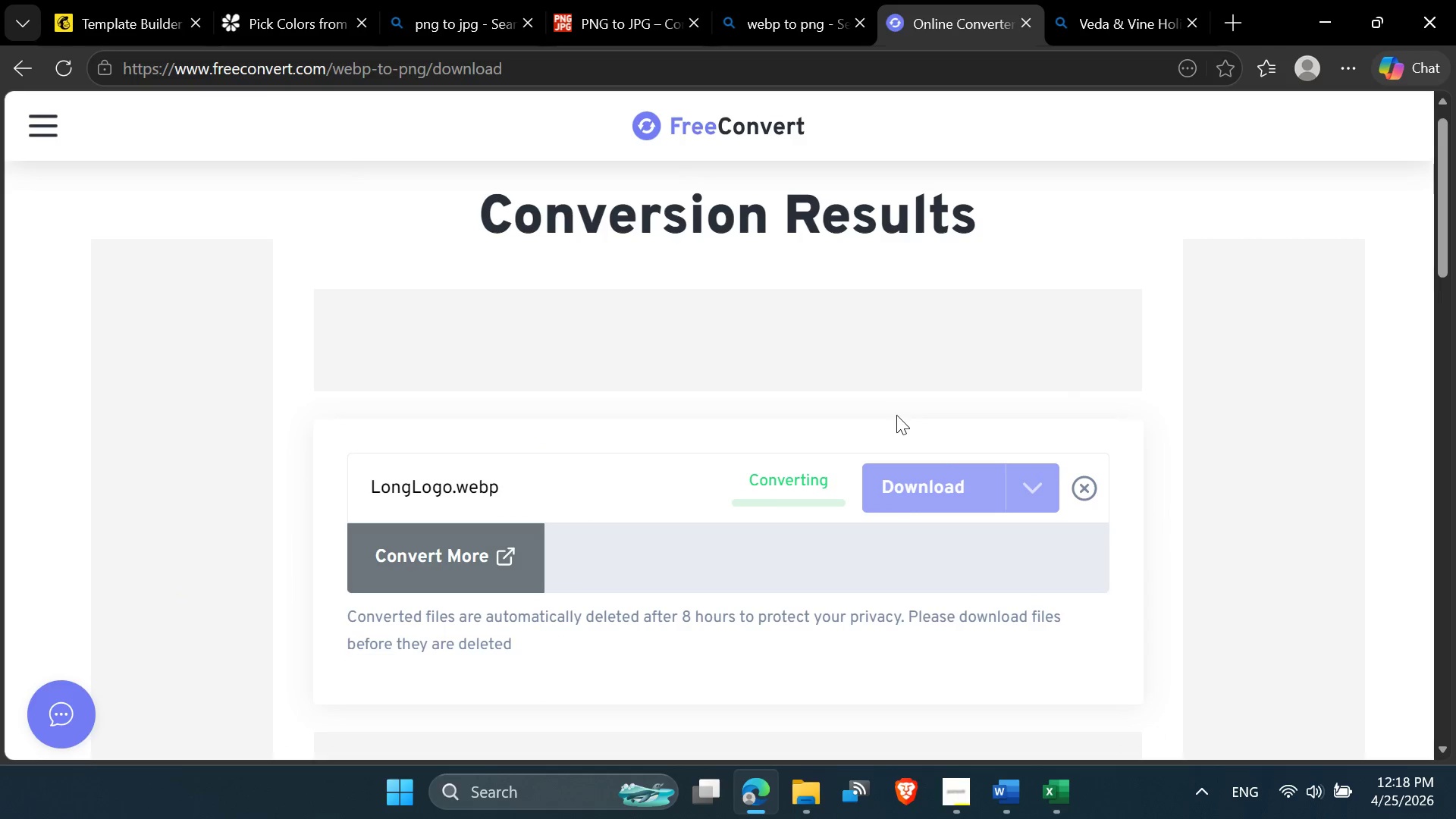 
left_click([903, 475])
 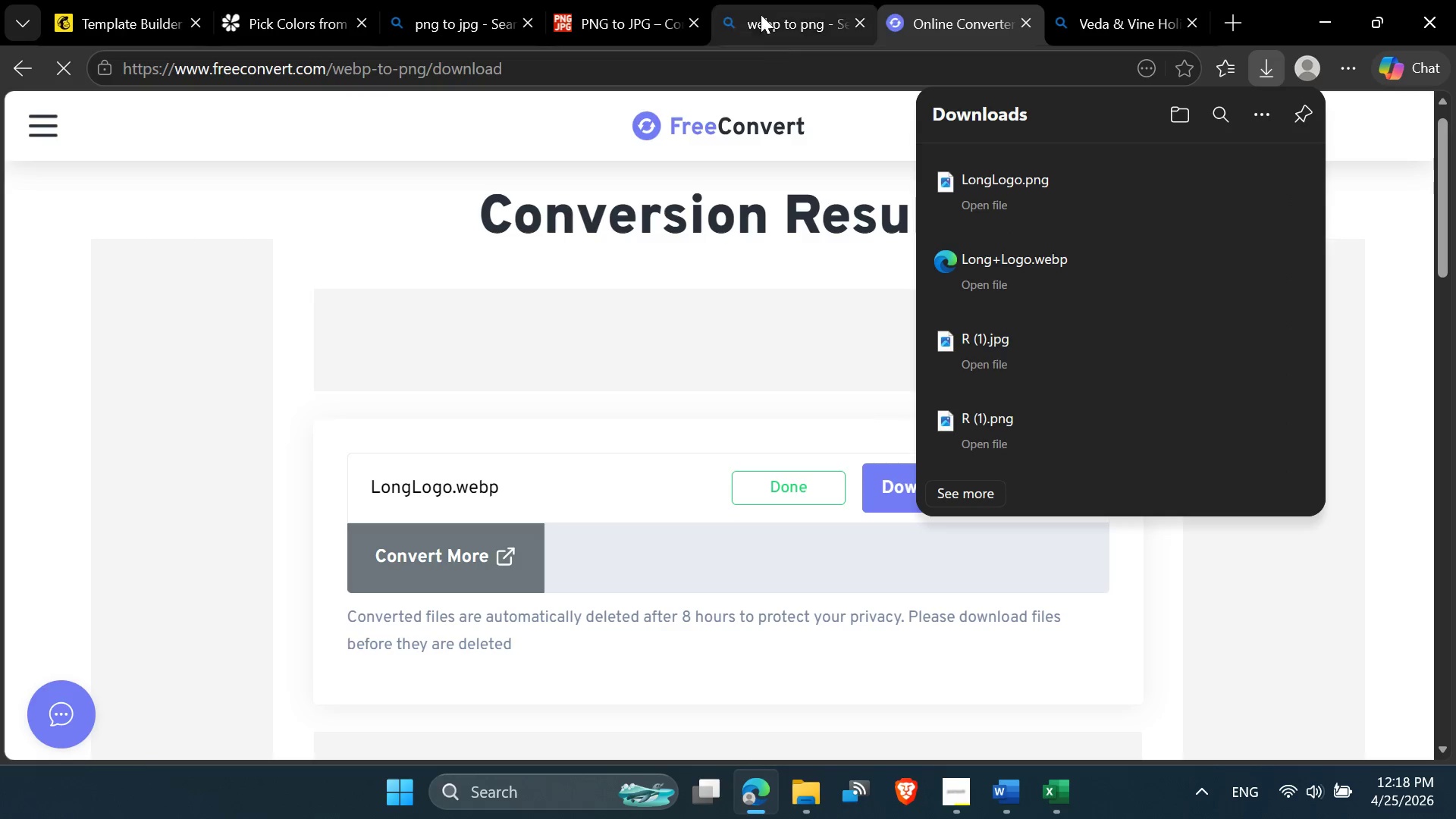 
left_click([770, 14])
 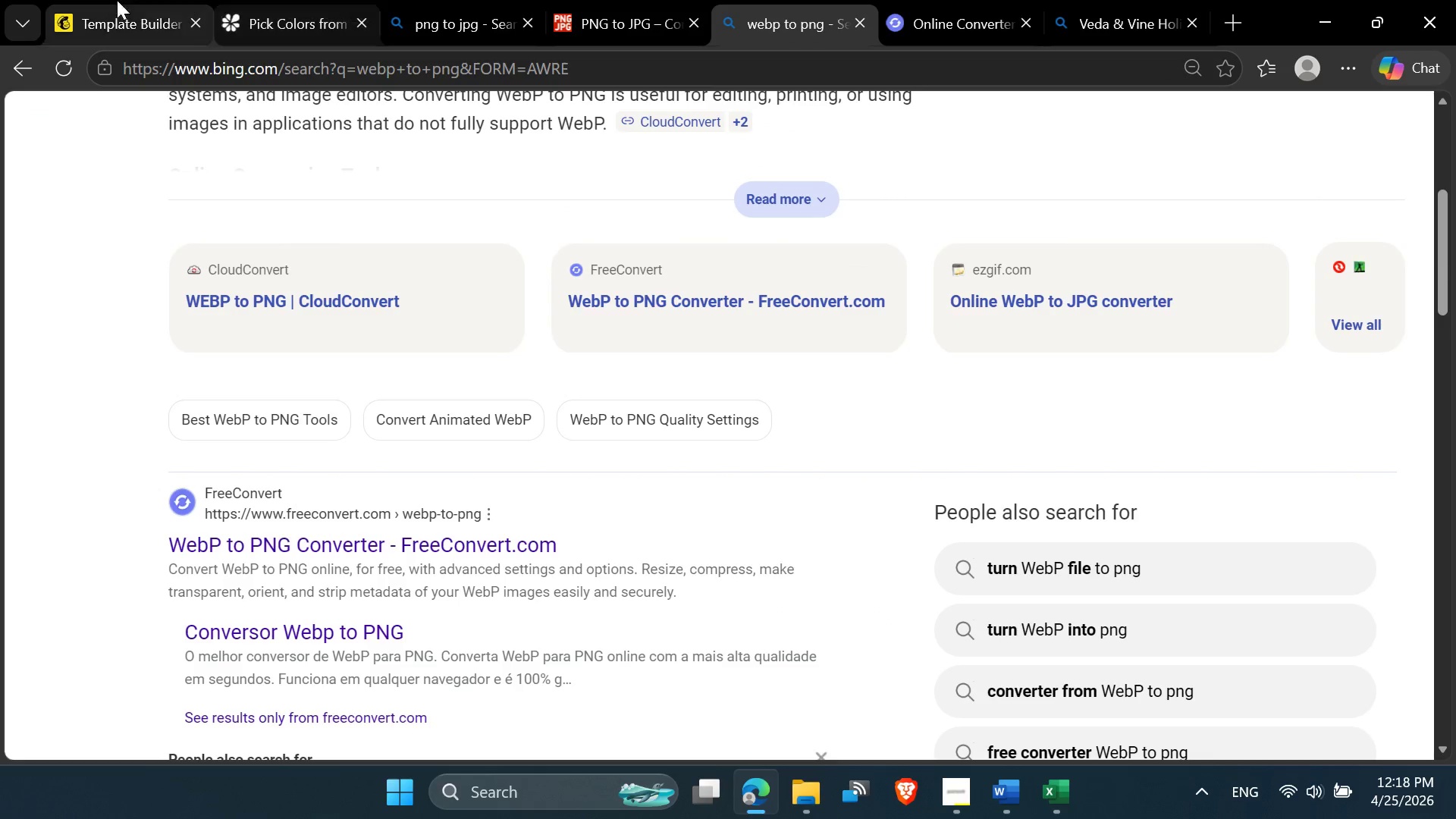 
left_click([92, 0])
 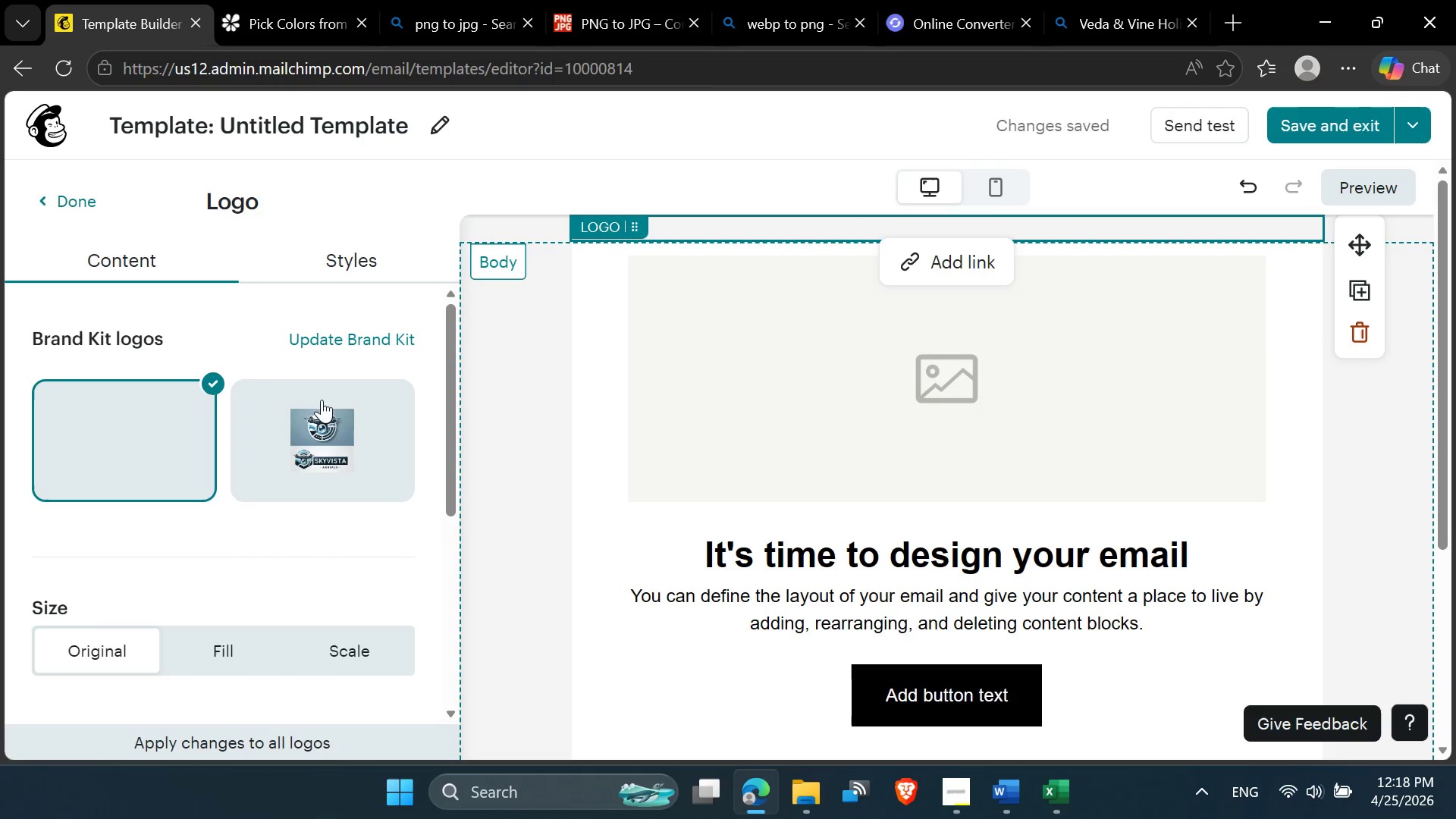 
left_click([334, 426])
 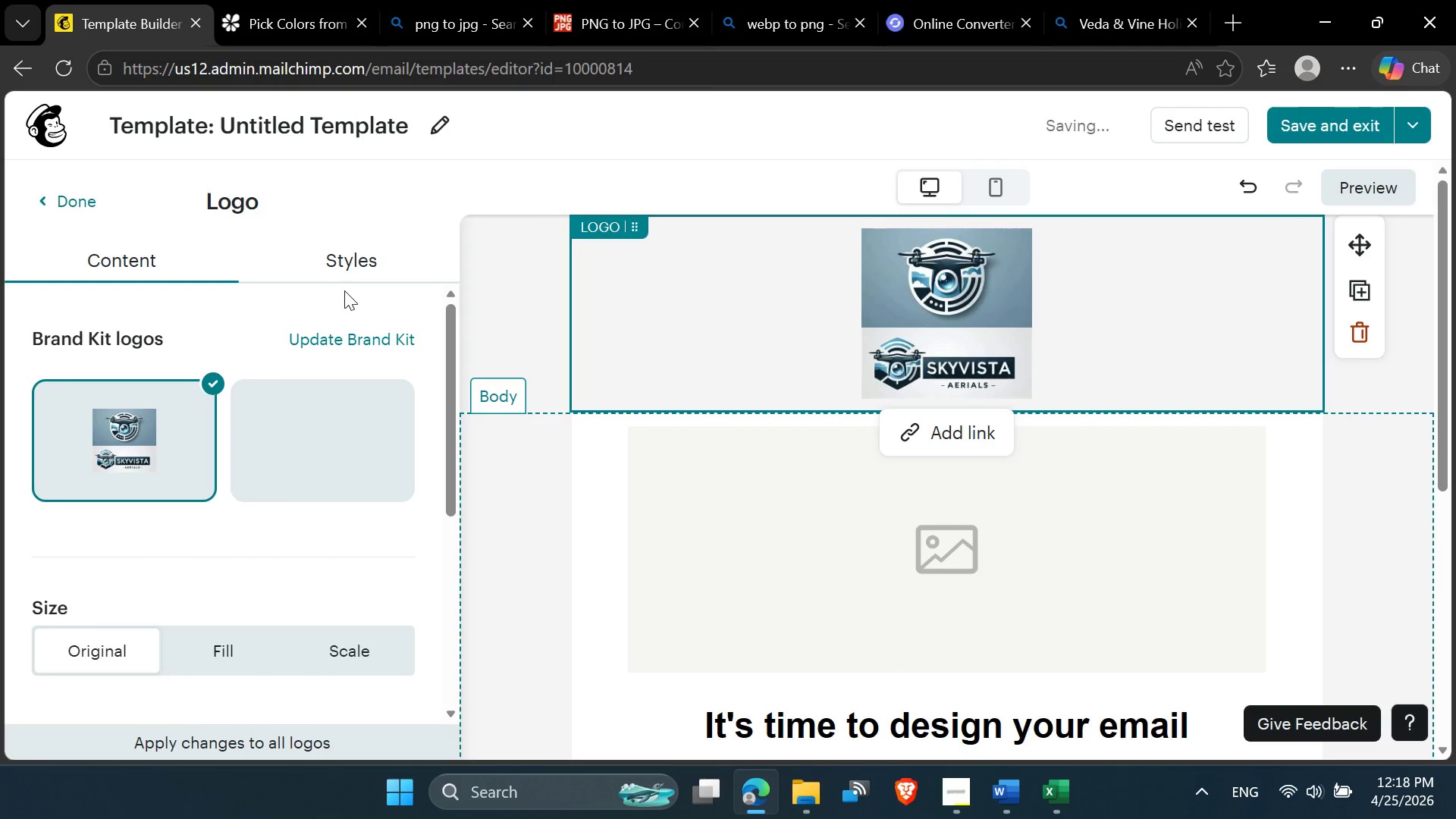 
left_click([365, 334])
 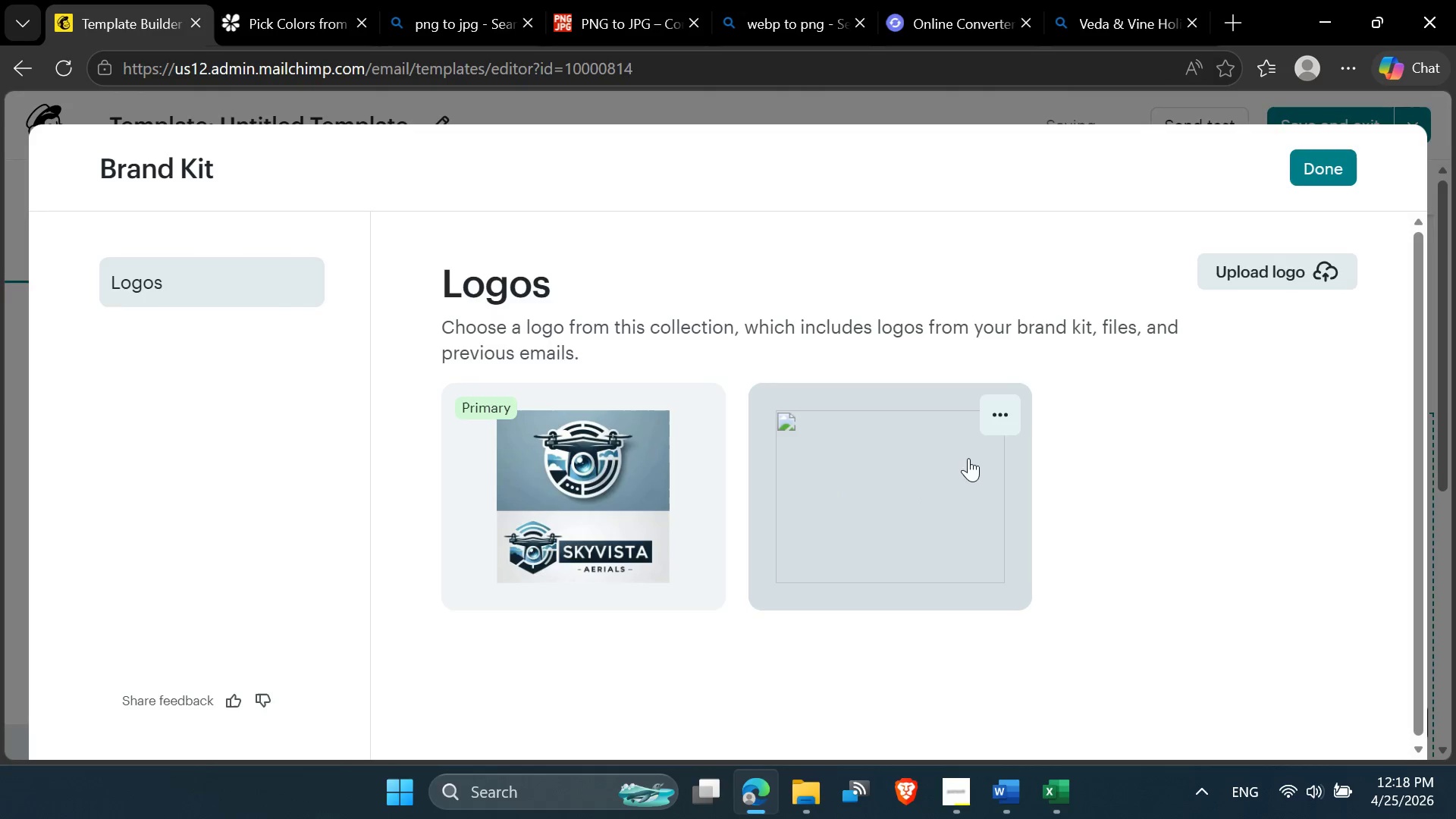 
left_click([1012, 410])
 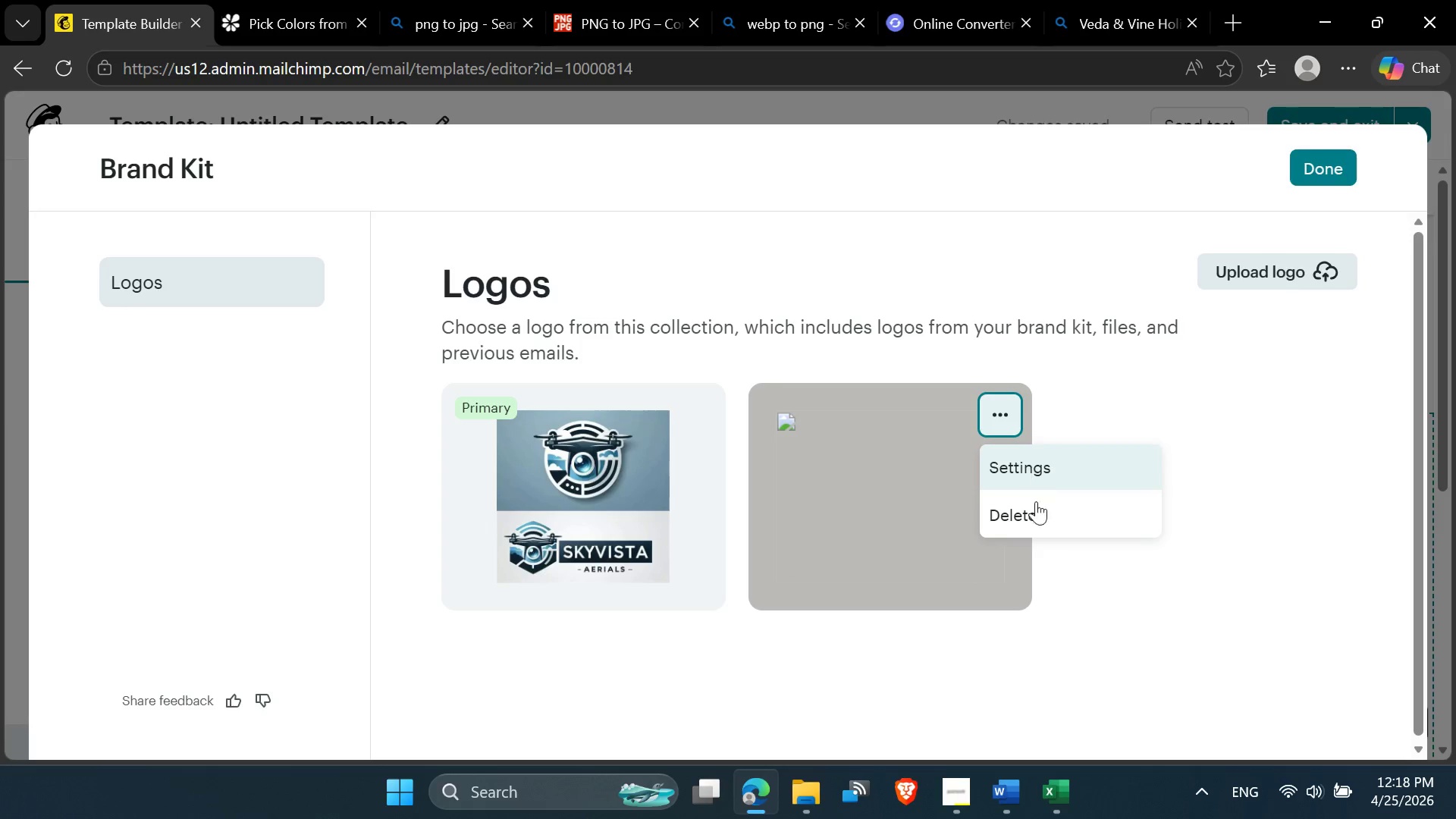 
left_click([1035, 514])
 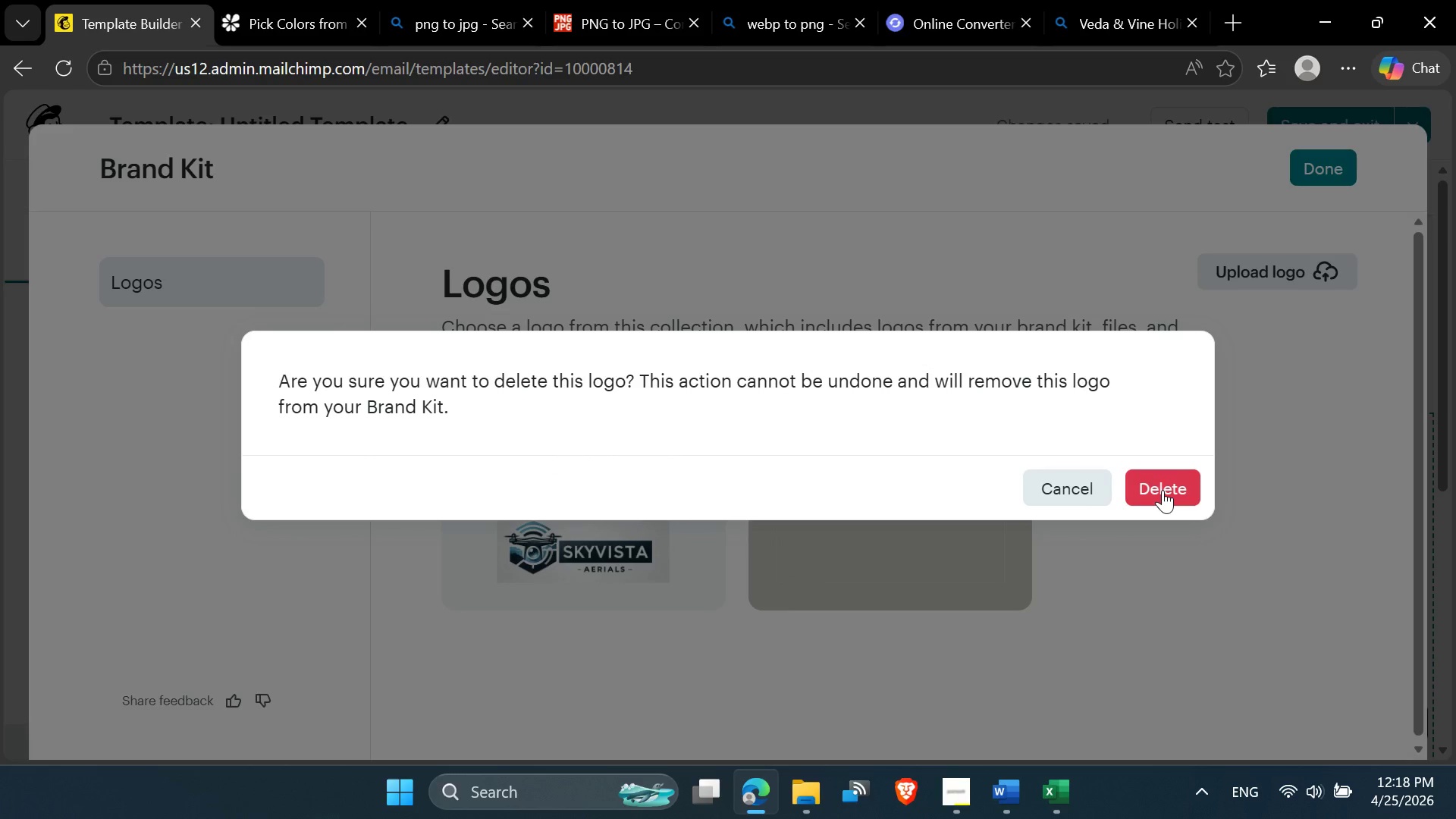 
double_click([1163, 490])
 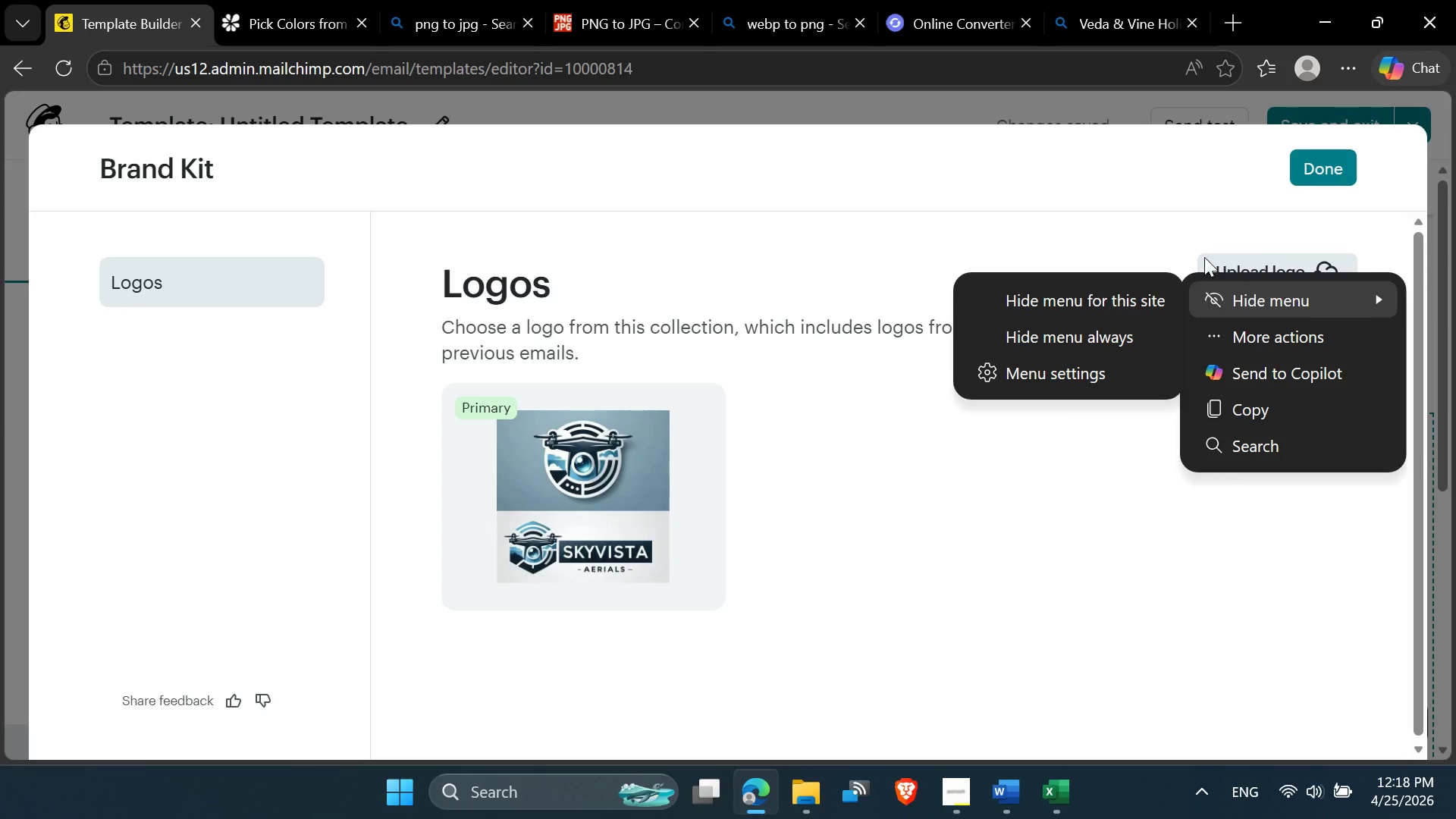 
left_click([1186, 247])
 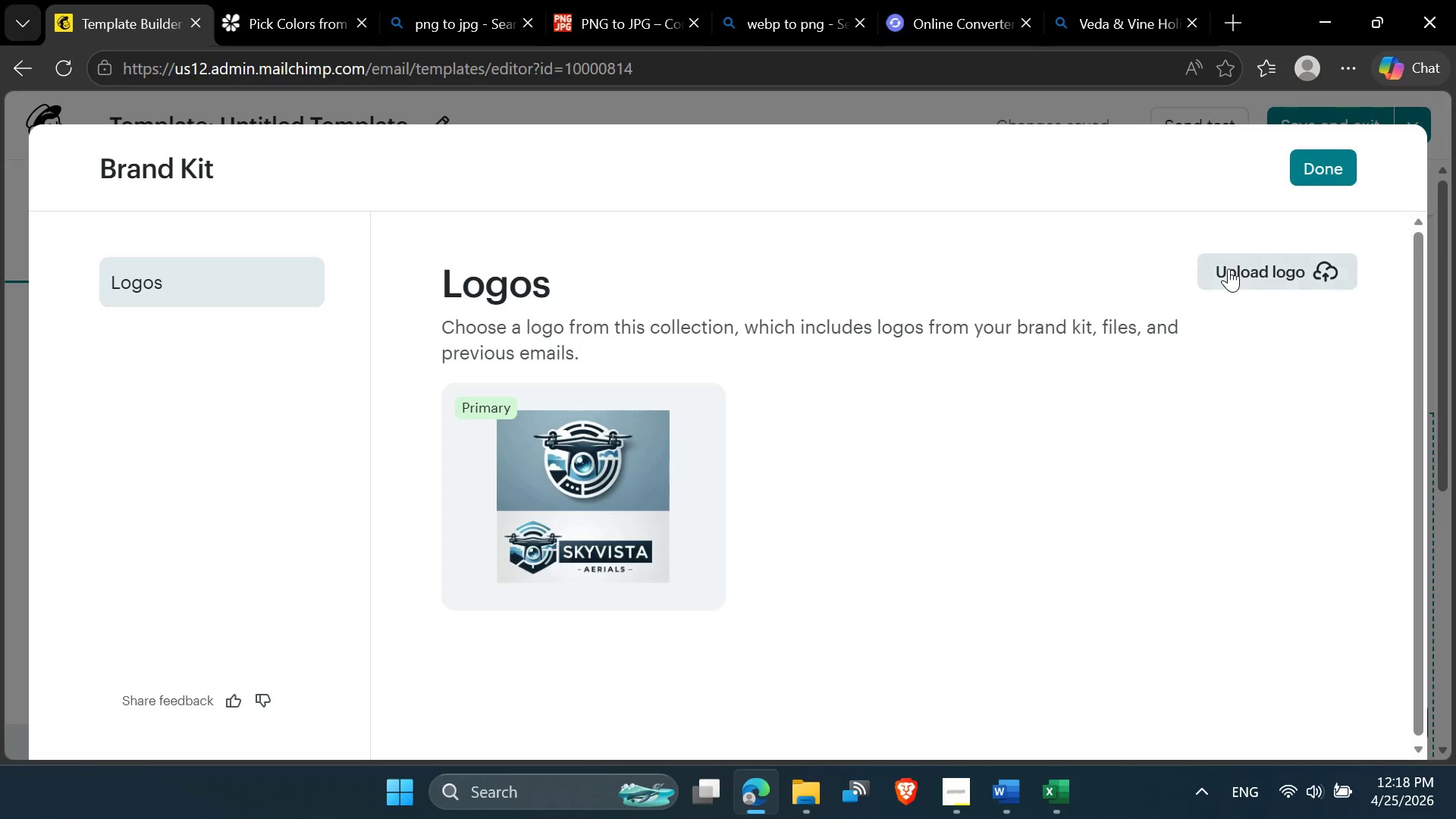 
left_click([1228, 268])
 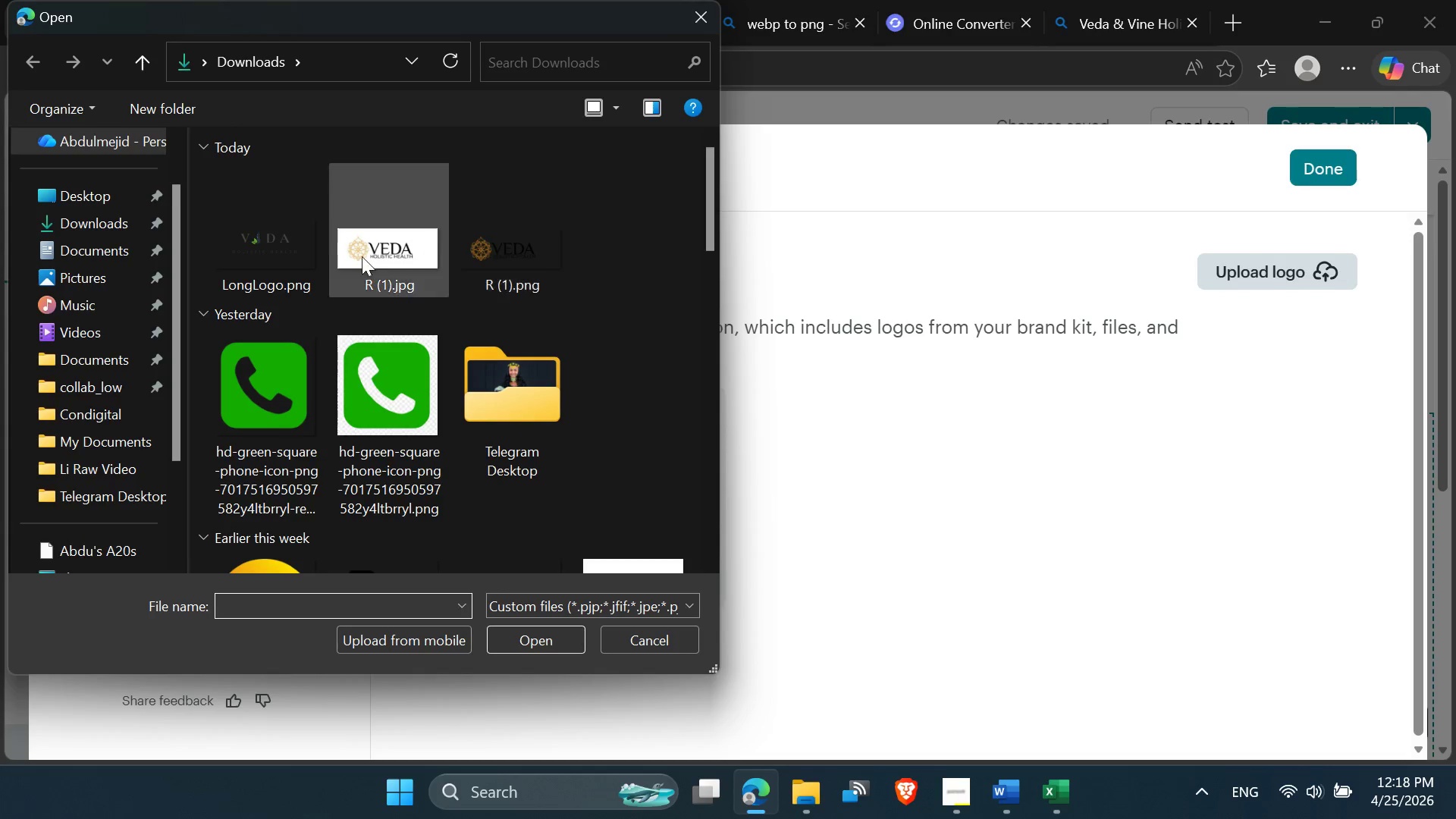 
double_click([294, 240])
 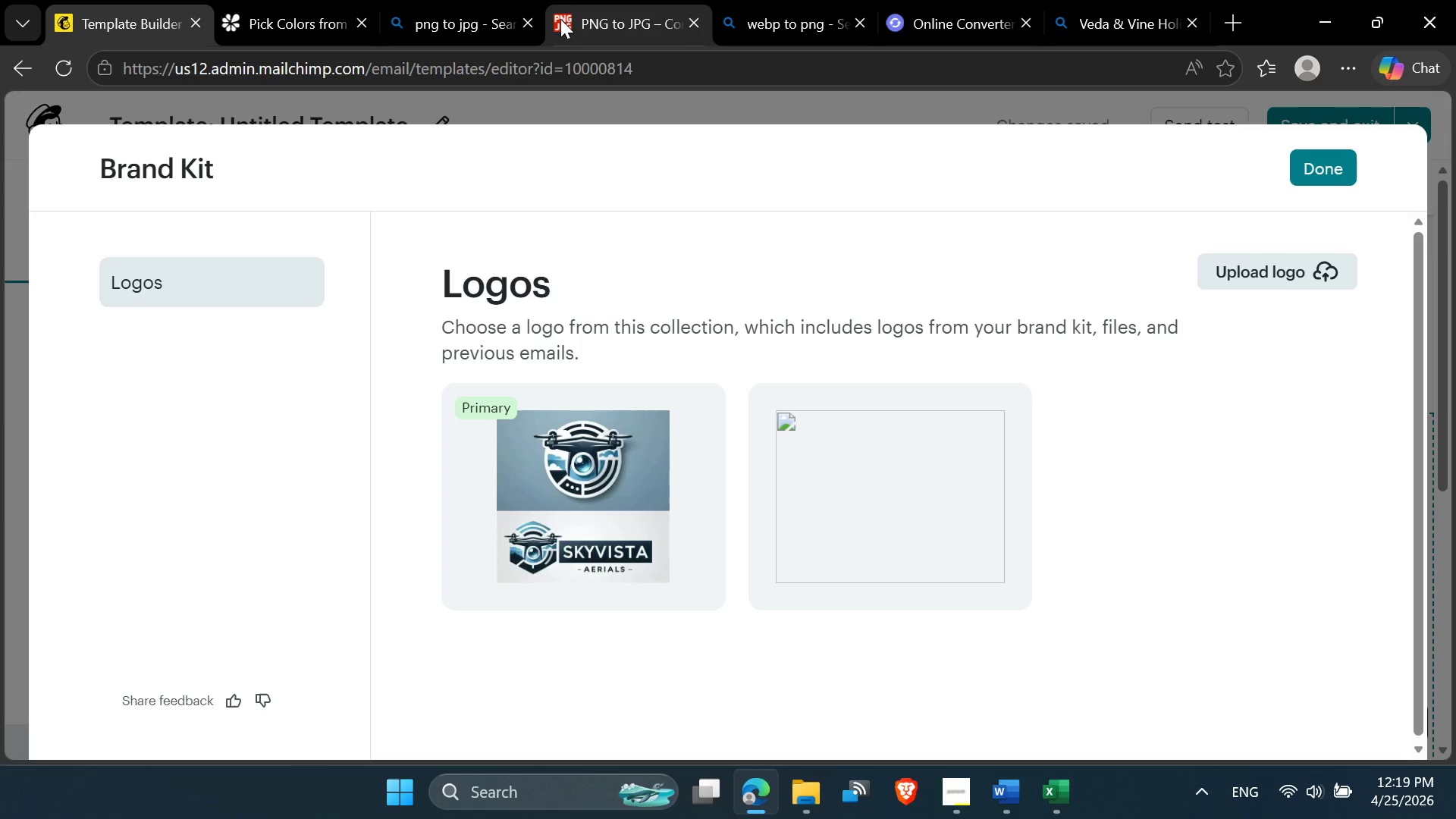 
wait(24.83)
 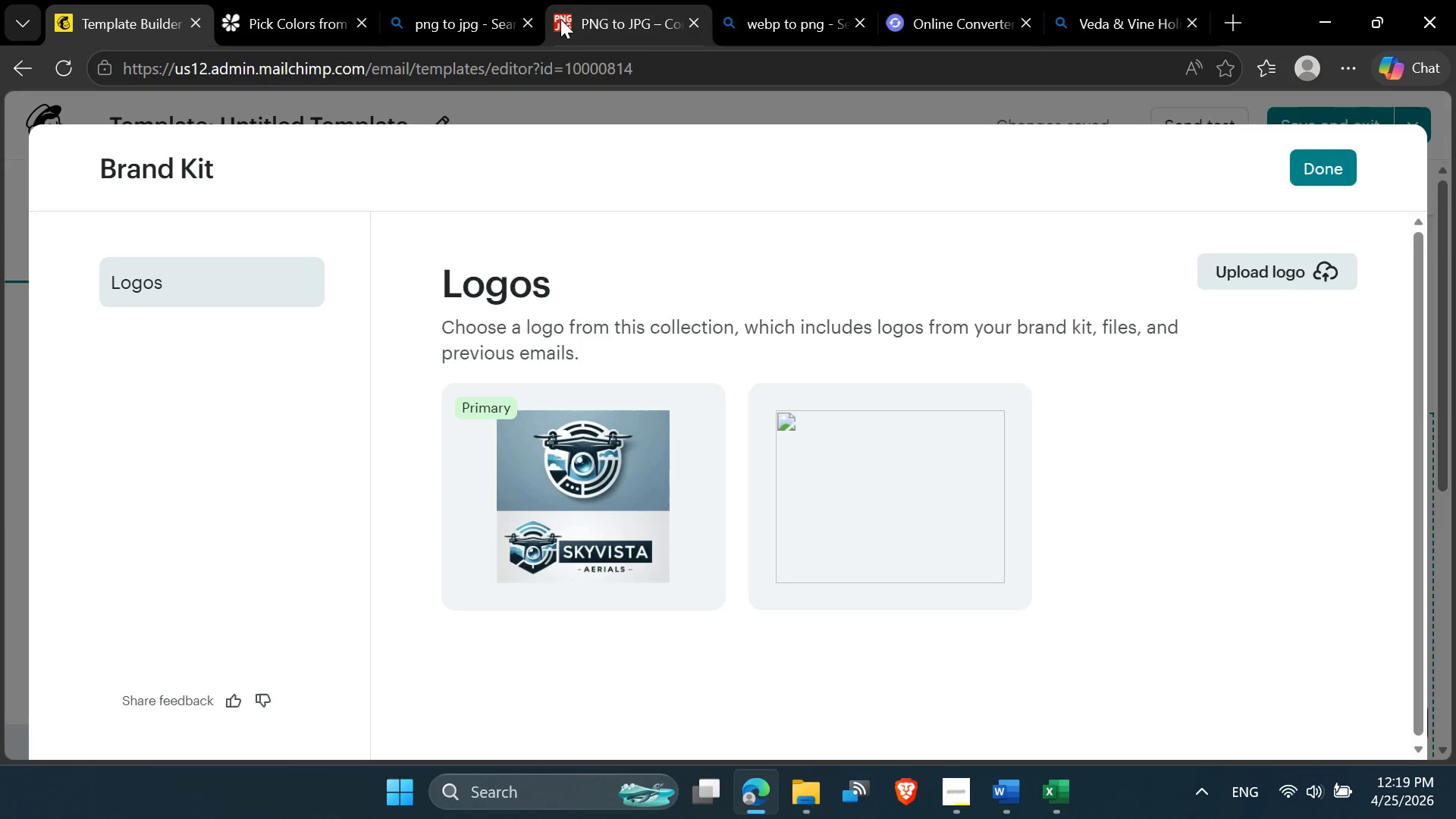 
left_click([931, 444])
 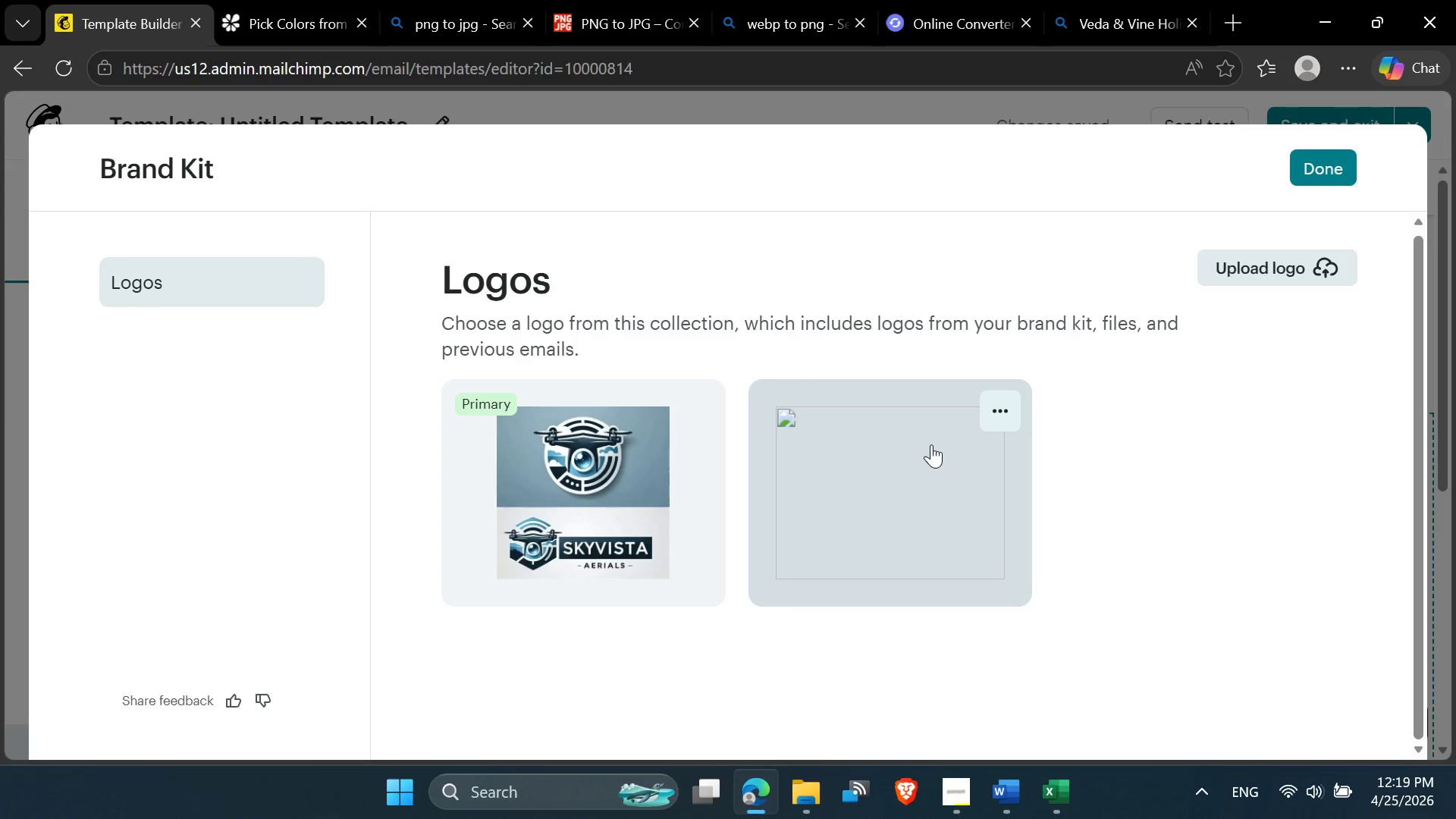 
double_click([931, 444])
 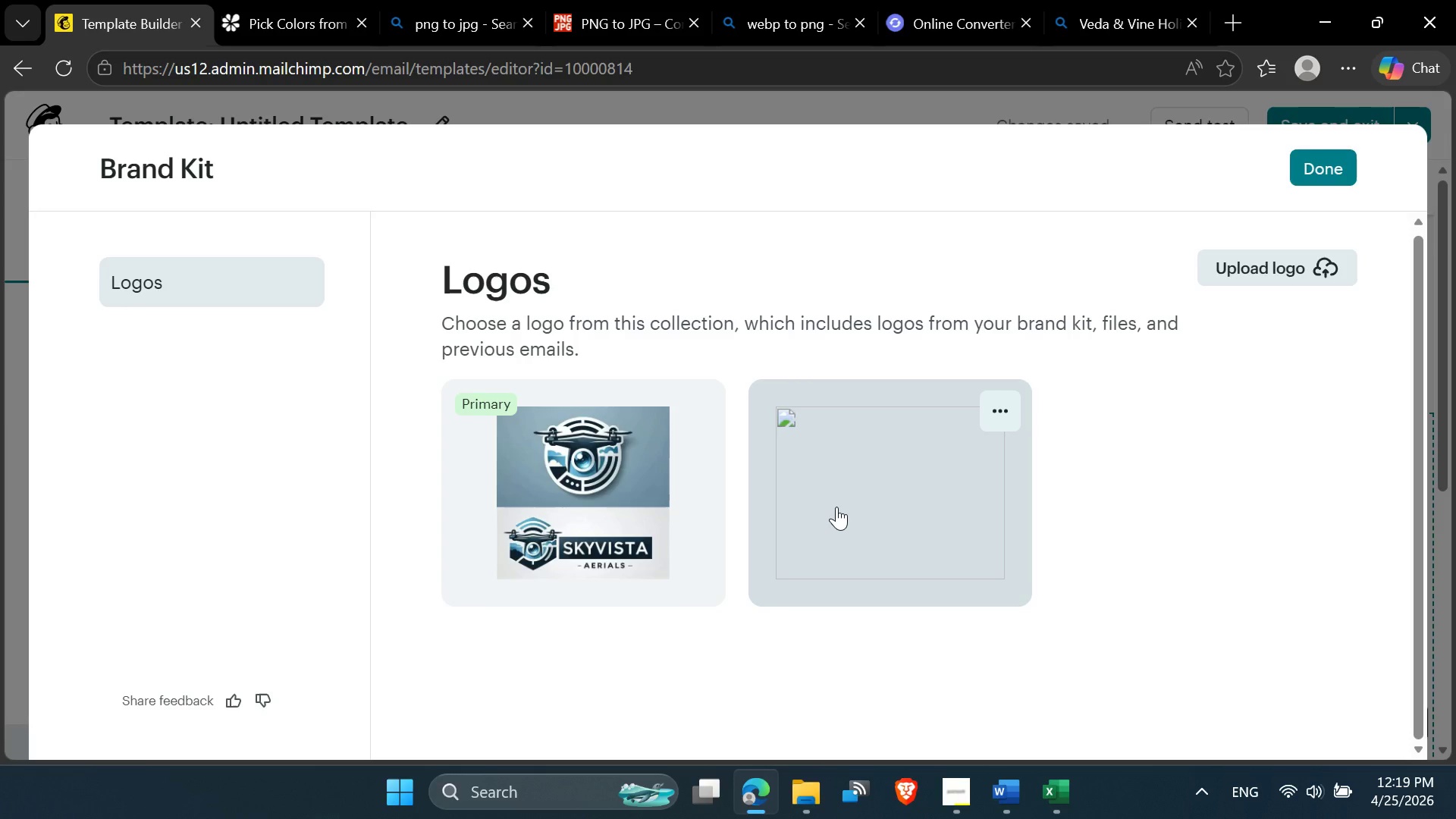 
double_click([836, 507])
 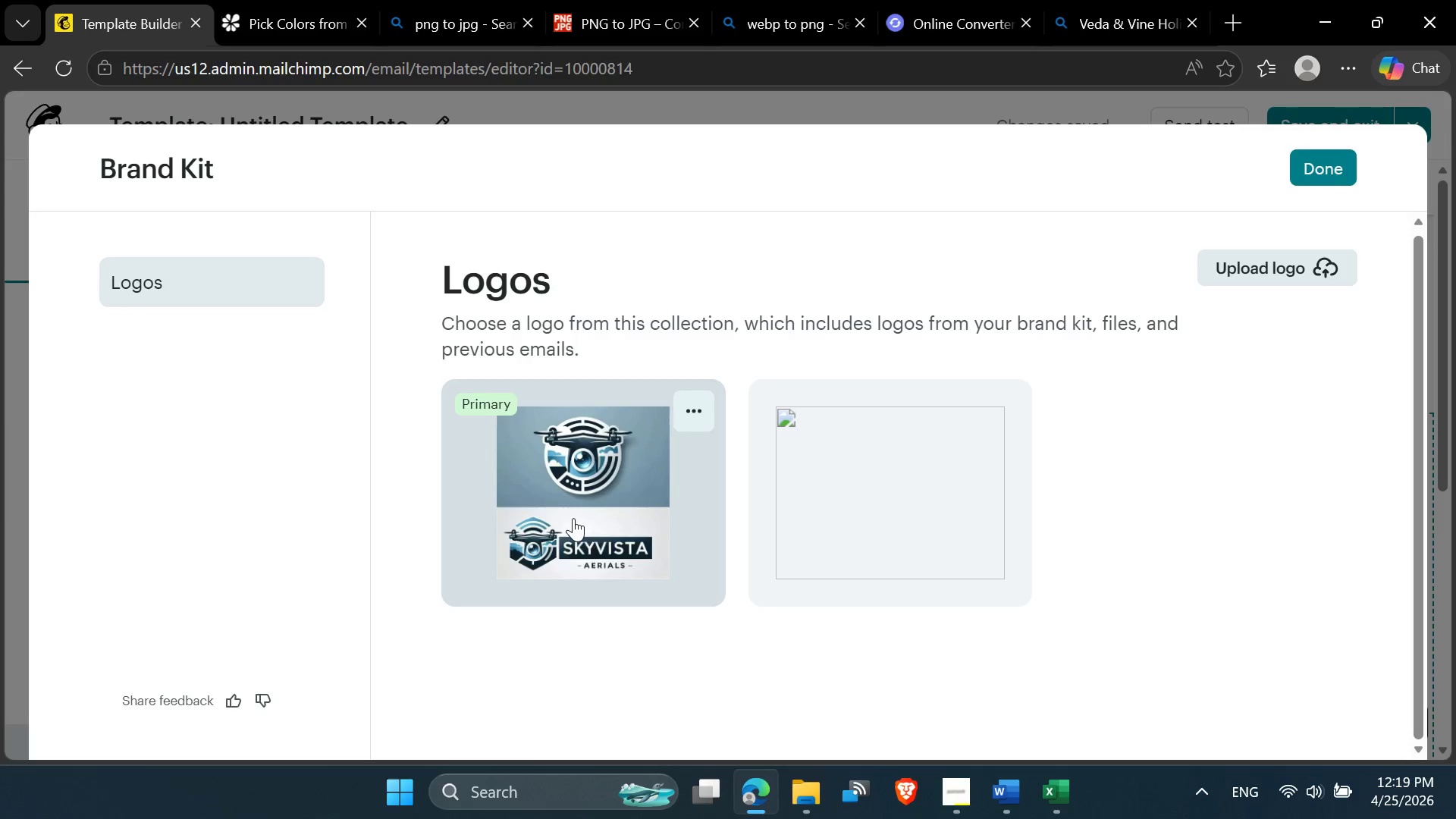 
left_click([573, 517])
 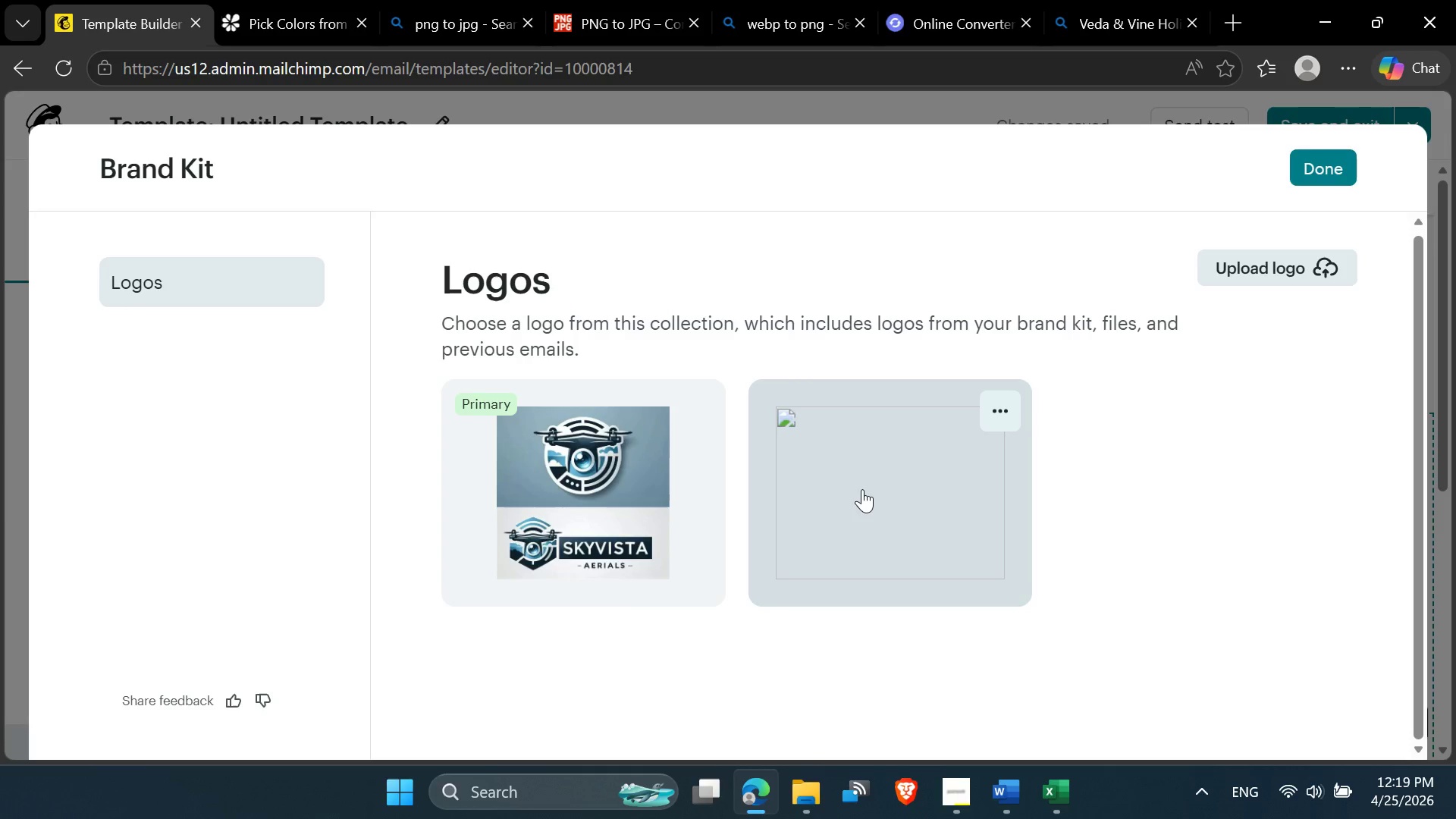 
left_click([862, 489])
 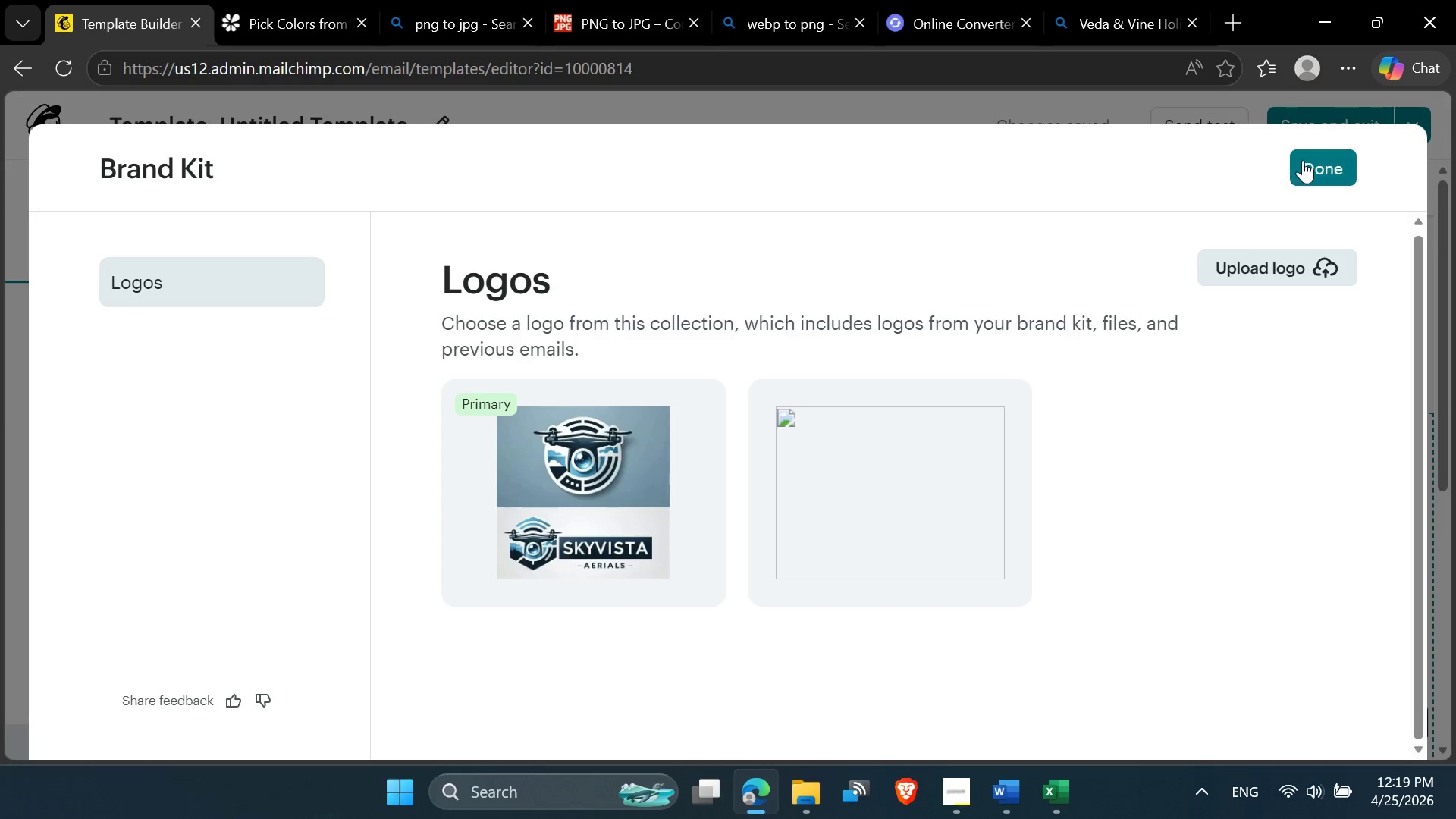 
left_click([1305, 159])
 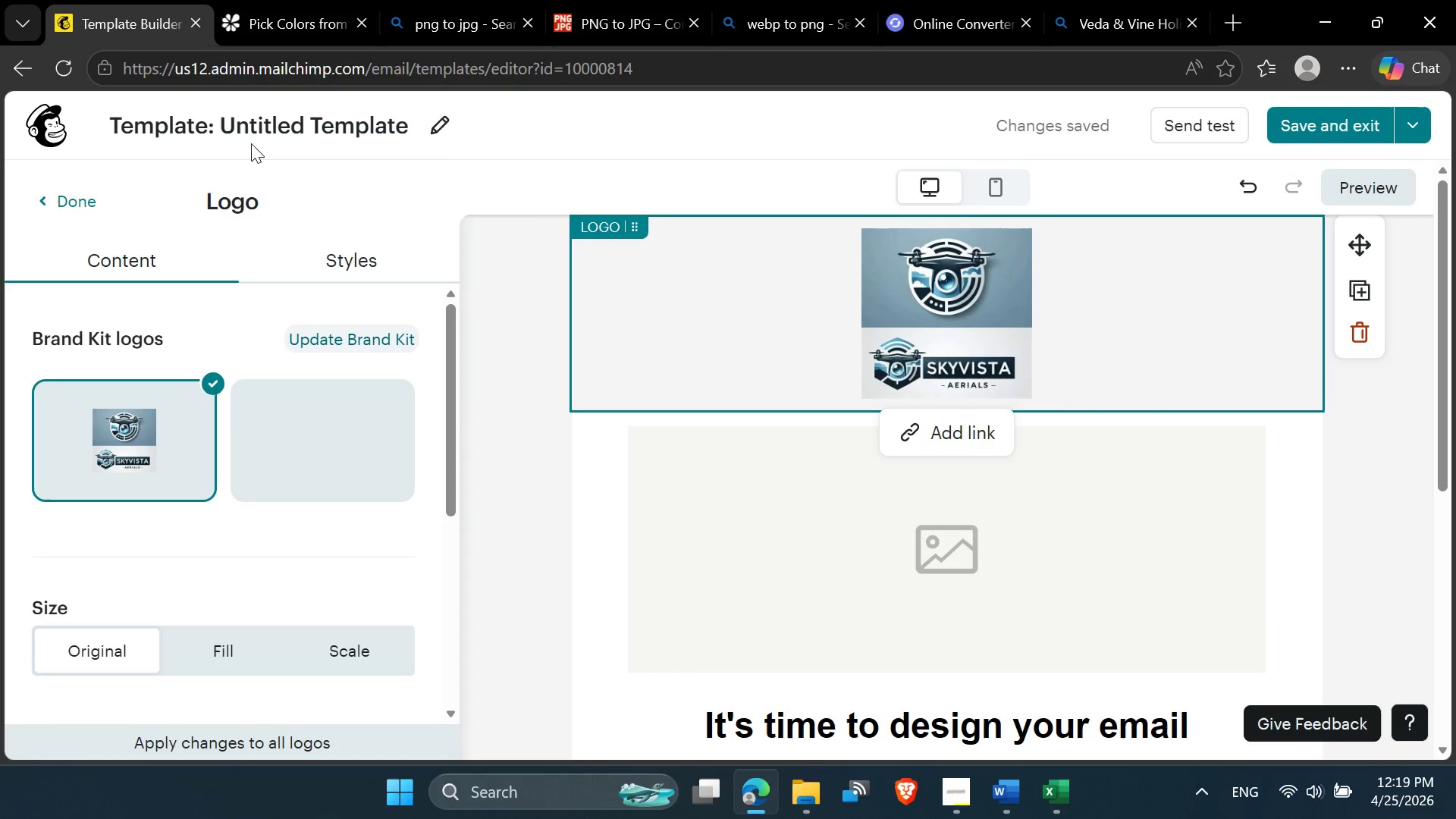 
left_click([53, 75])
 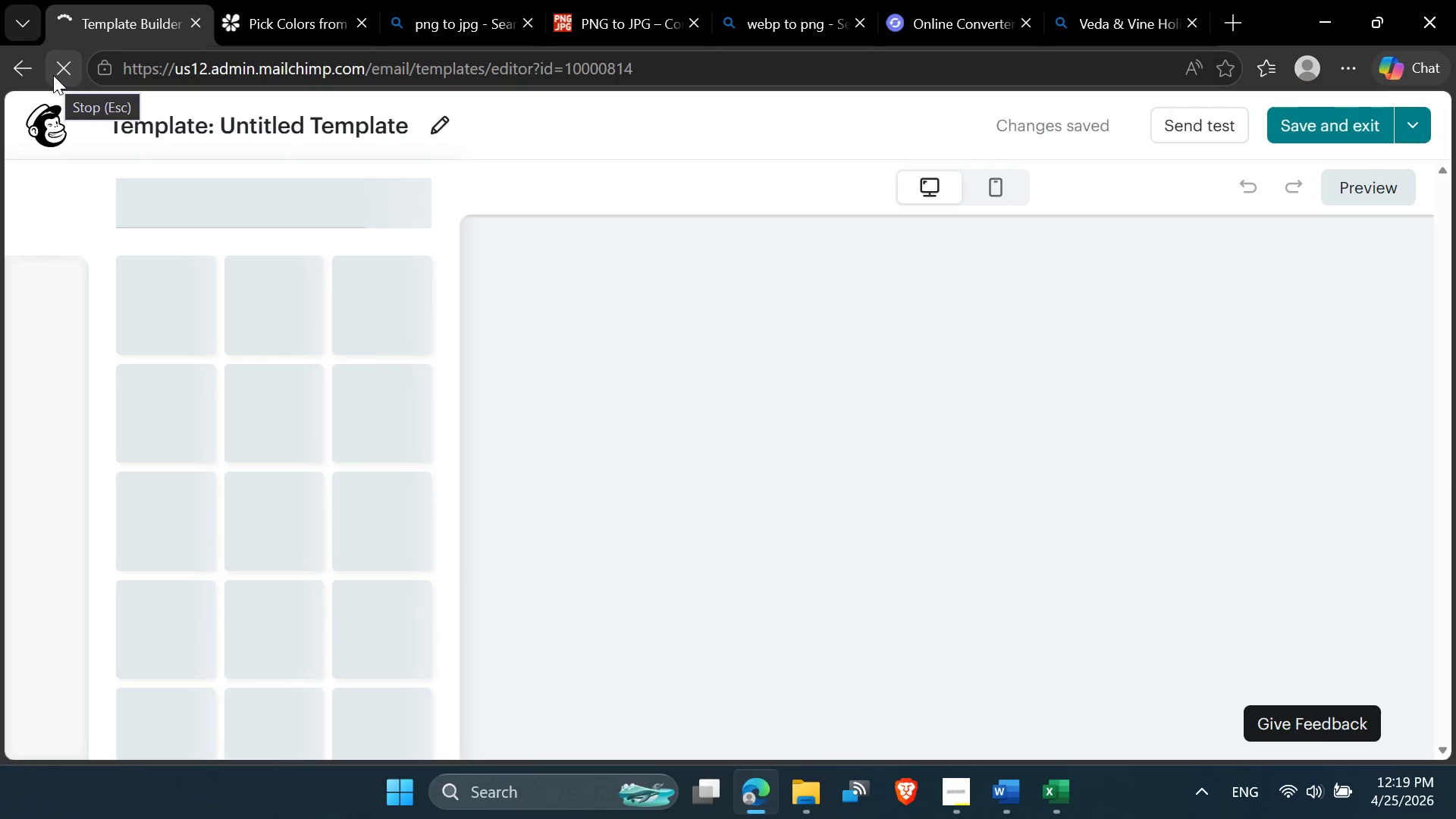 
wait(10.78)
 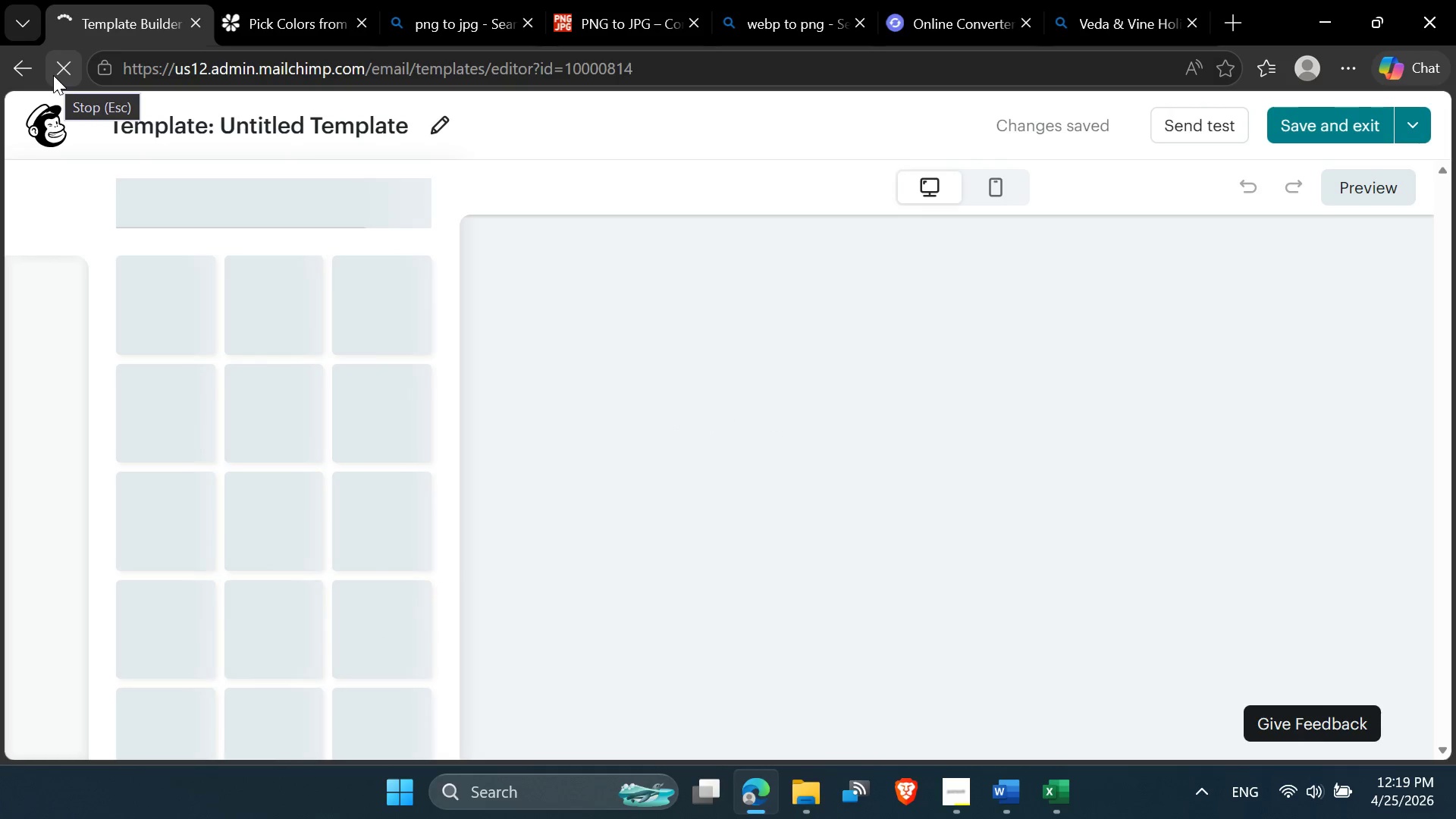 
left_click([893, 447])
 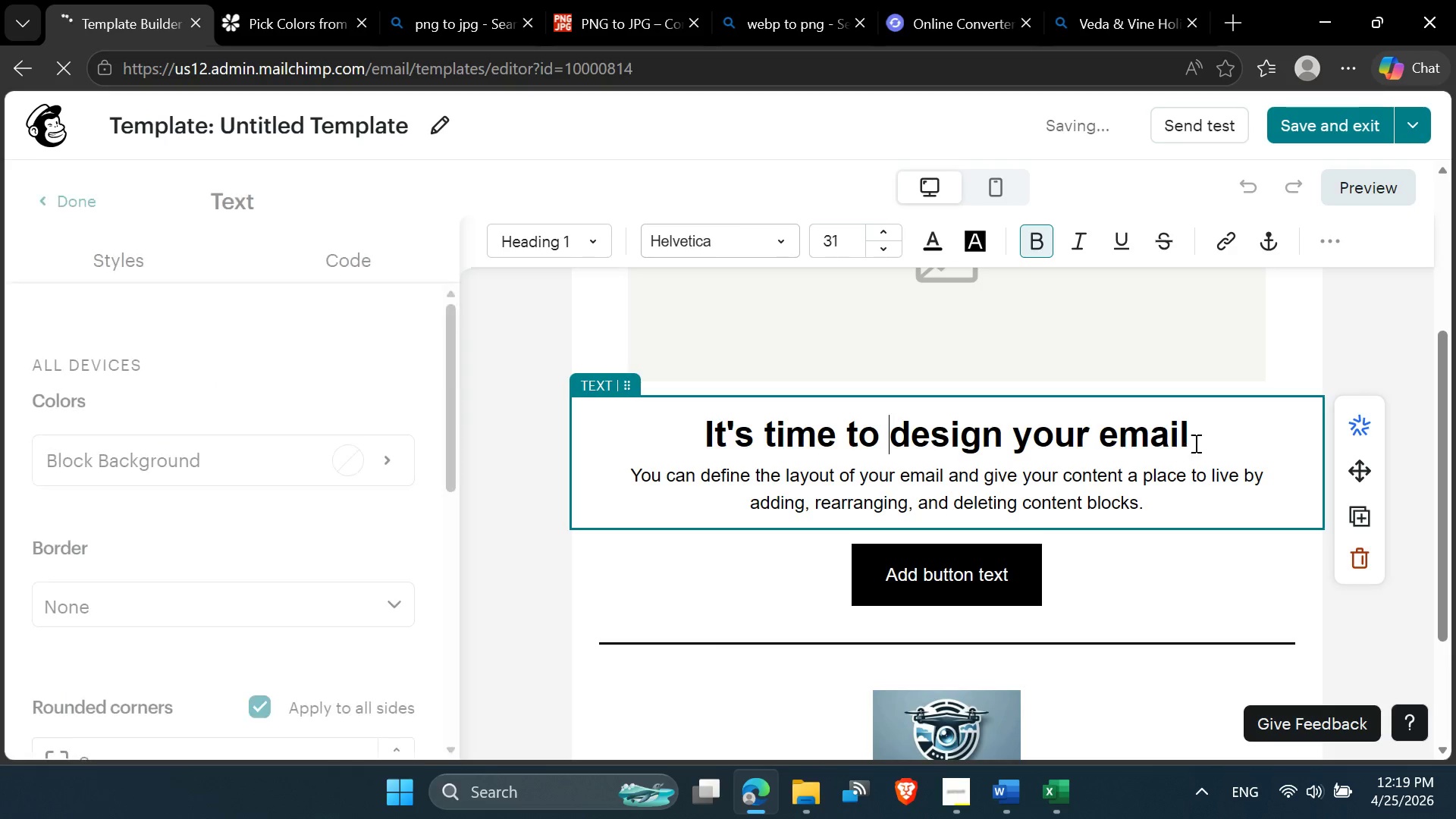 
left_click_drag(start_coordinate=[1199, 439], to_coordinate=[667, 419])
 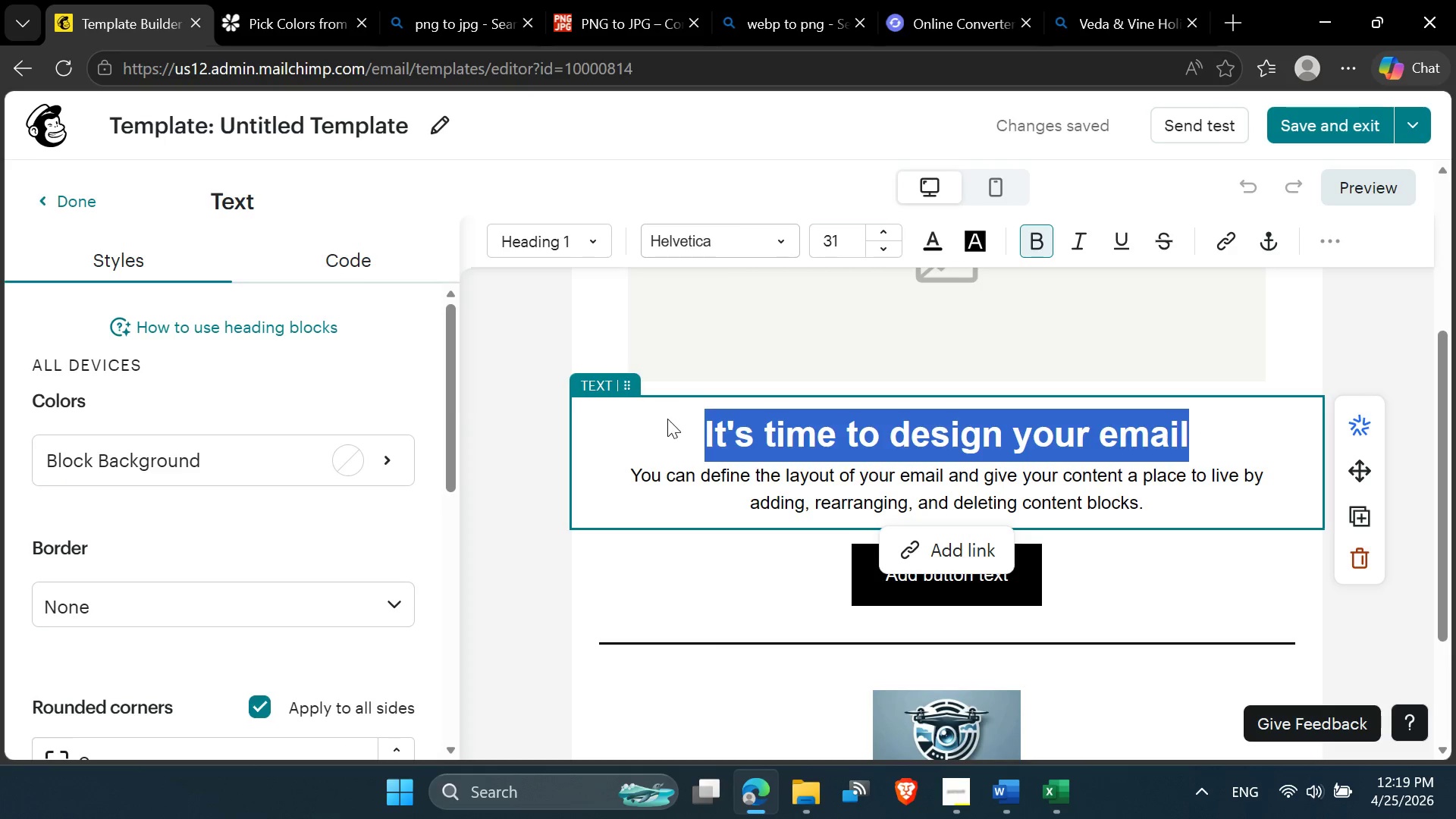 
type([title])
 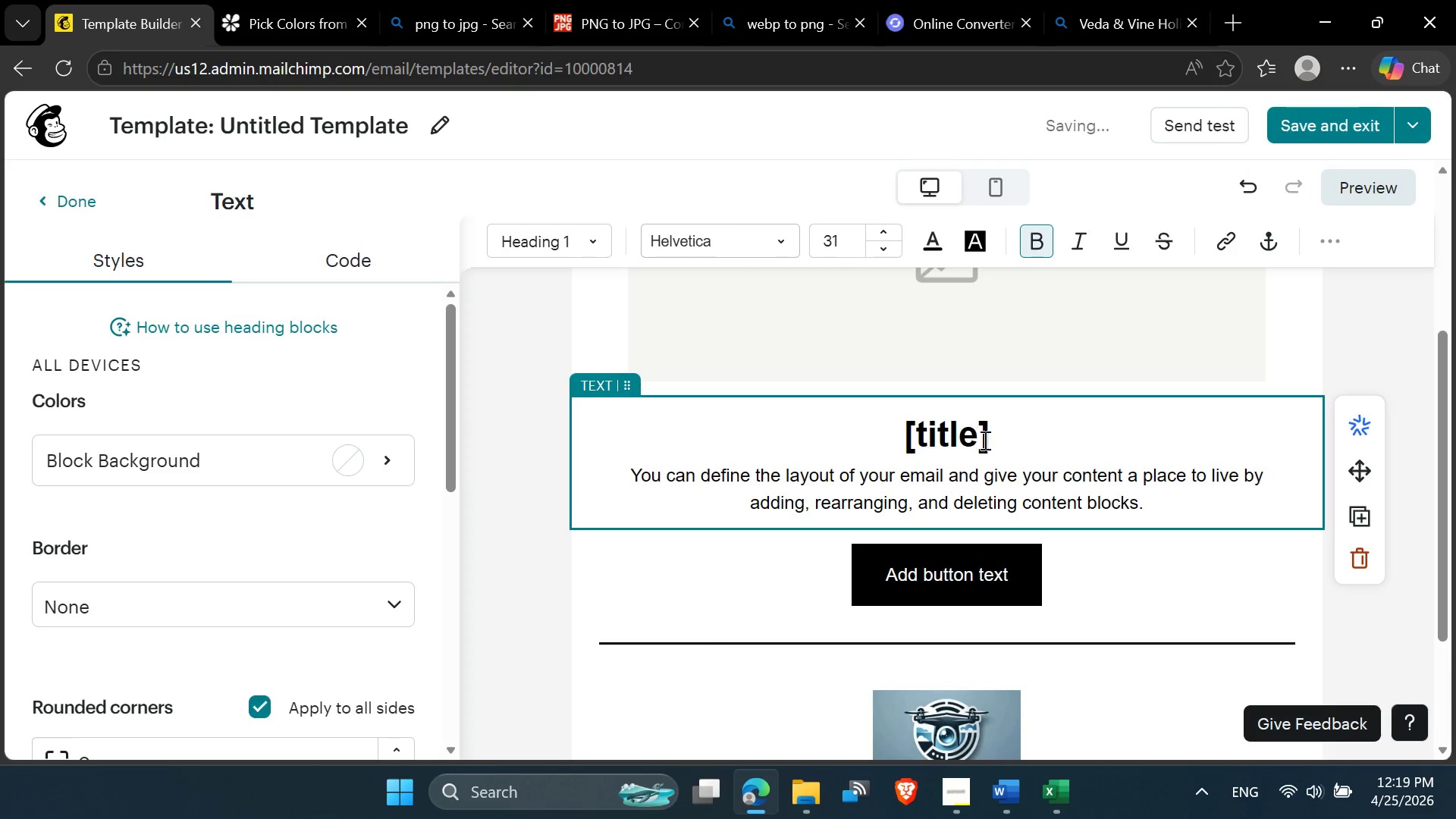 
left_click_drag(start_coordinate=[1002, 439], to_coordinate=[888, 438])
 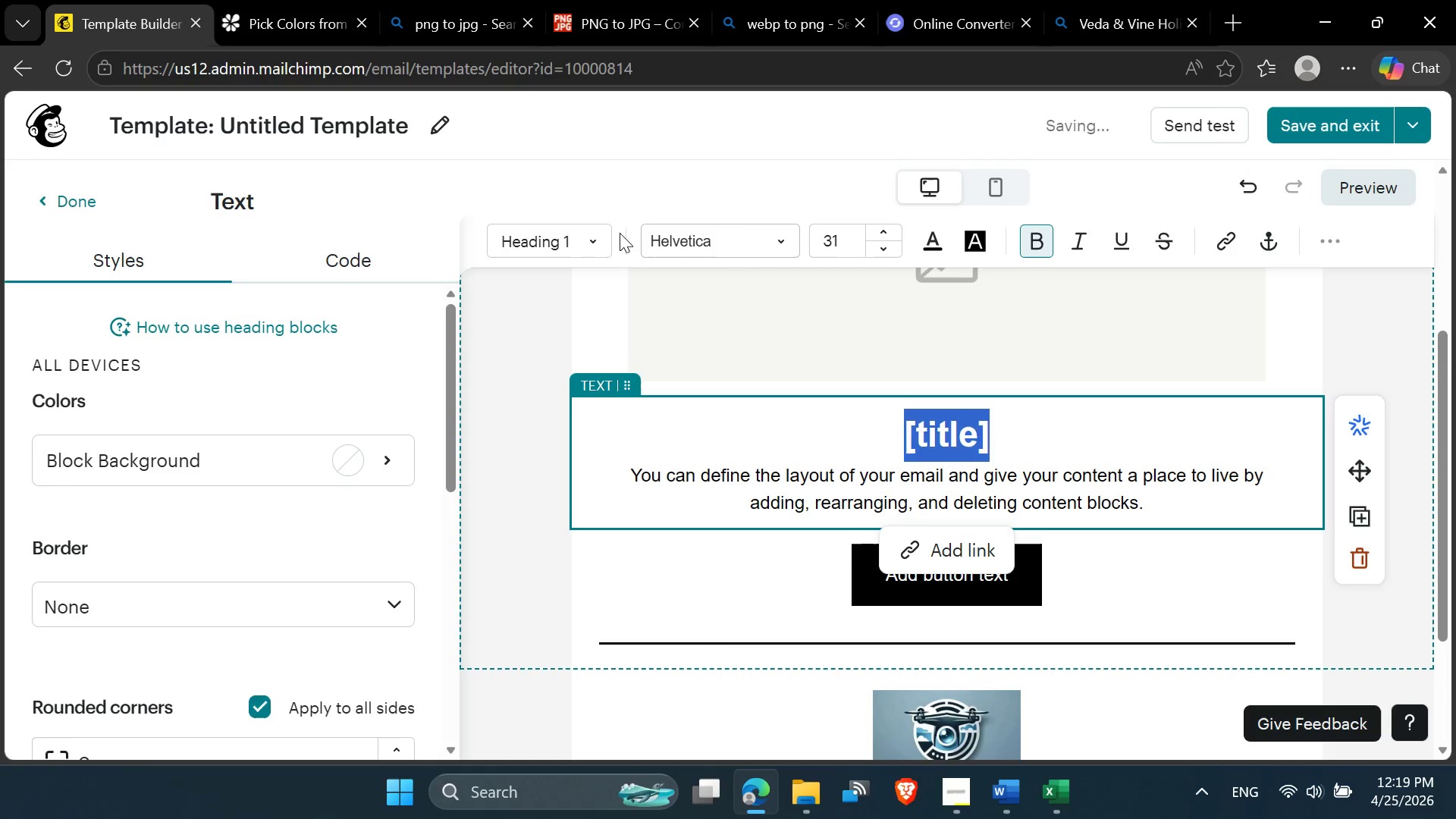 
left_click([591, 244])
 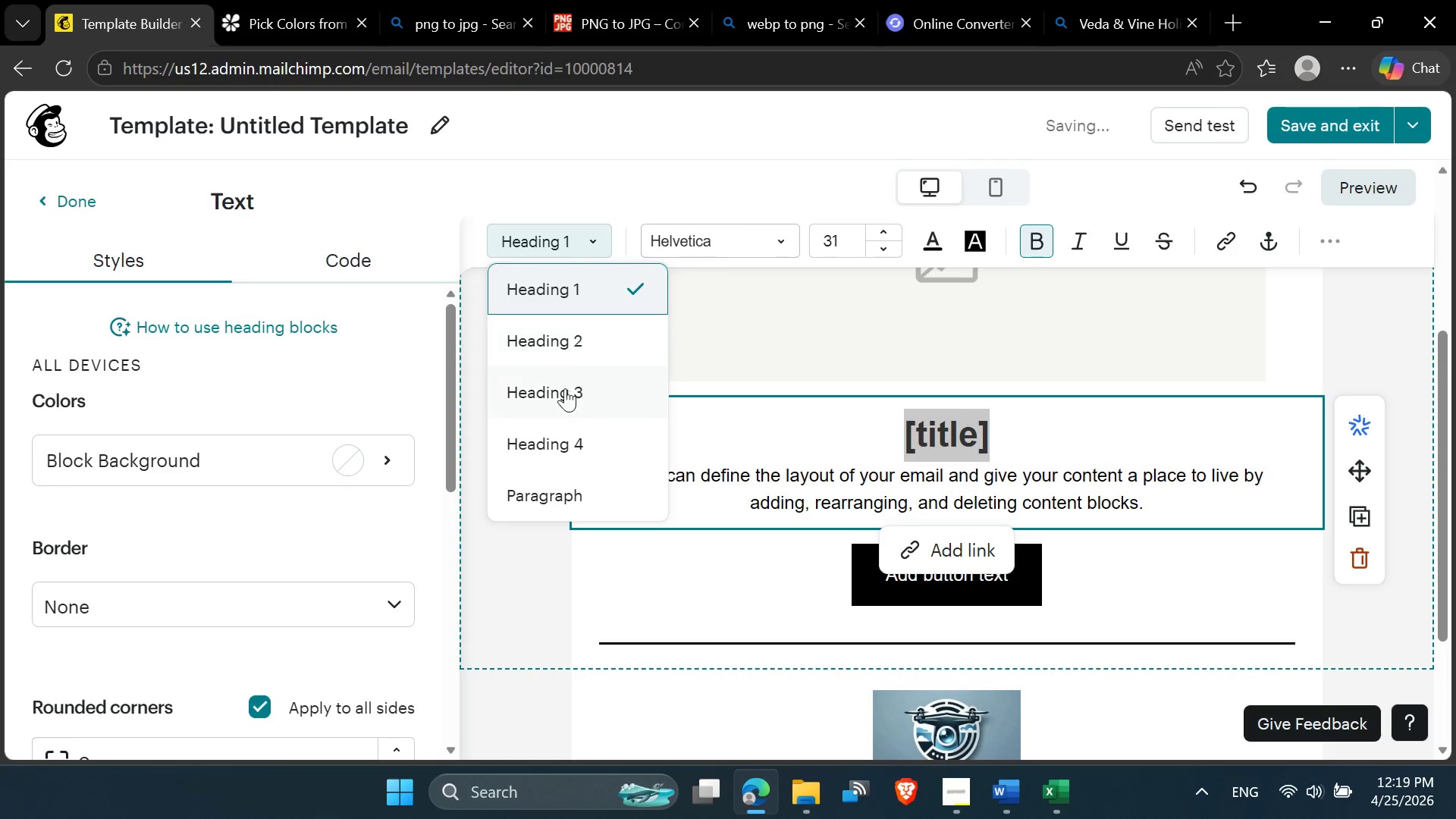 
left_click([564, 396])
 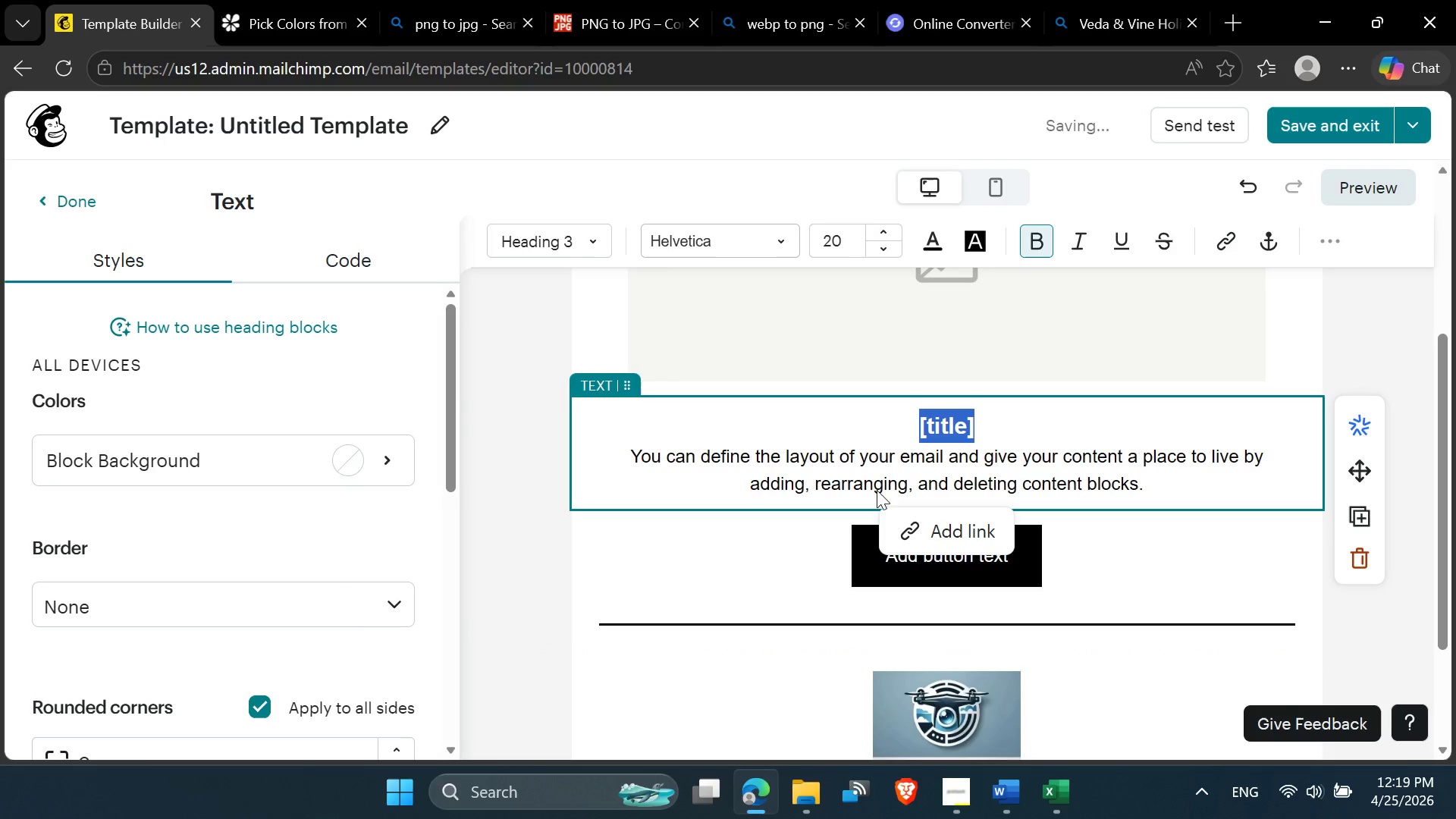 
left_click([859, 455])
 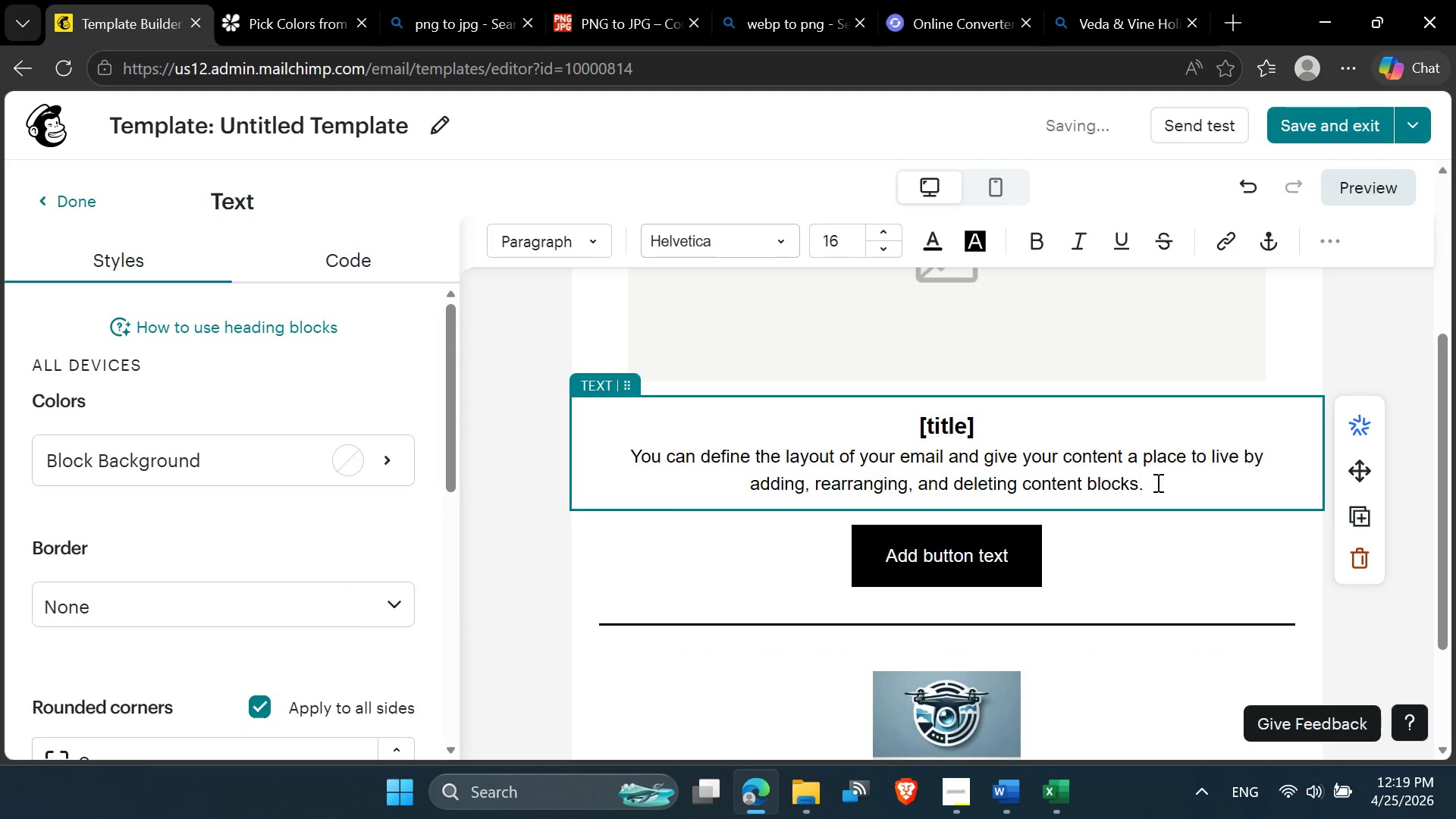 
left_click_drag(start_coordinate=[1156, 483], to_coordinate=[613, 462])
 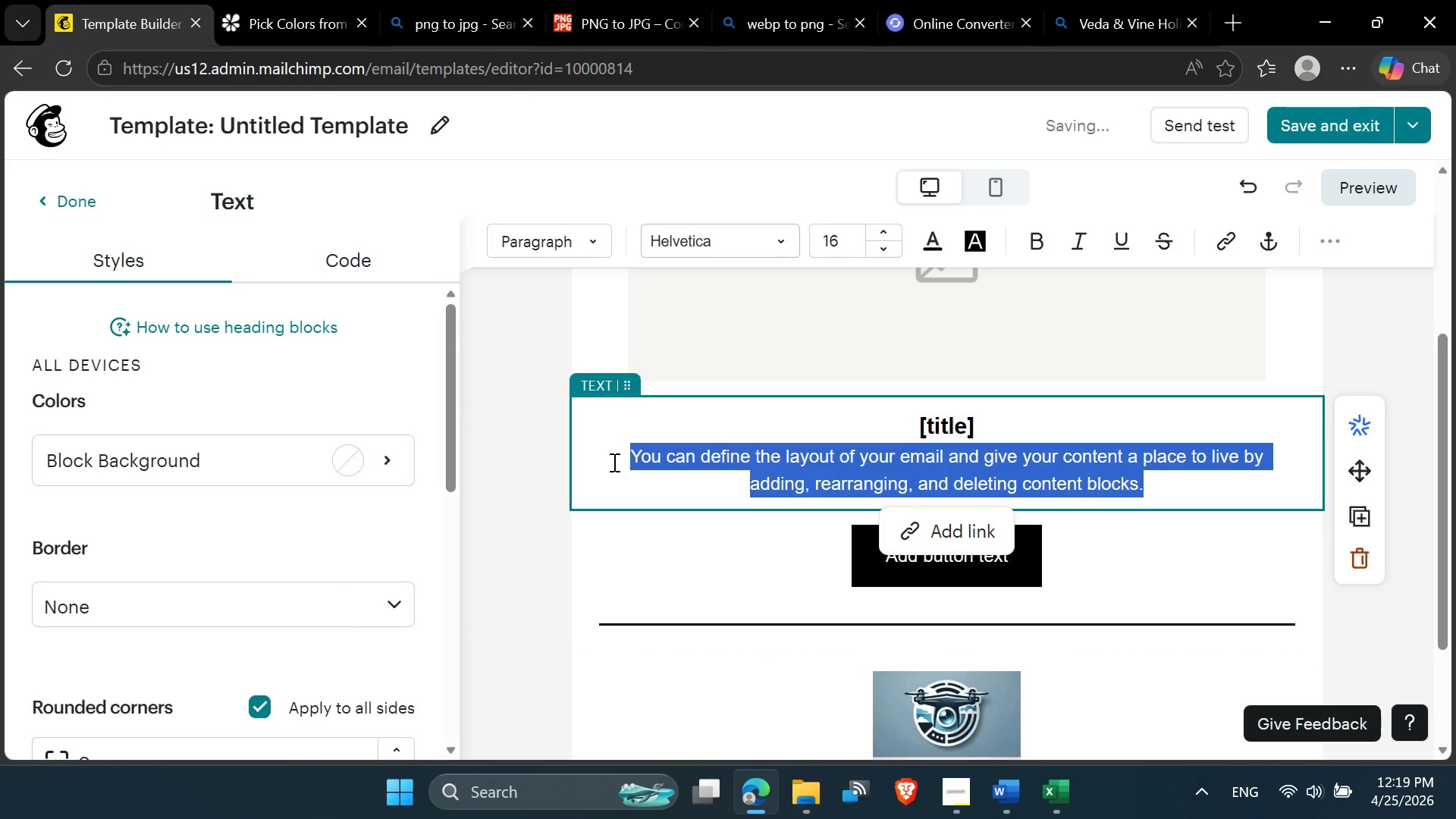 
type([body])
 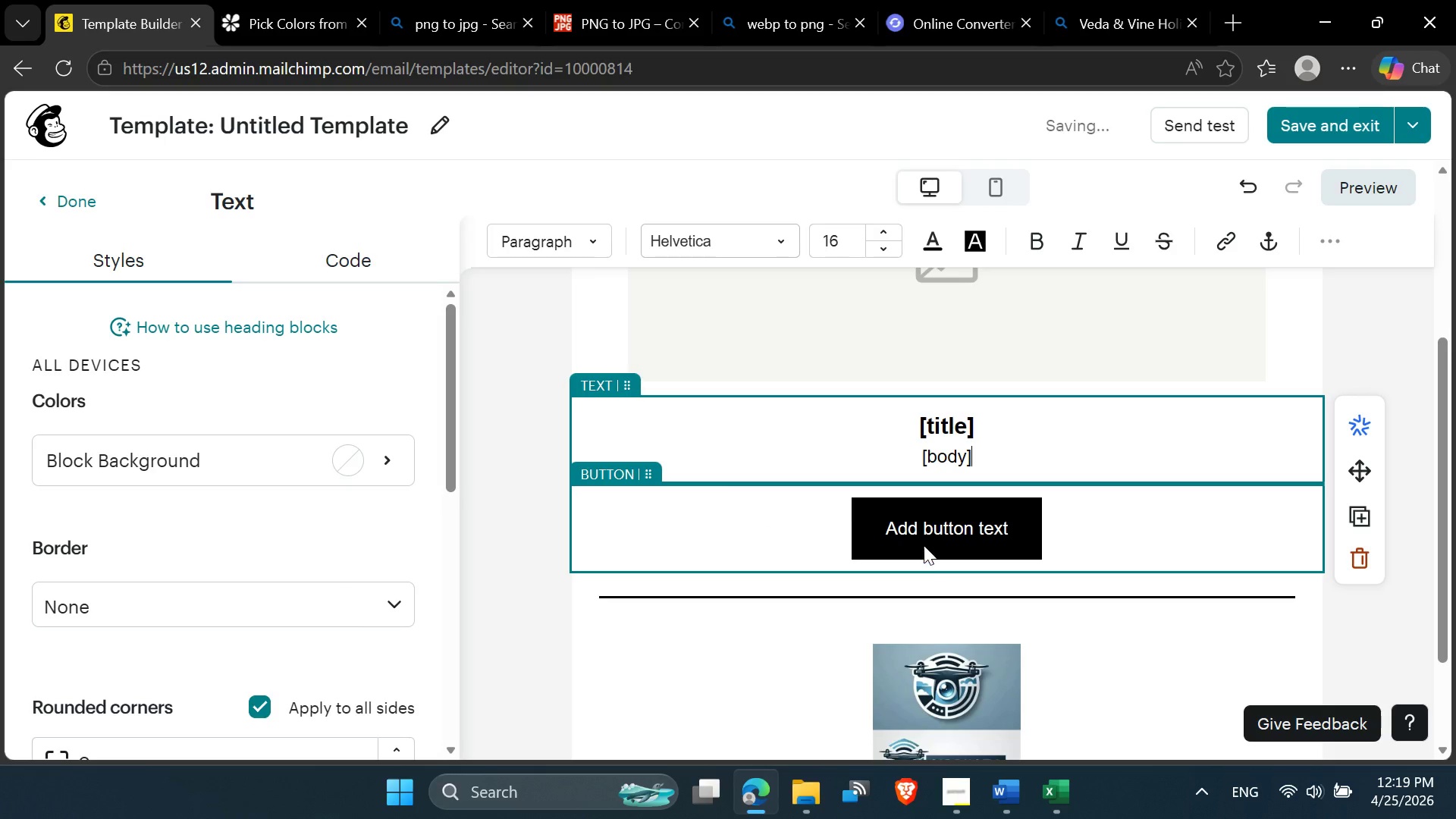 
left_click([928, 541])
 